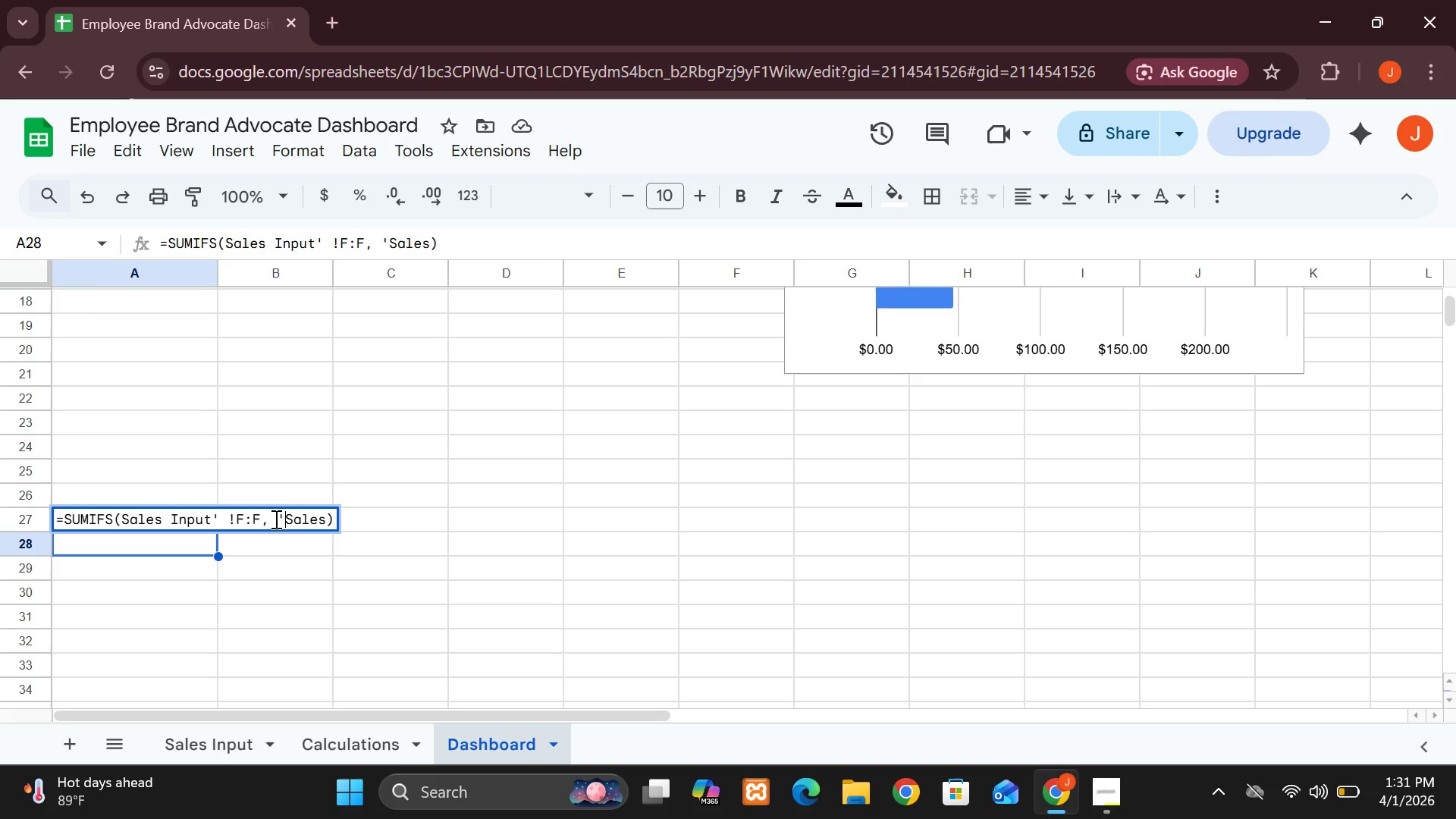 
left_click([275, 519])
 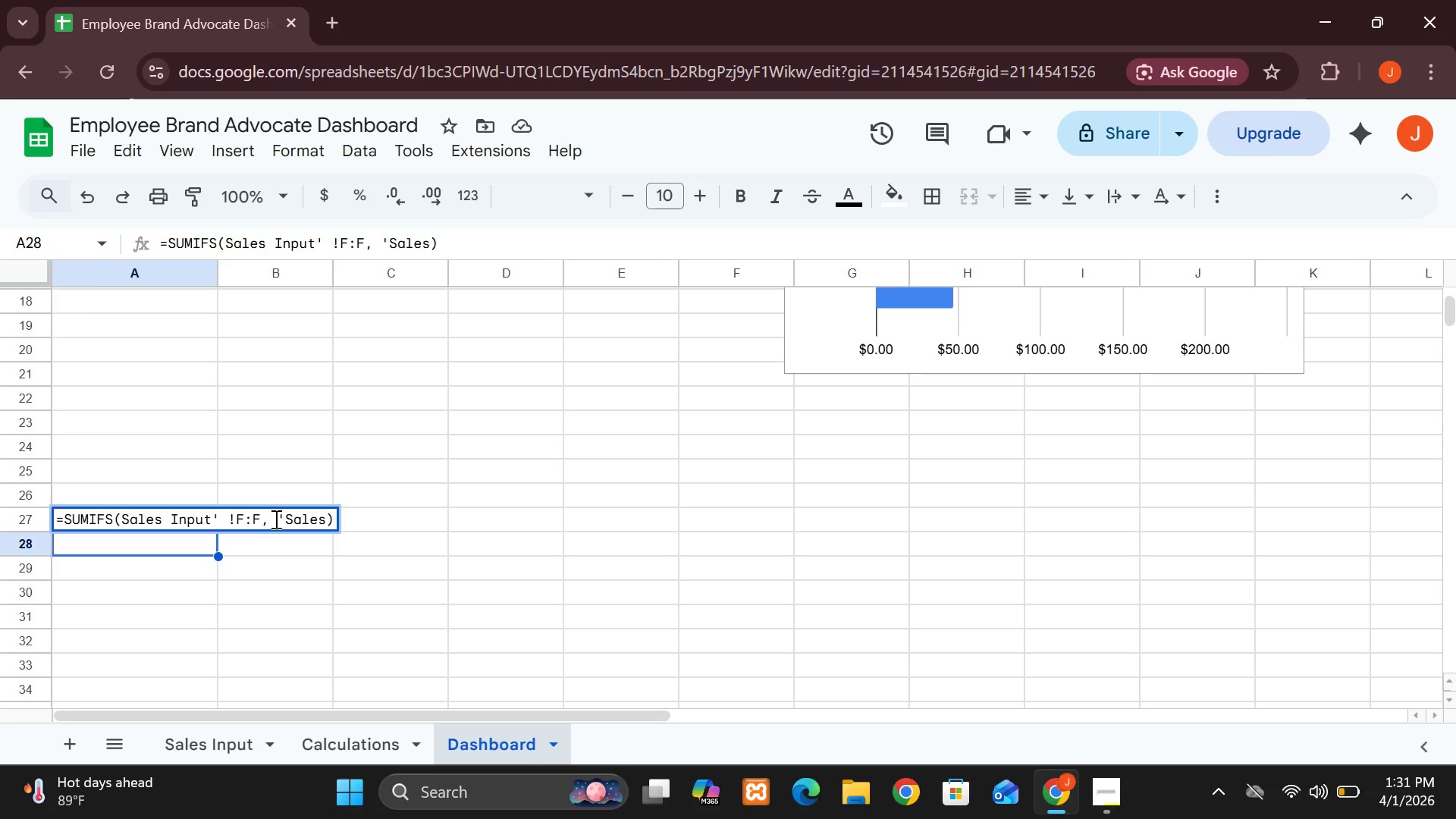 
key(Backspace)
 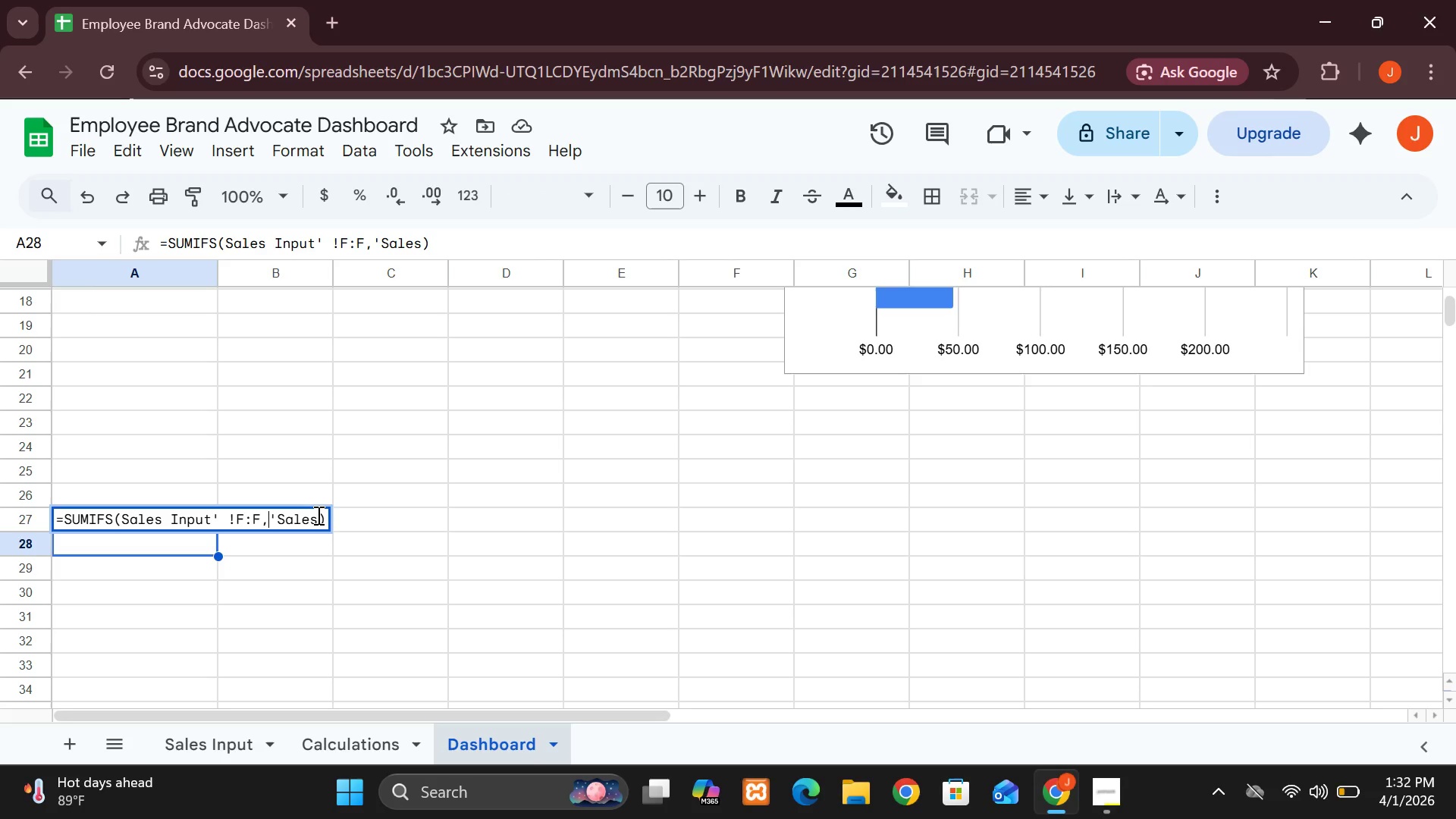 
left_click([317, 515])
 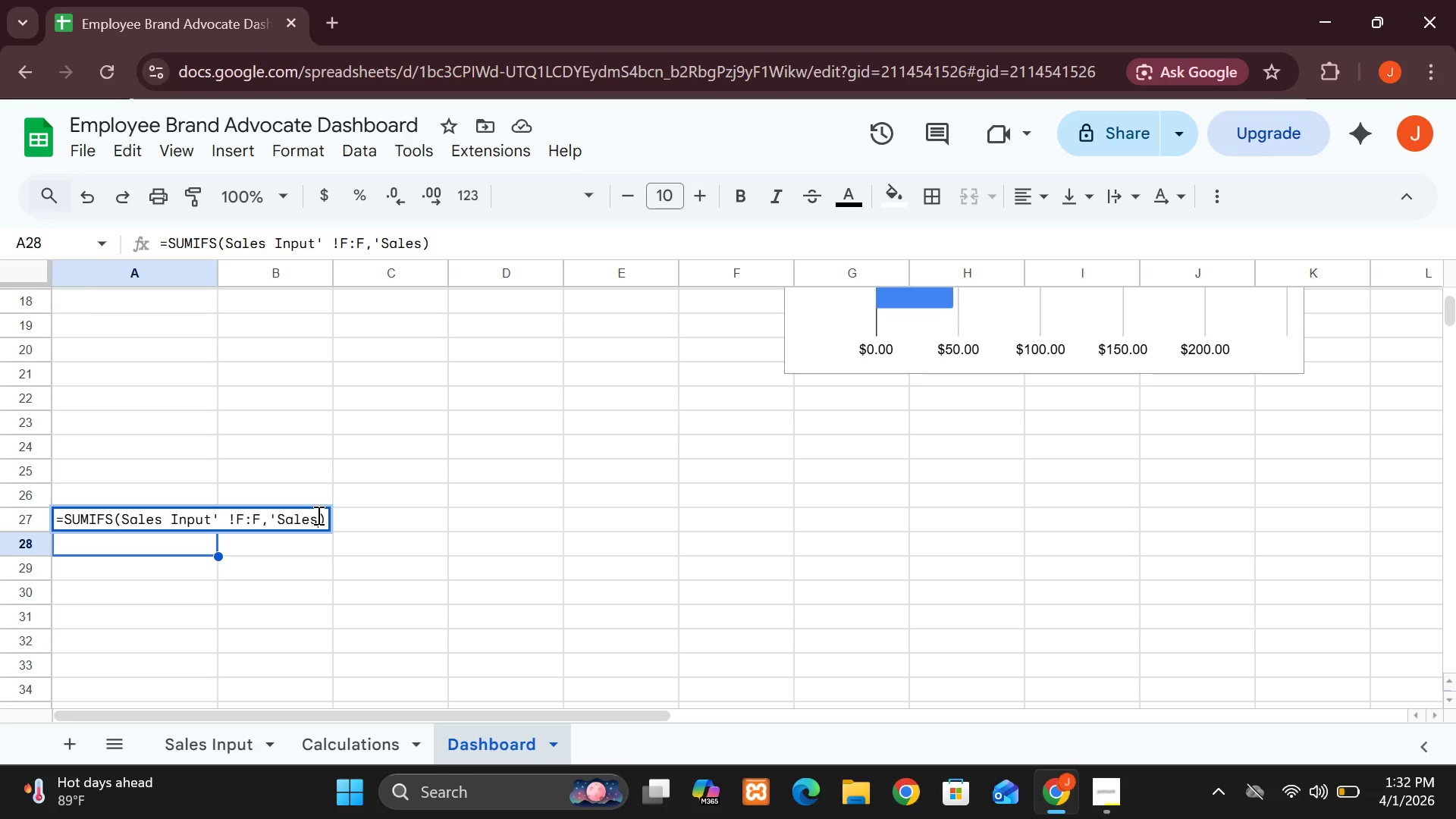 
type( Input)
 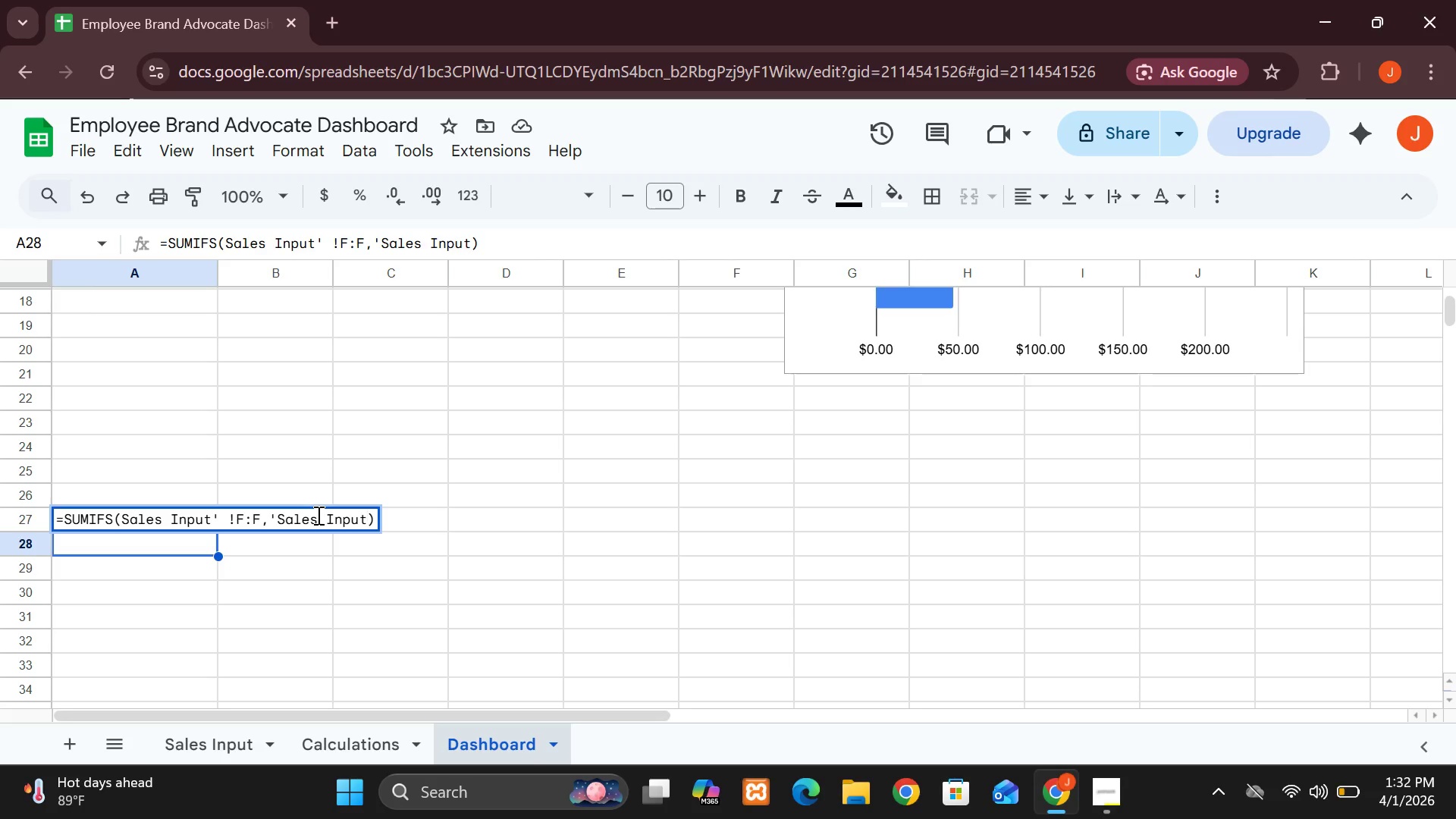 
type(' !D:D, IF(DA)
key(Backspace)
type(sshboard)
 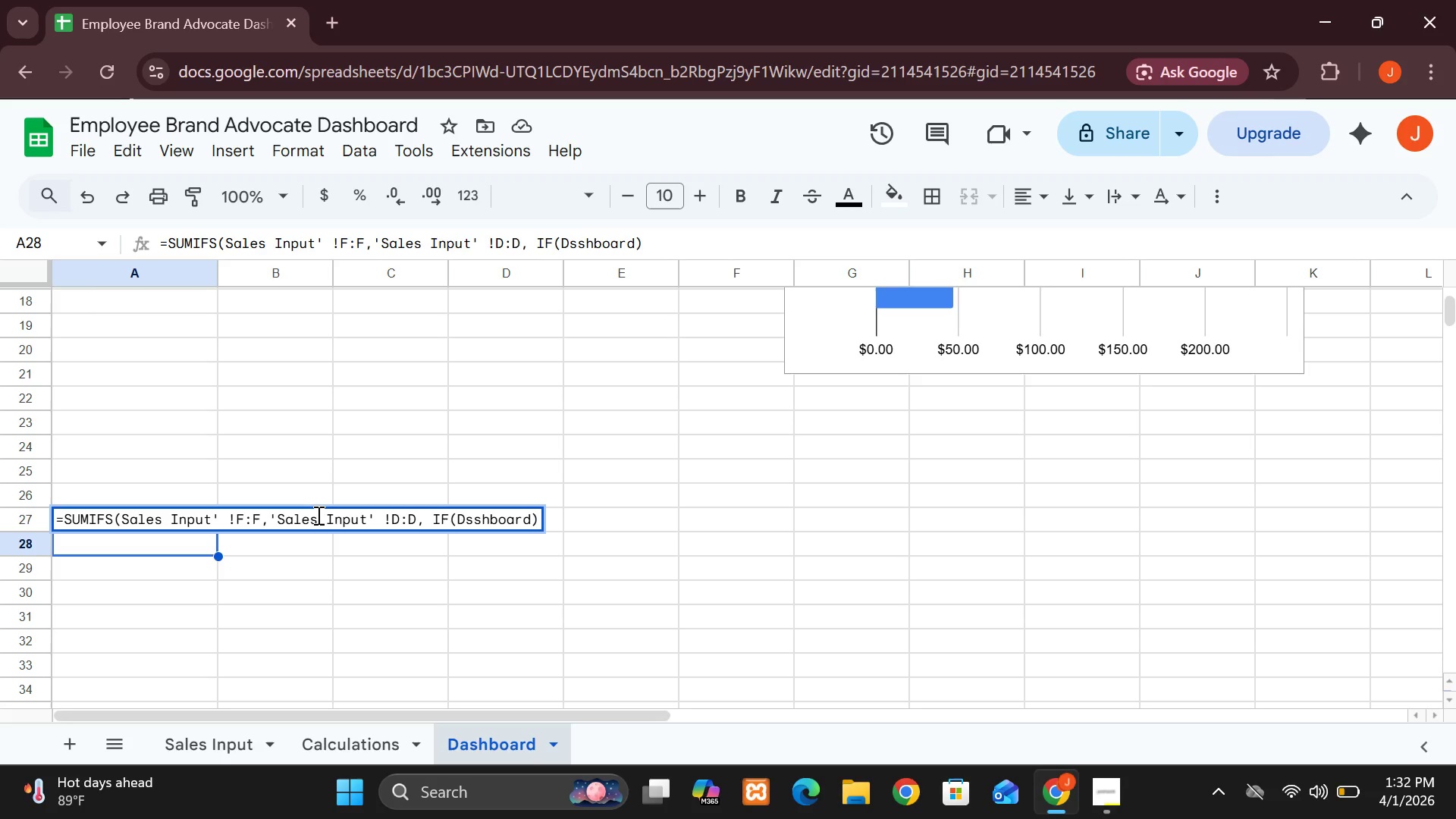 
hold_key(key=ShiftLeft, duration=1.5)
 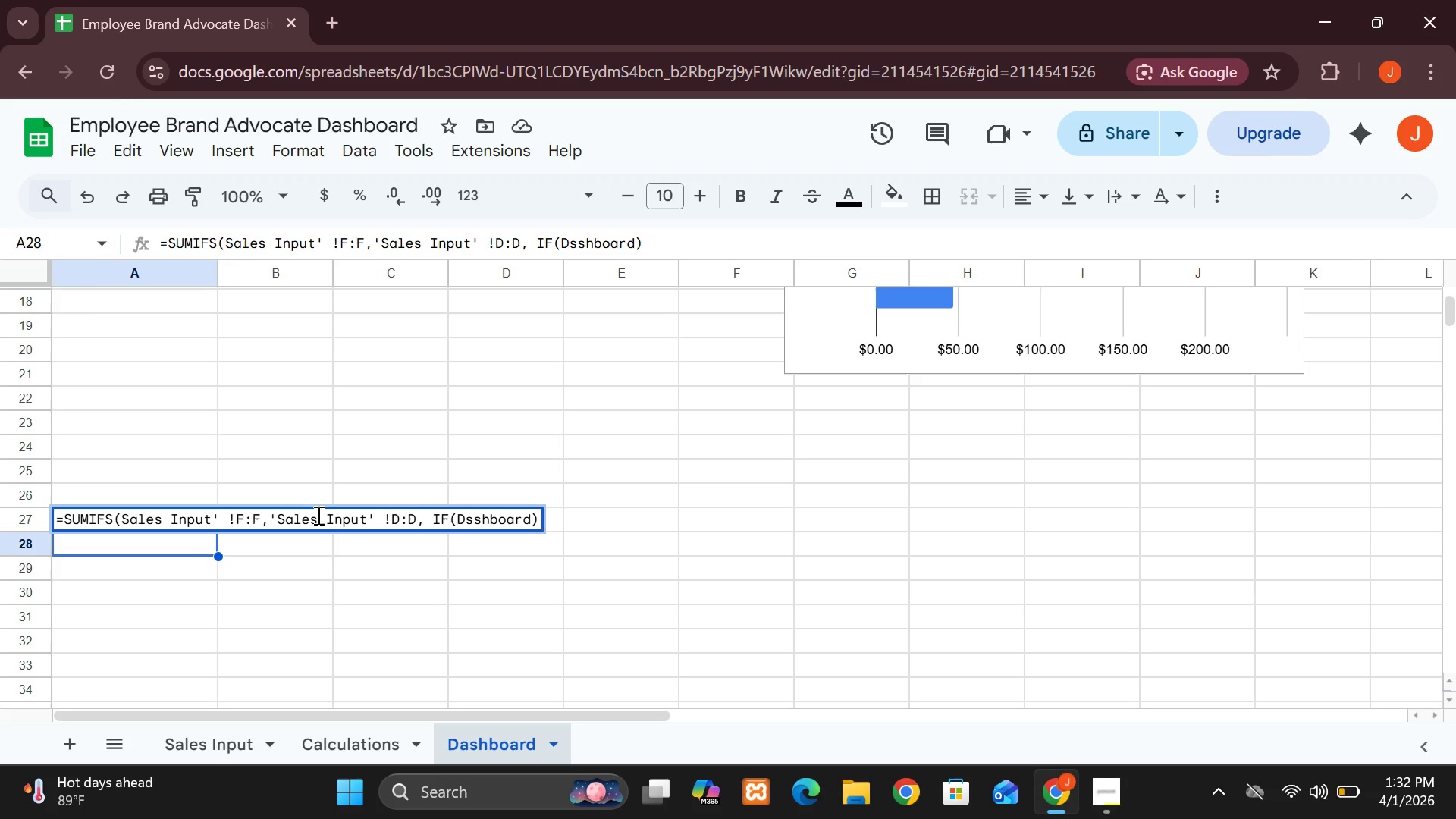 
type(!B3=)
 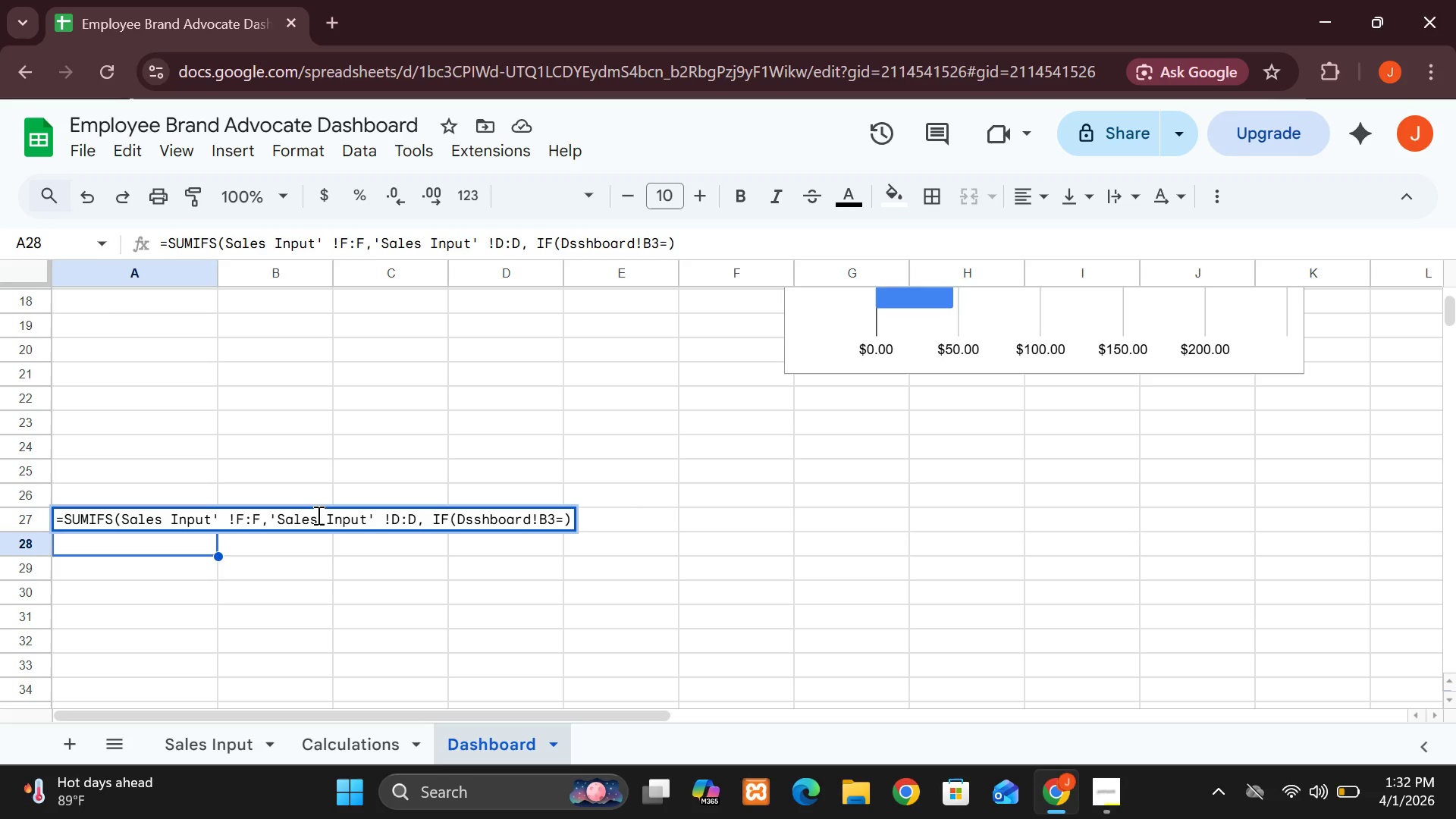 
wait(7.14)
 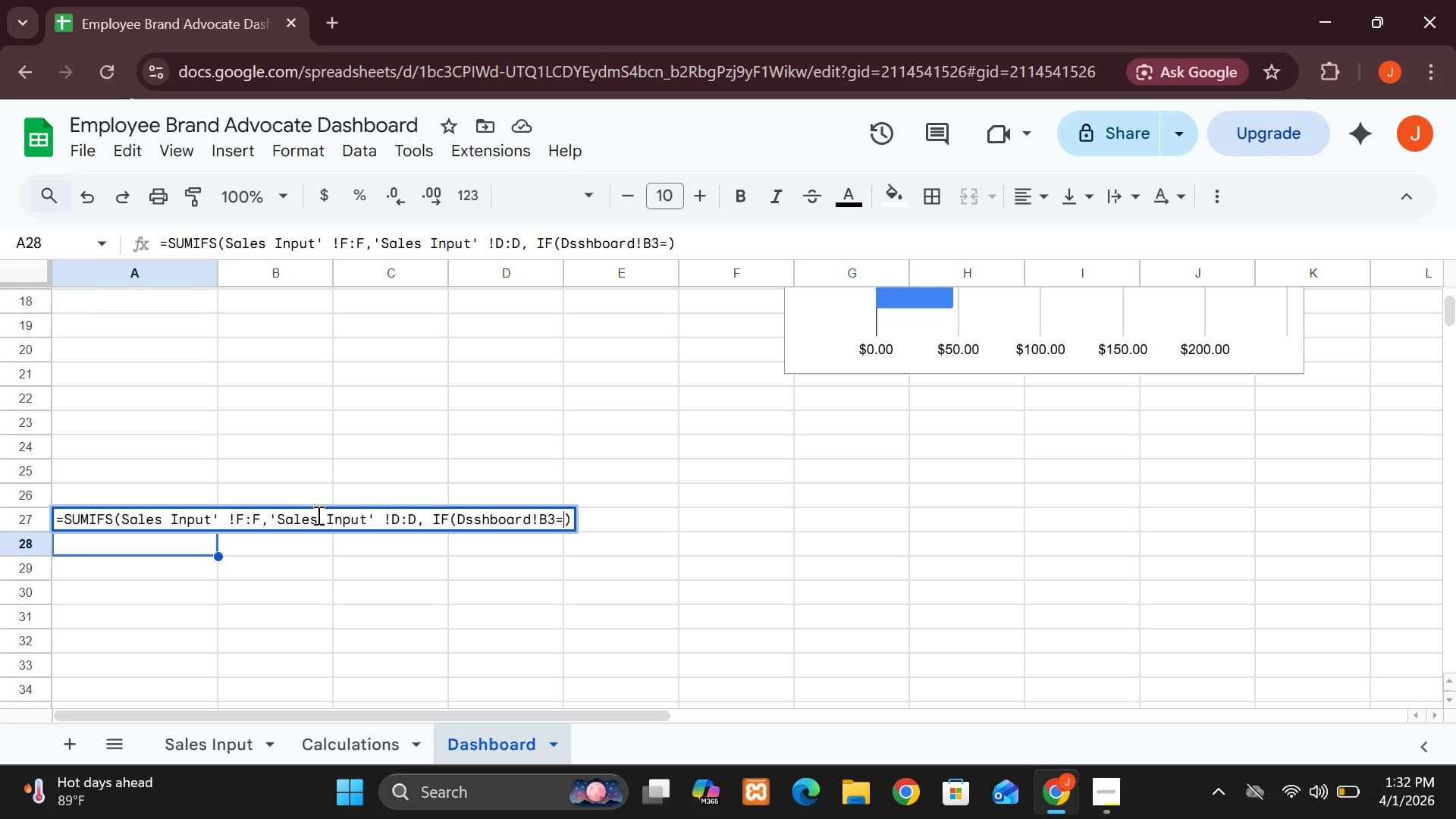 
type(@)
key(Backspace)
type("Al)
key(Backspace)
type(LL",)
 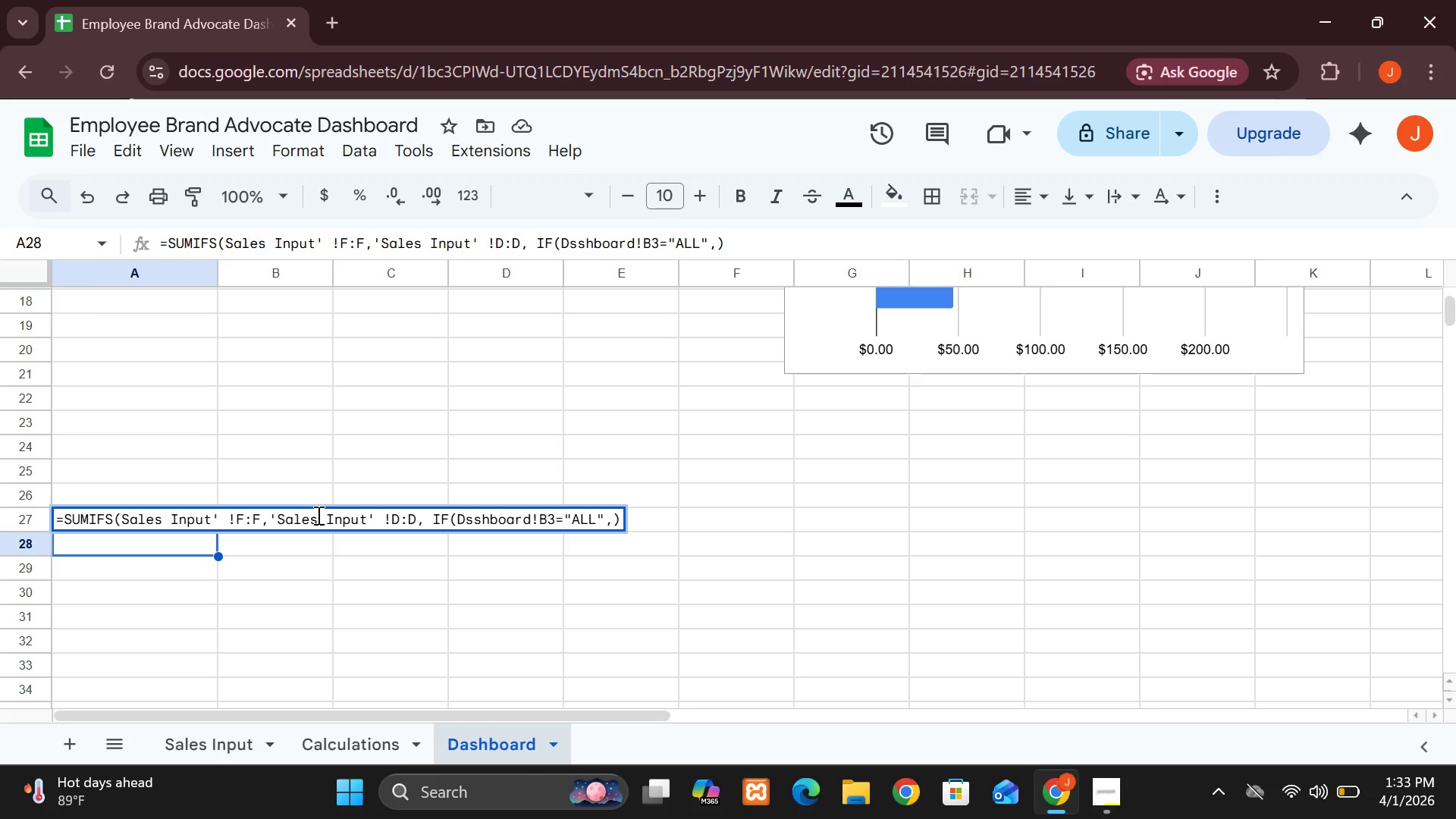 
type("<>"<)
key(Backspace)
type(,Dashboard!B3)))
key(Backspace)
 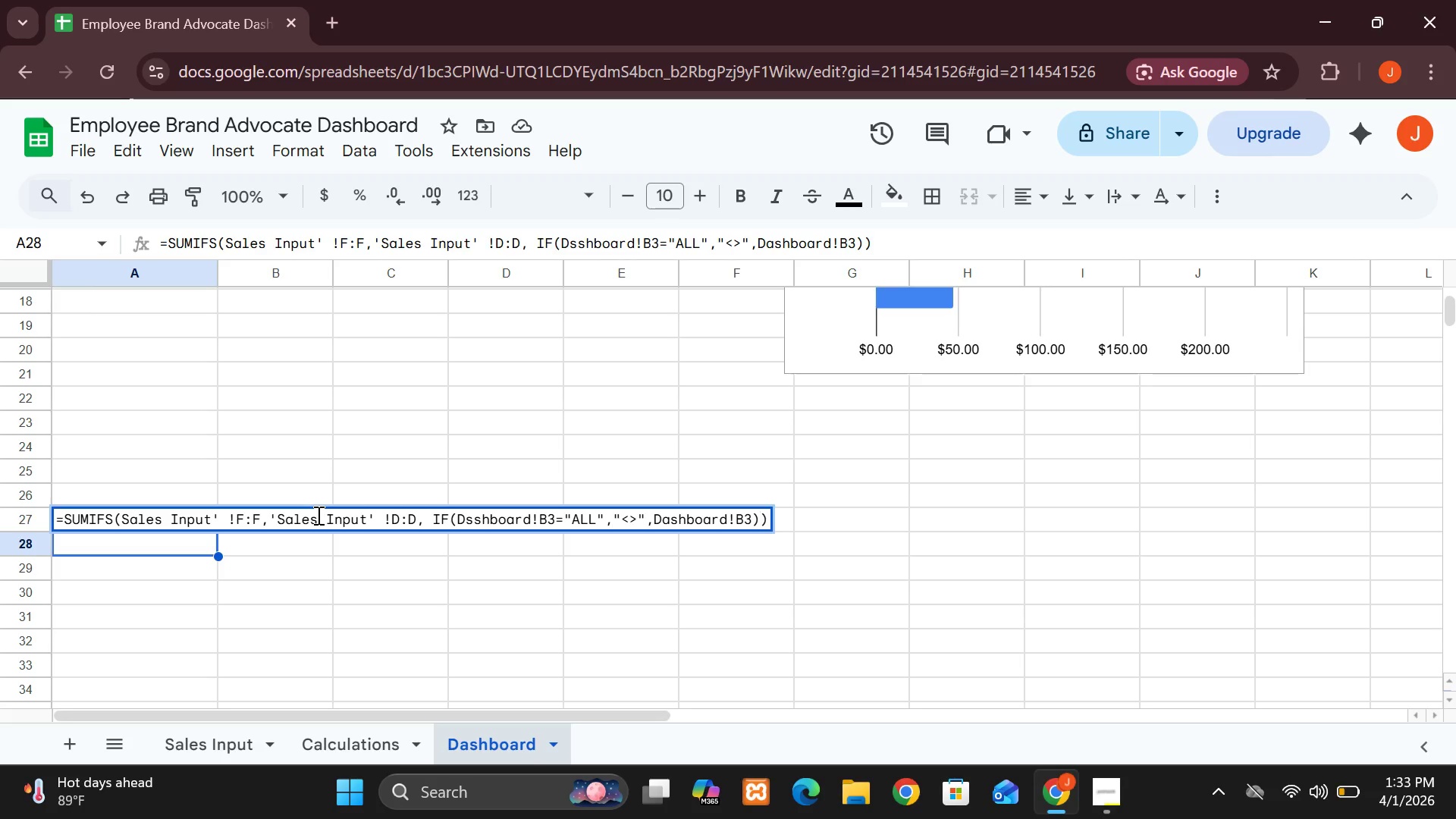 
wait(8.17)
 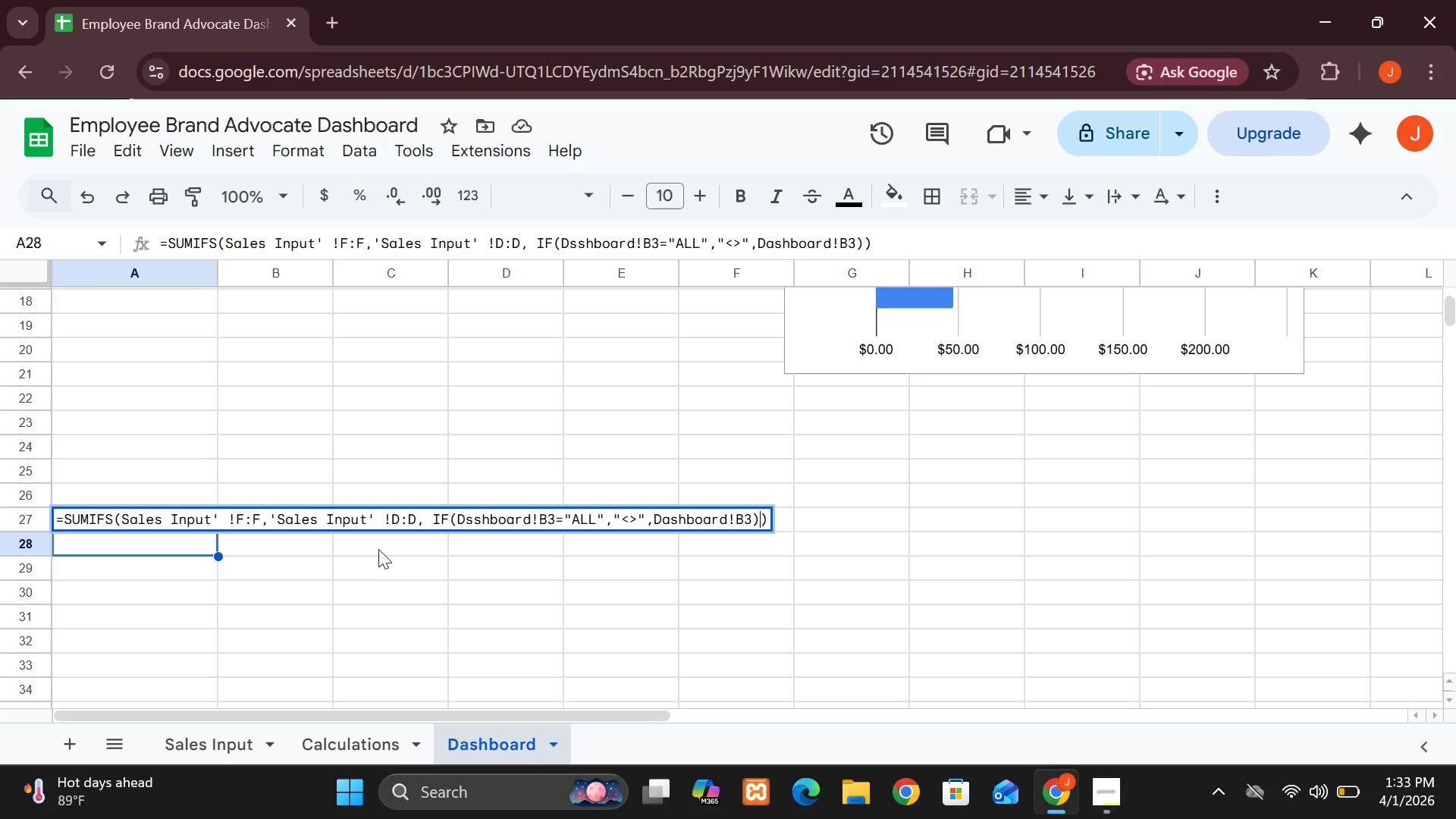 
left_click([438, 558])
 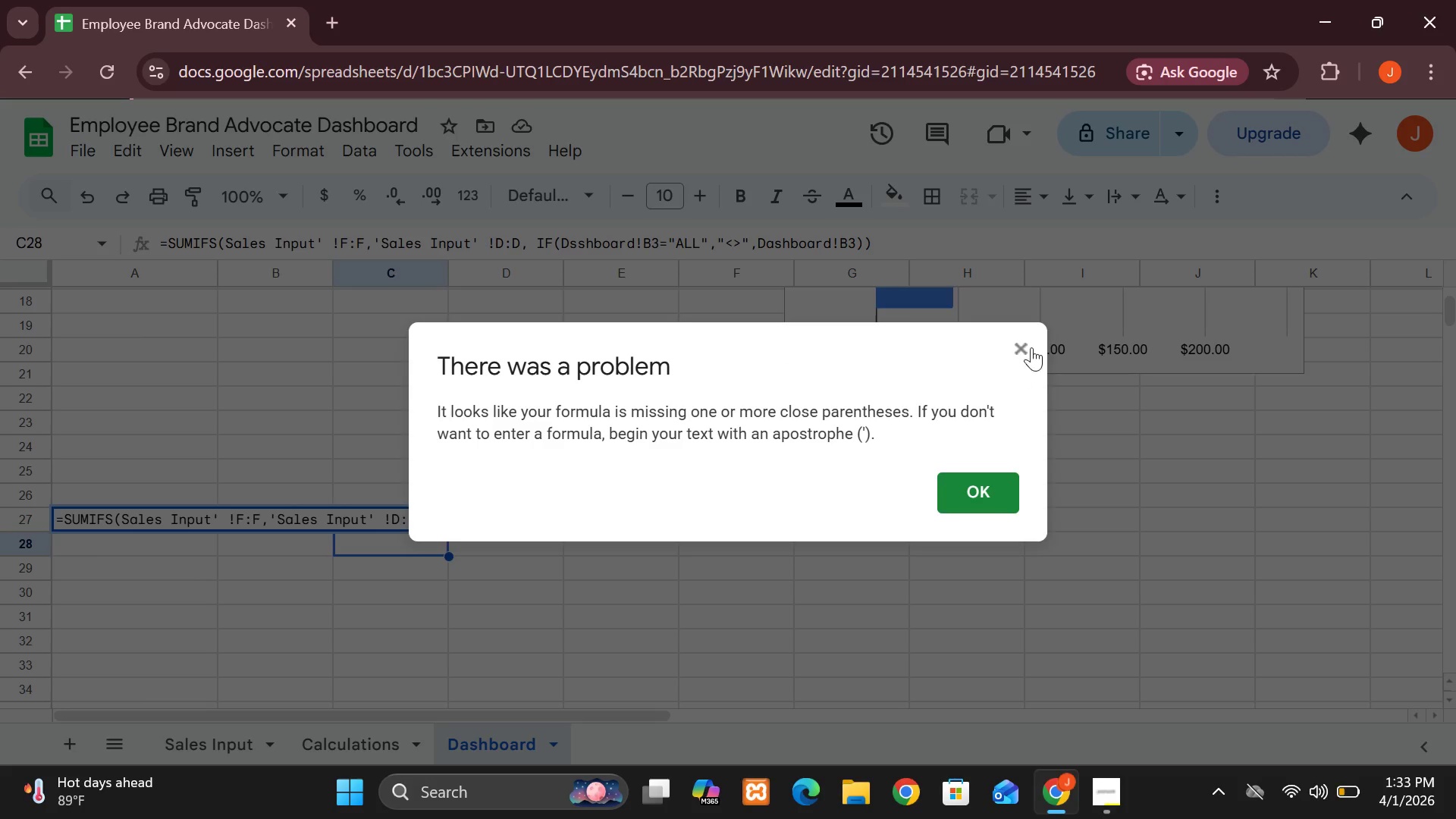 
left_click([1018, 349])
 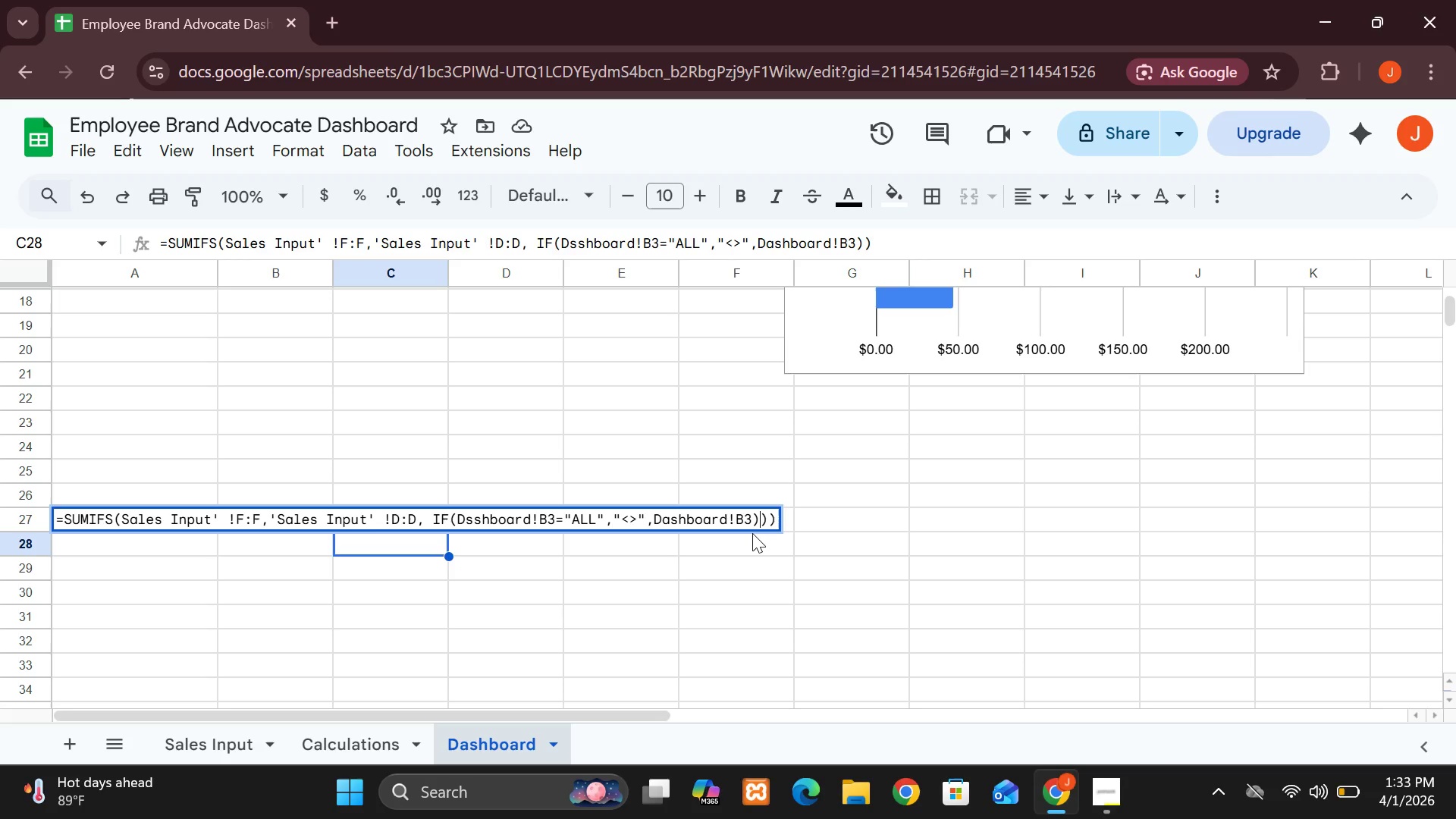 
key(Backspace)
 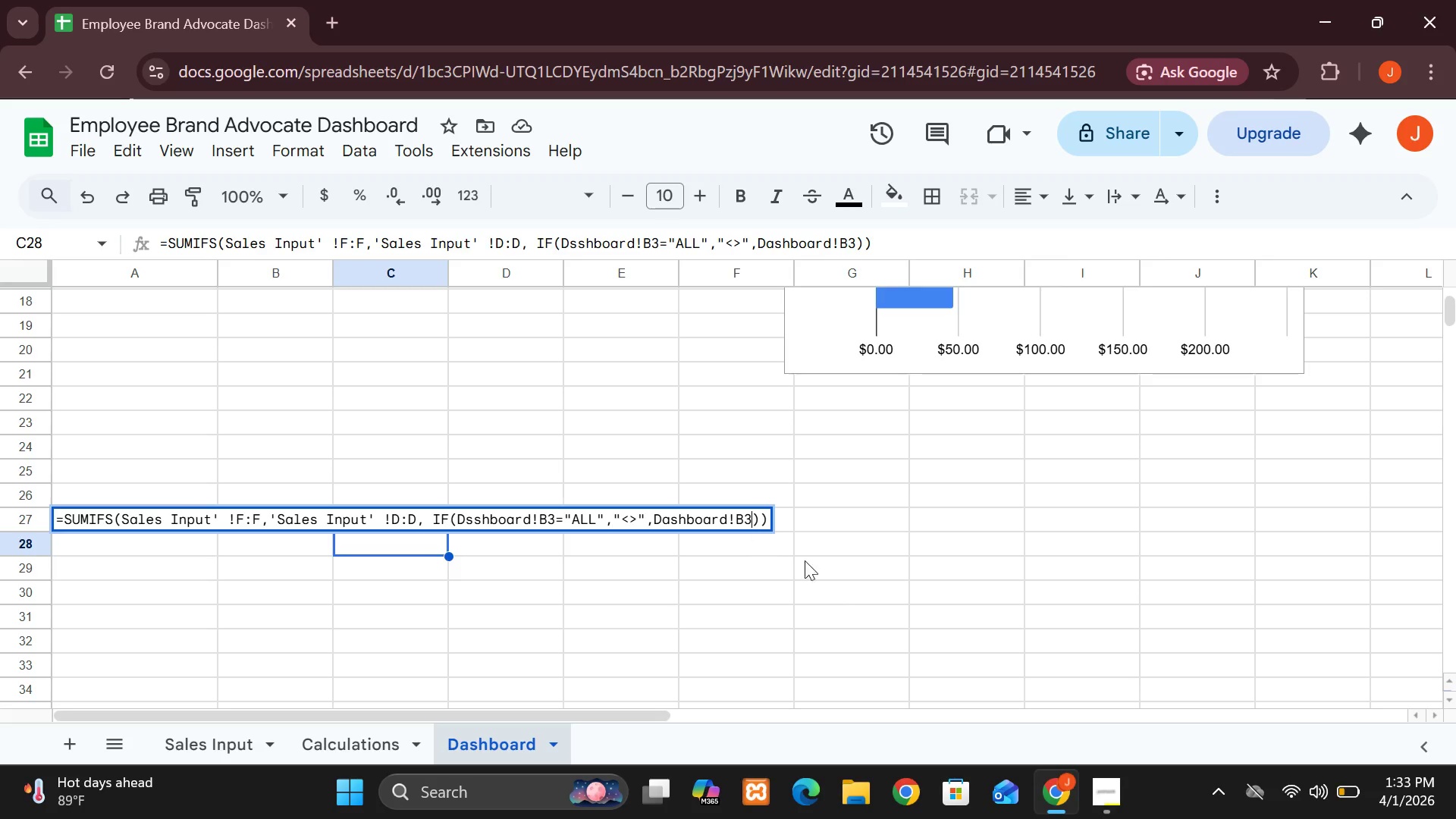 
left_click([843, 578])
 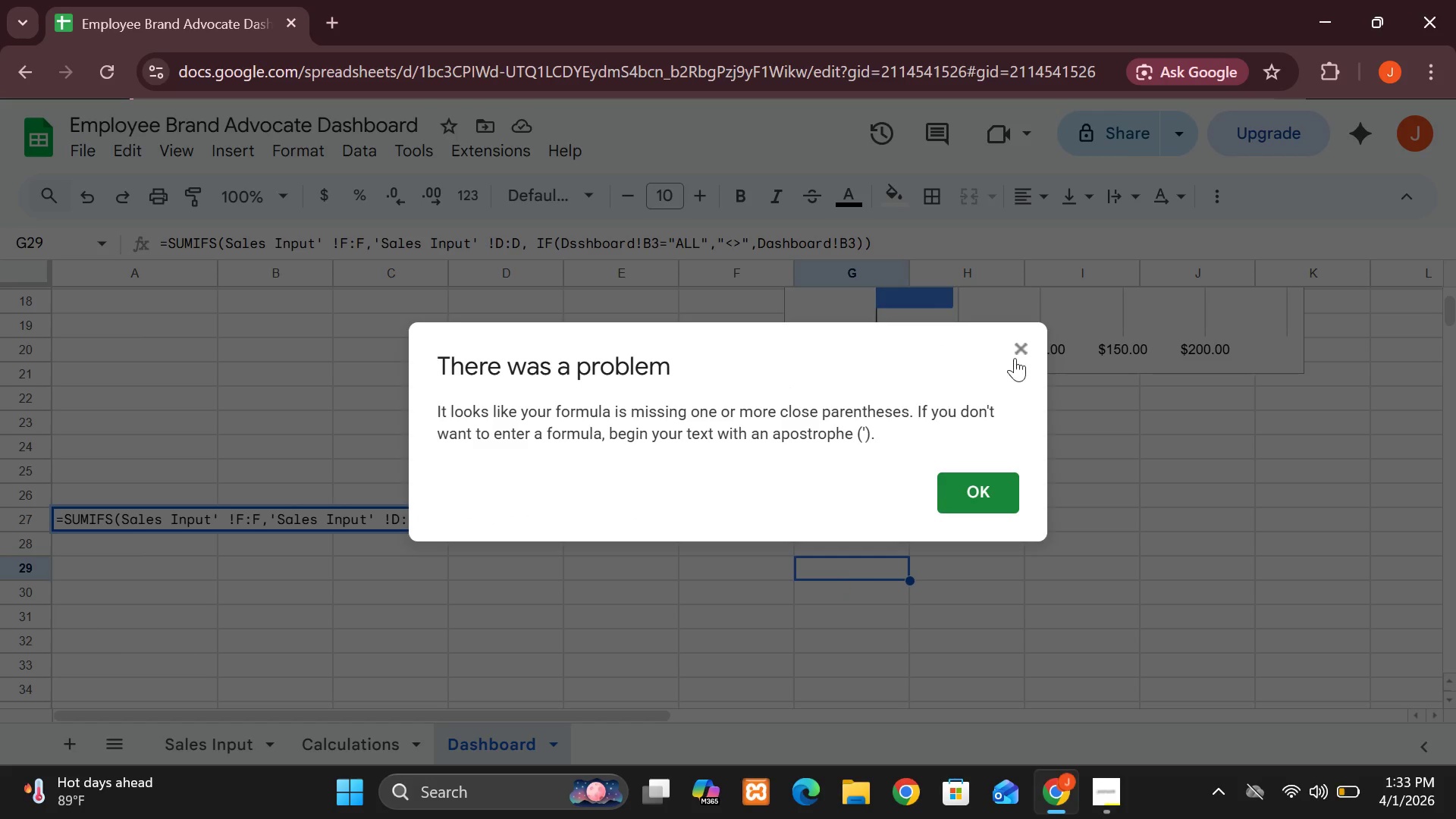 
left_click([1021, 353])
 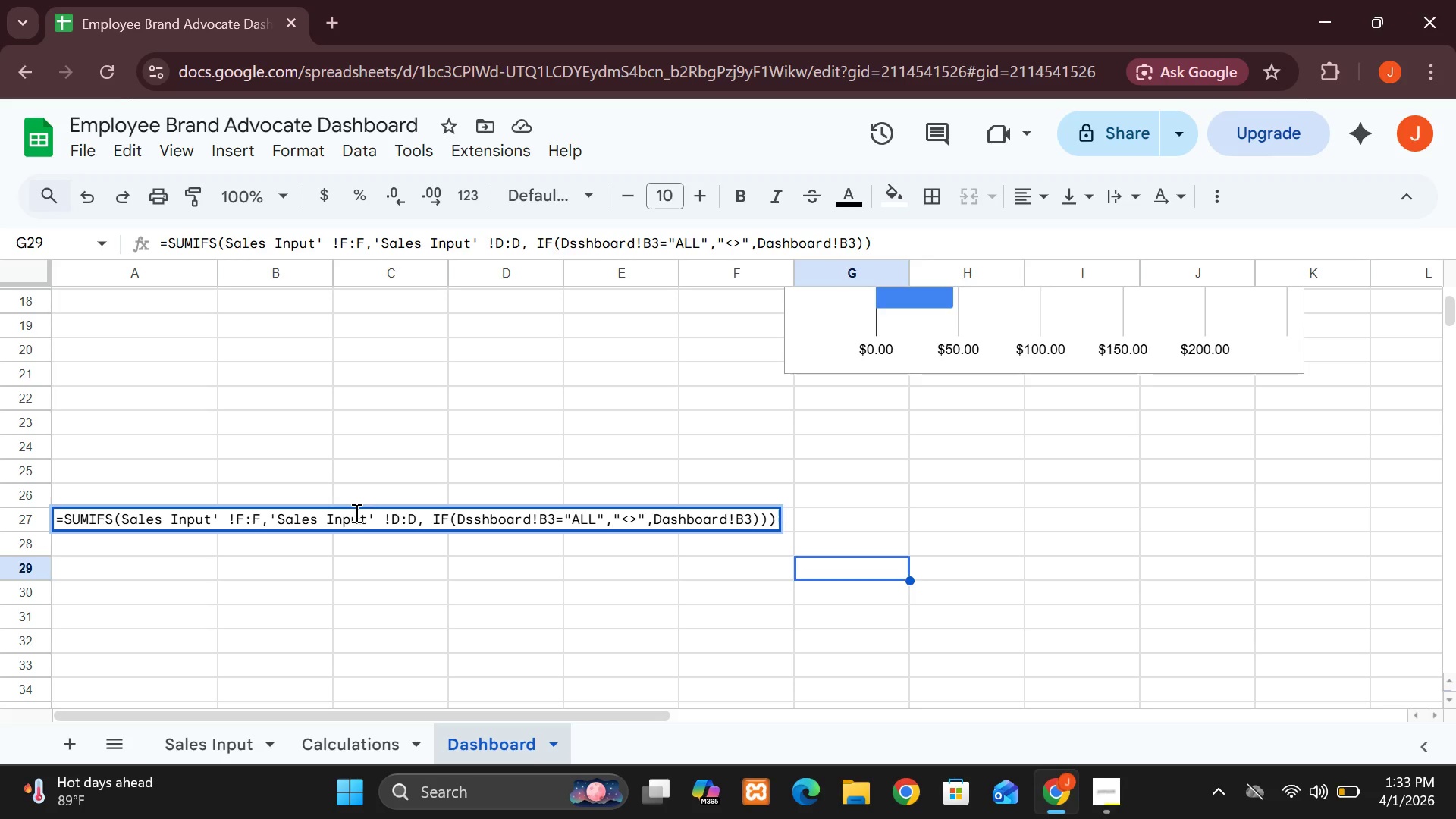 
wait(7.38)
 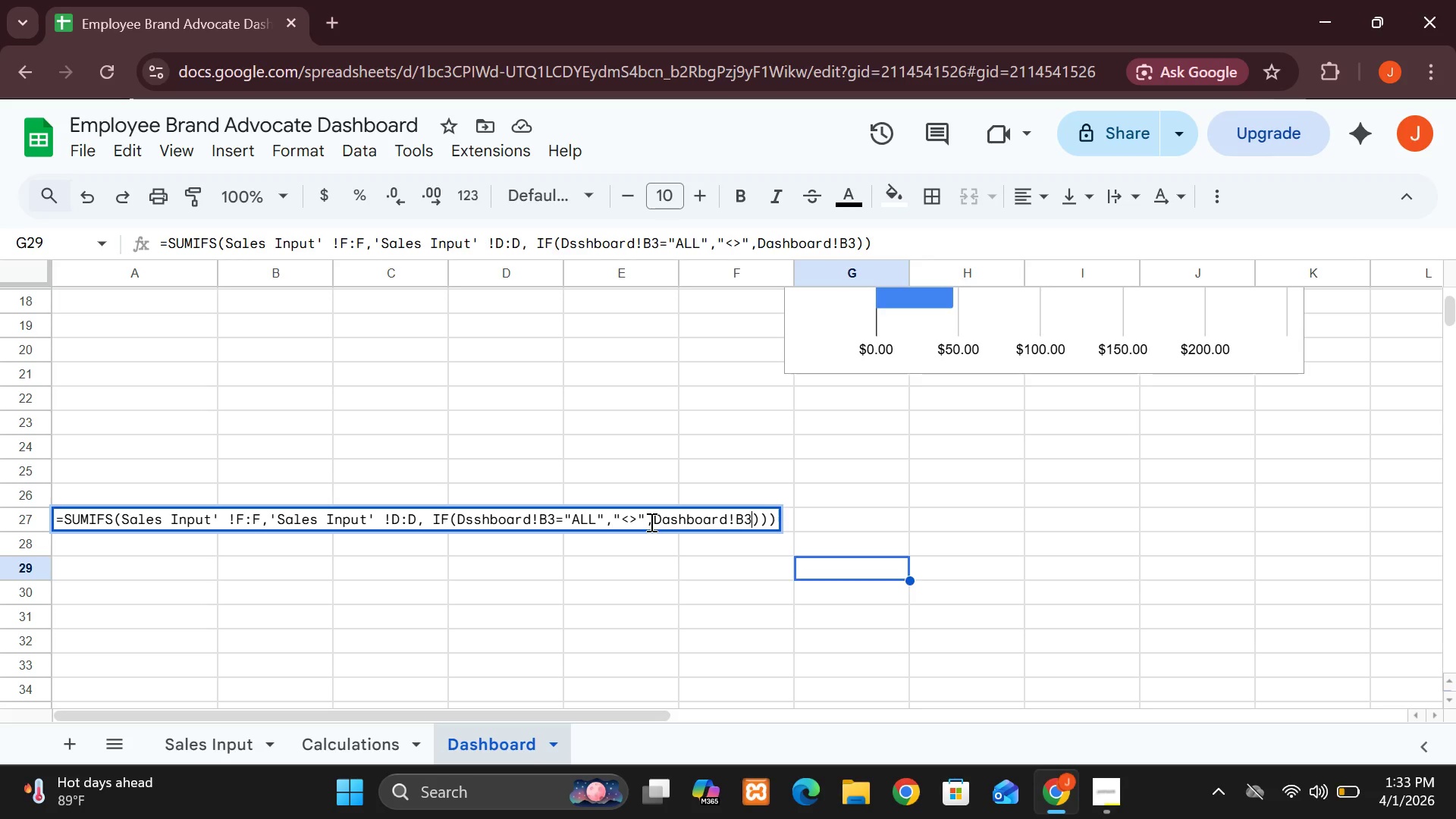 
left_click([118, 520])
 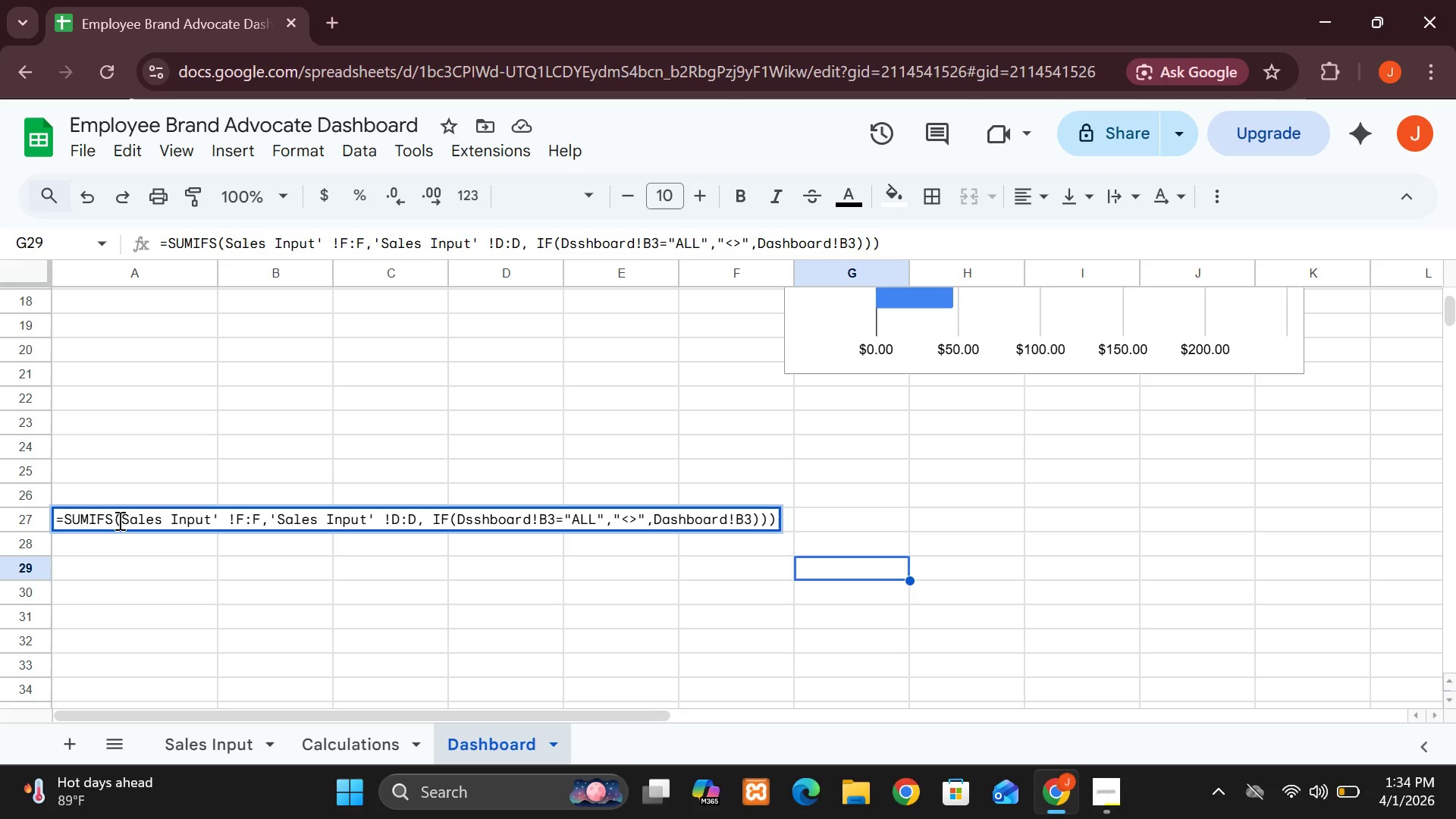 
key(Quote)
 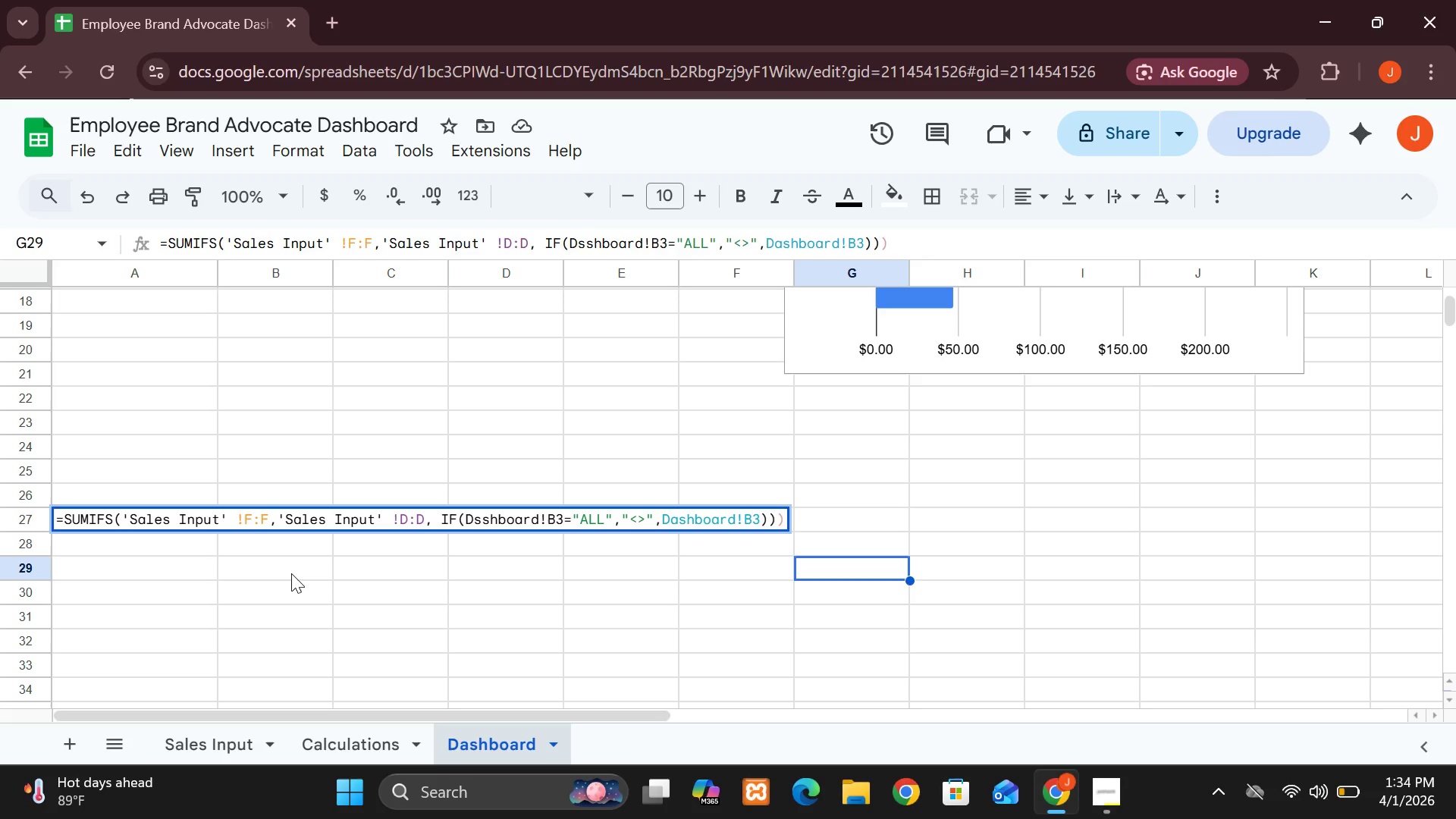 
left_click([291, 573])
 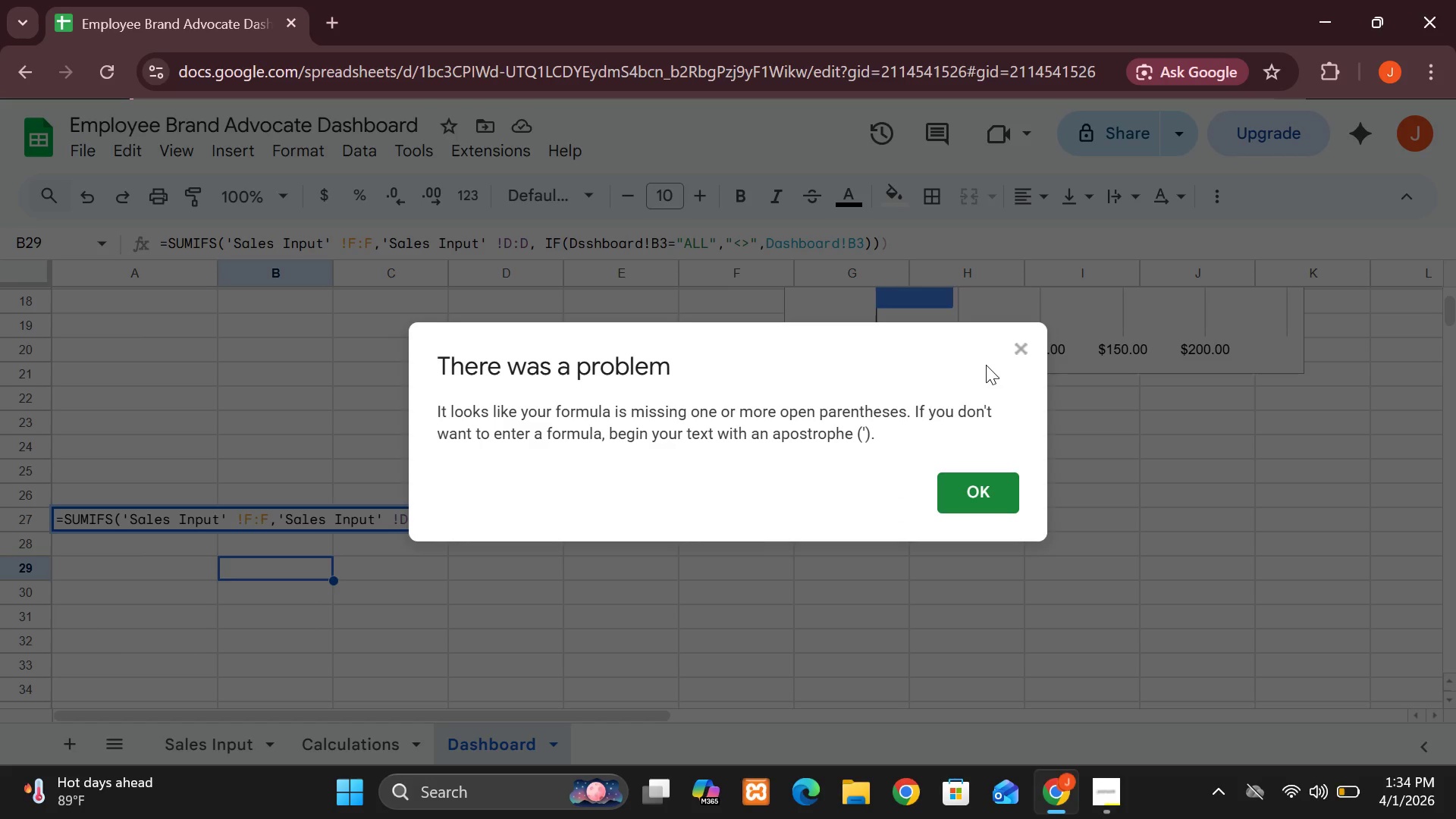 
left_click([1020, 355])
 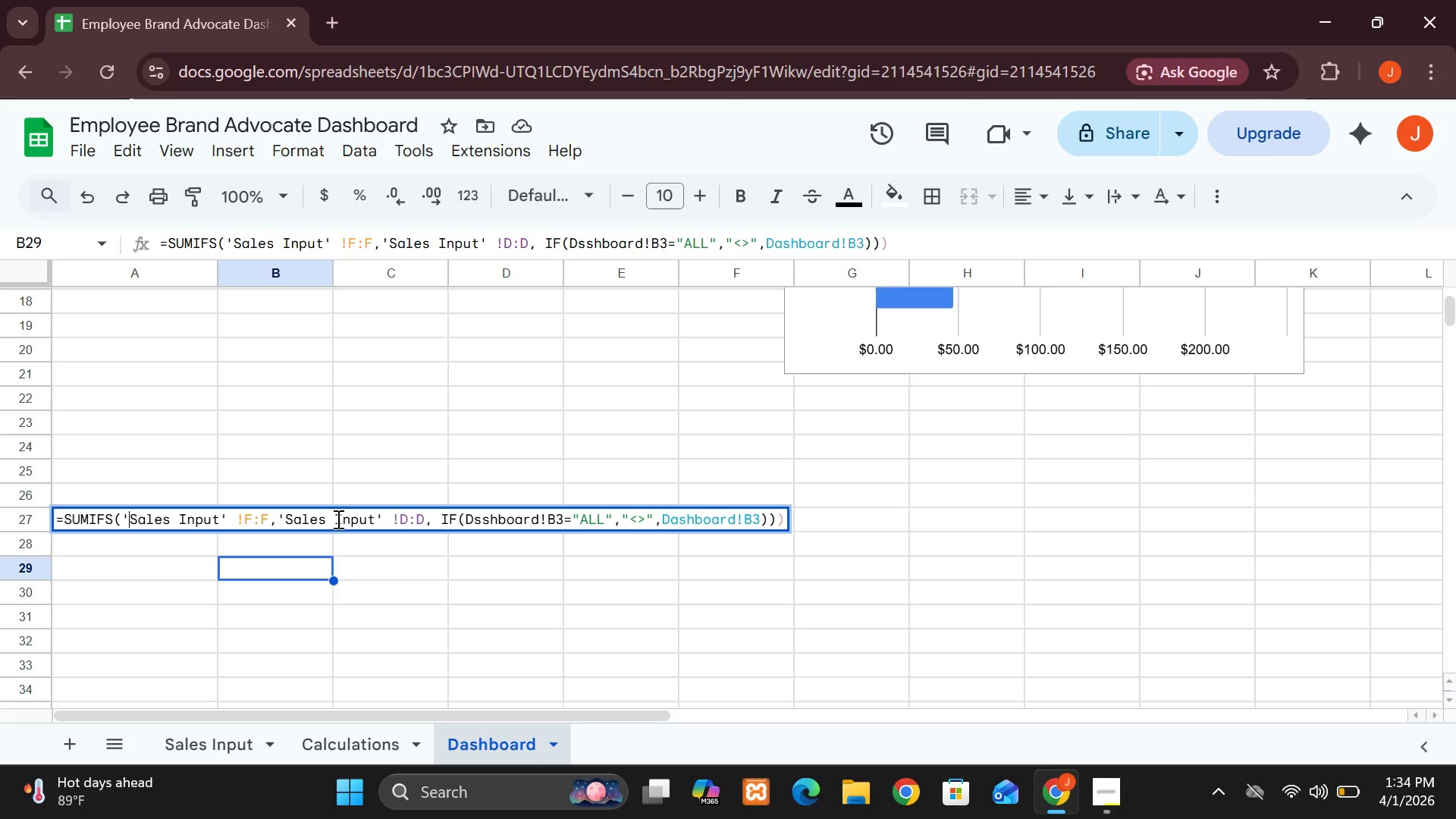 
wait(20.11)
 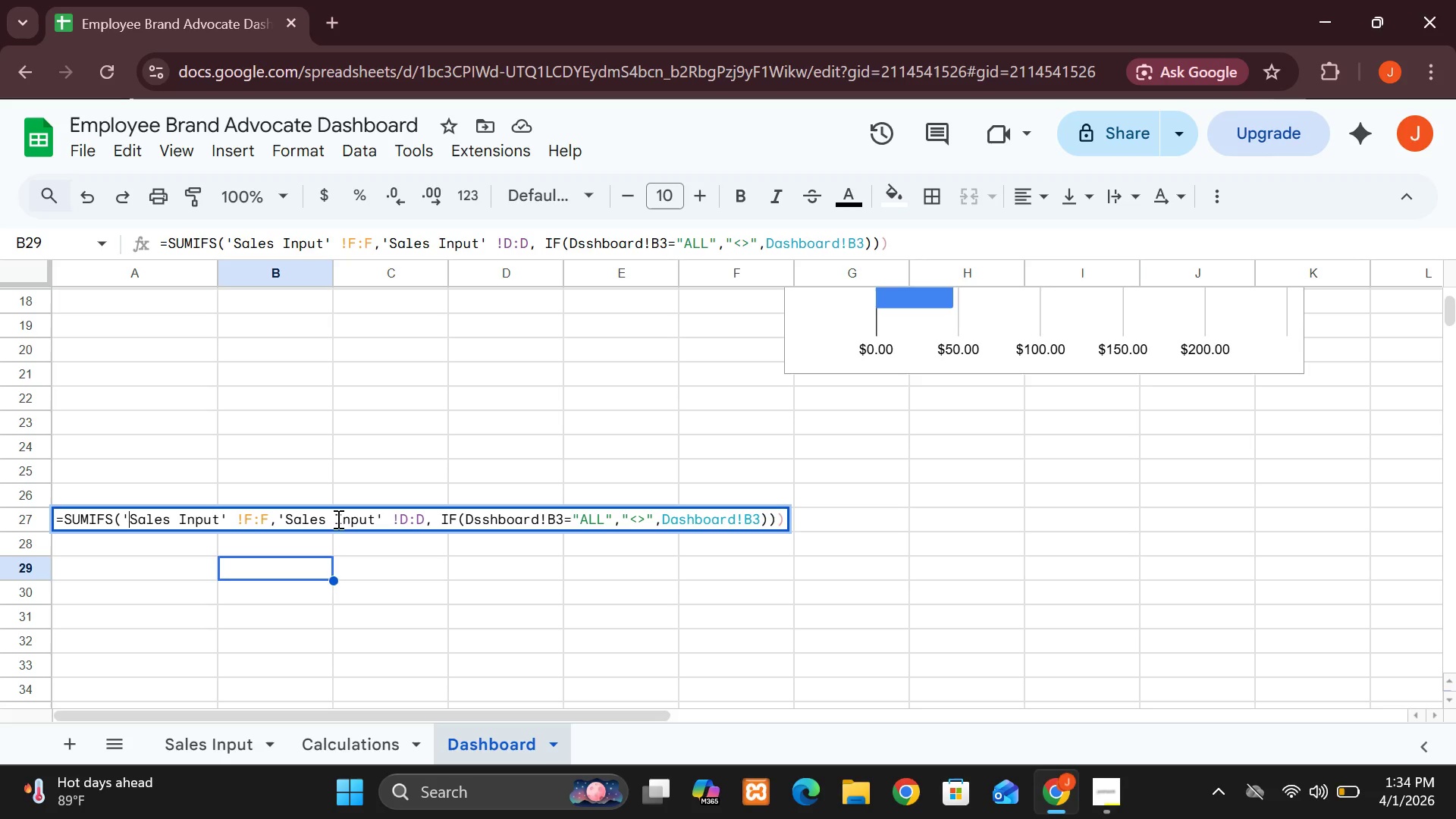 
left_click([488, 521])
 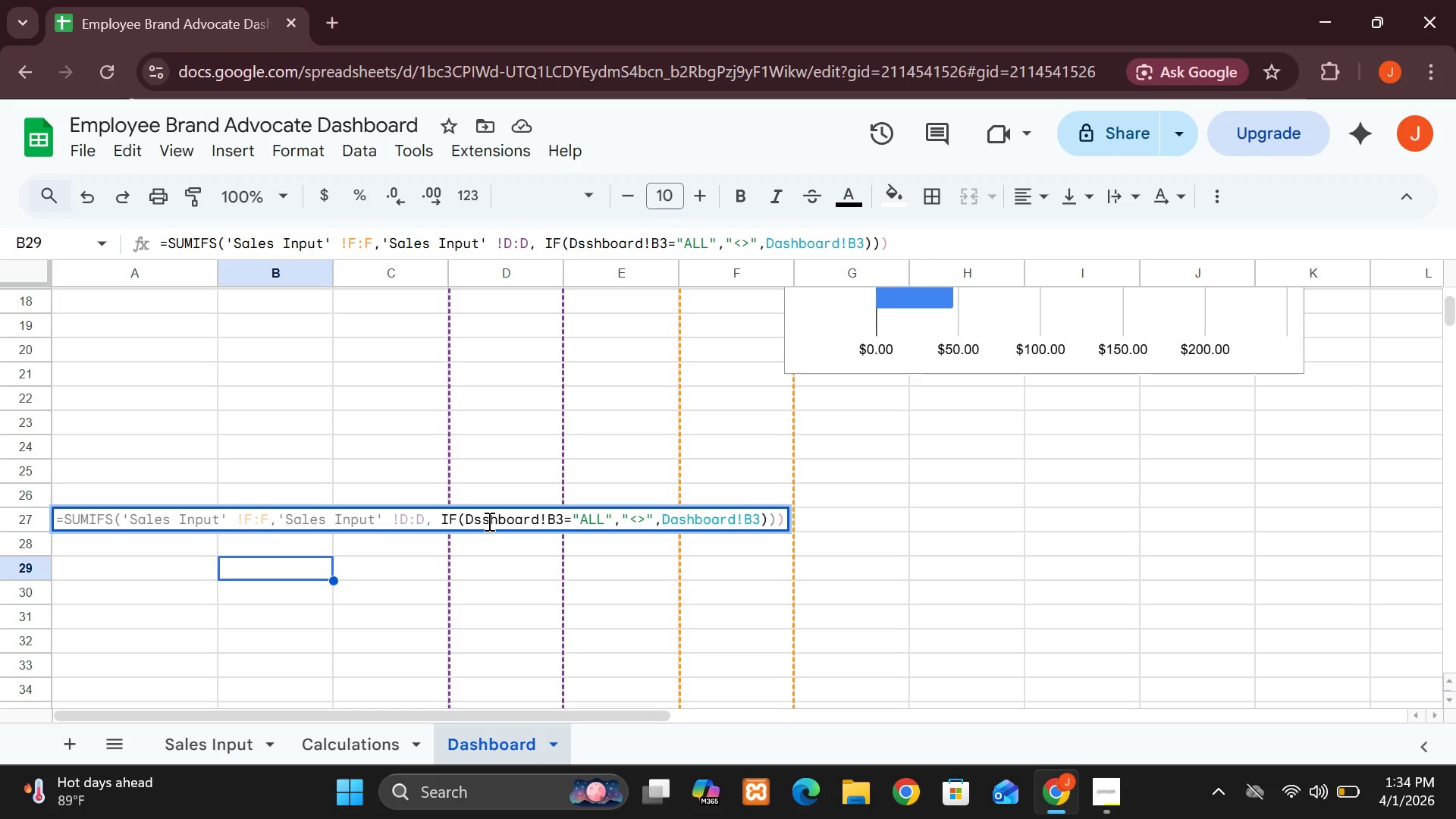 
key(Backspace)
key(Backspace)
type(as)
 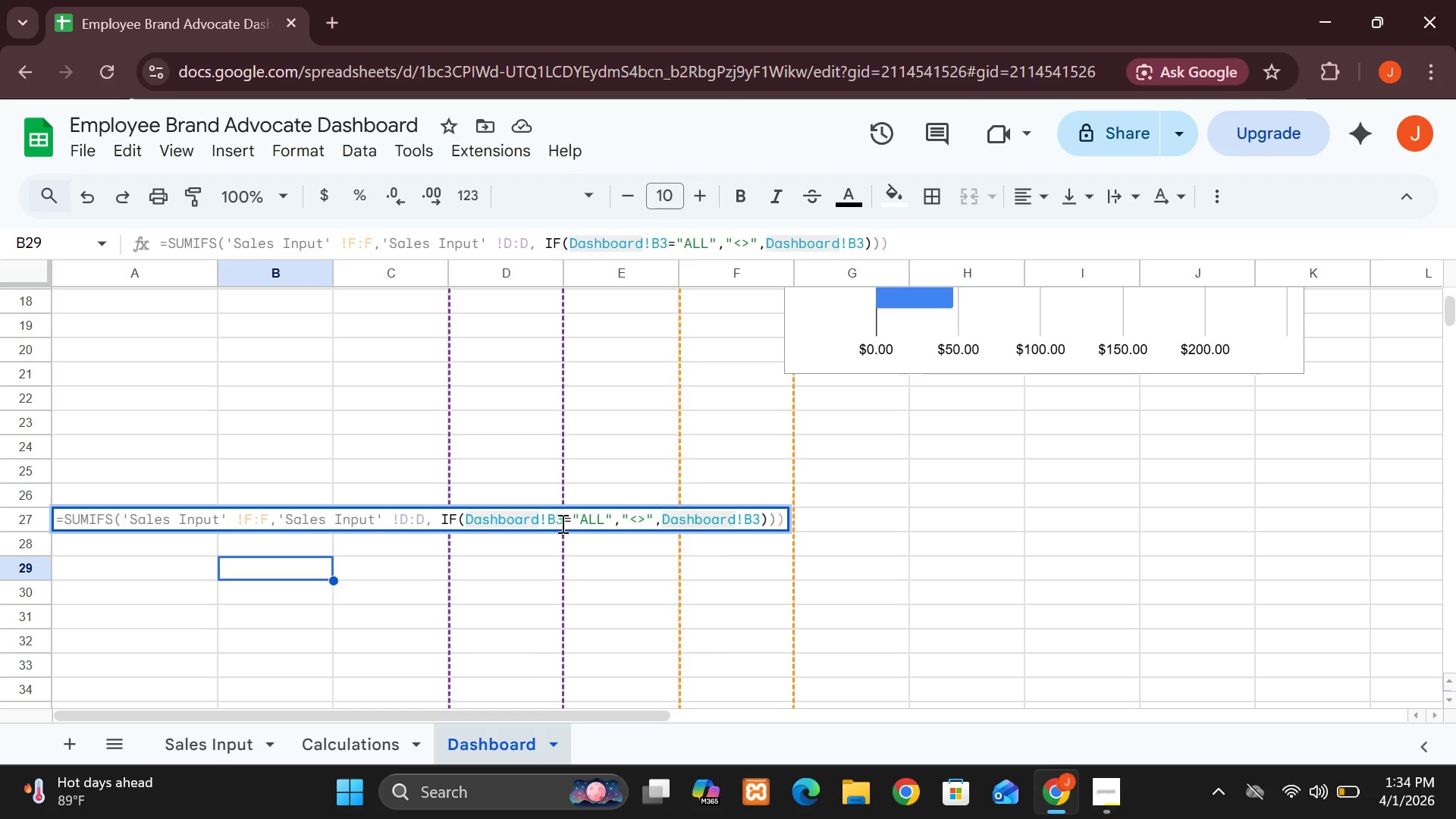 
wait(8.09)
 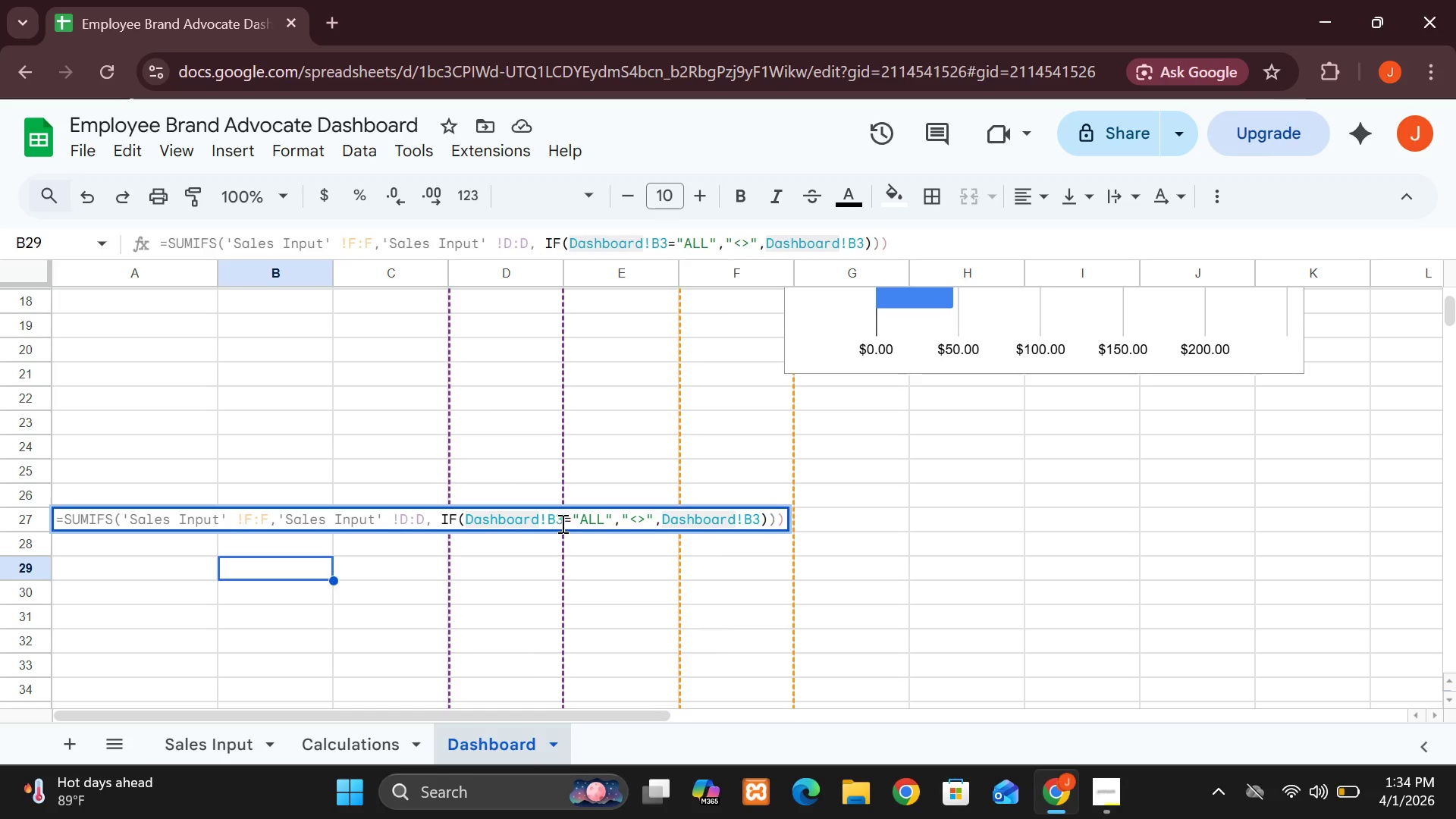 
left_click([655, 565])
 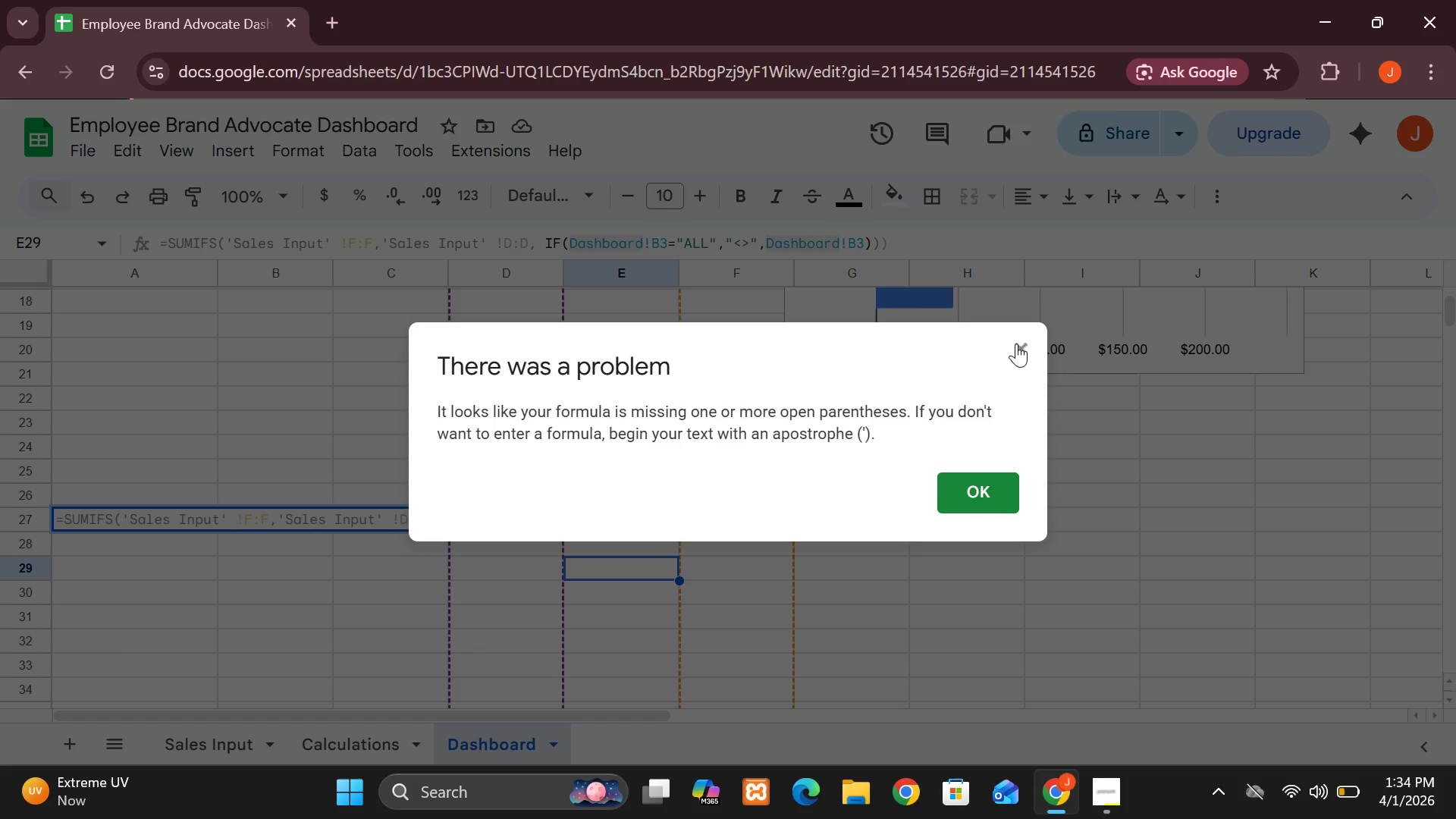 
left_click([1016, 344])
 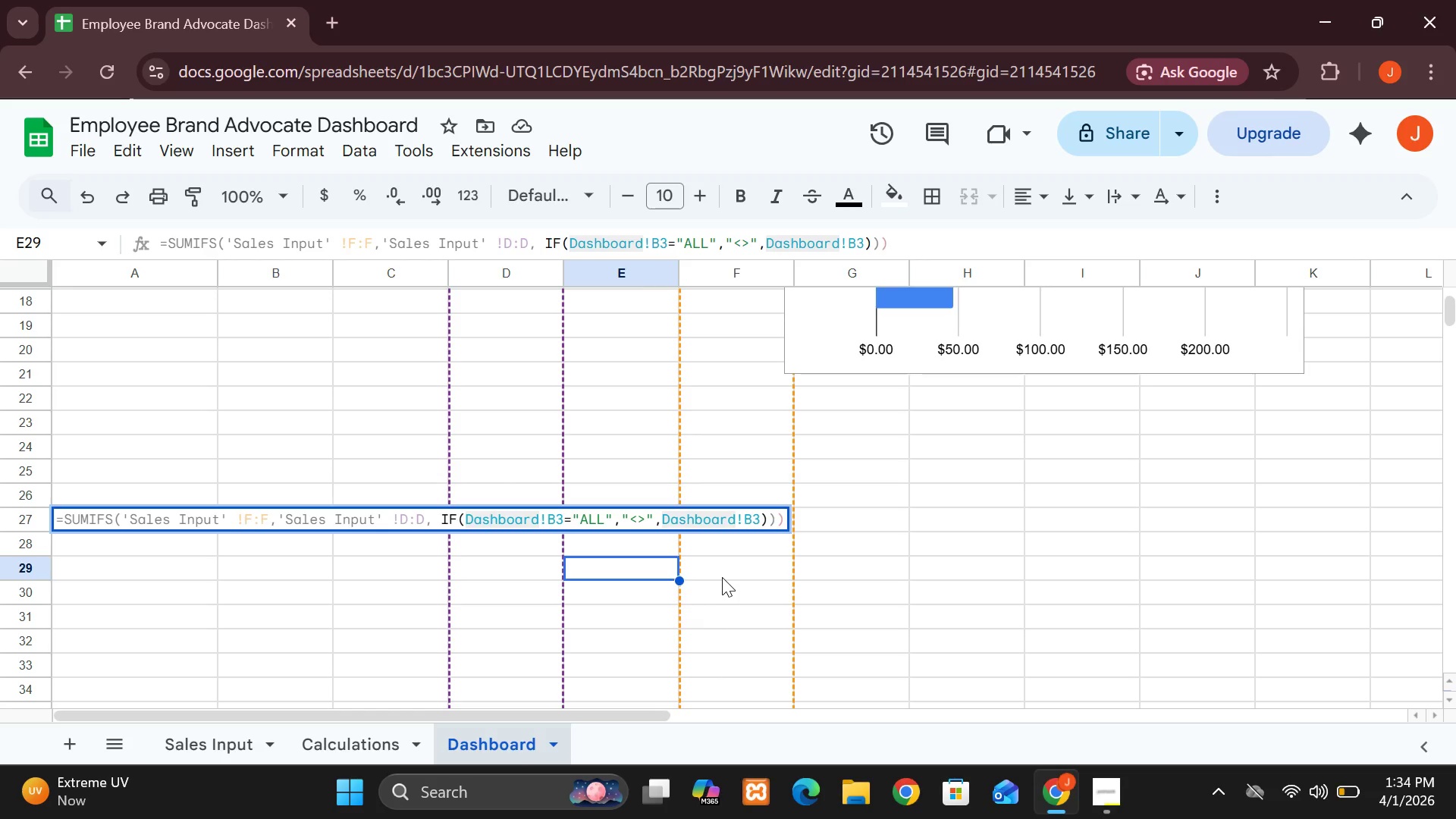 
wait(5.02)
 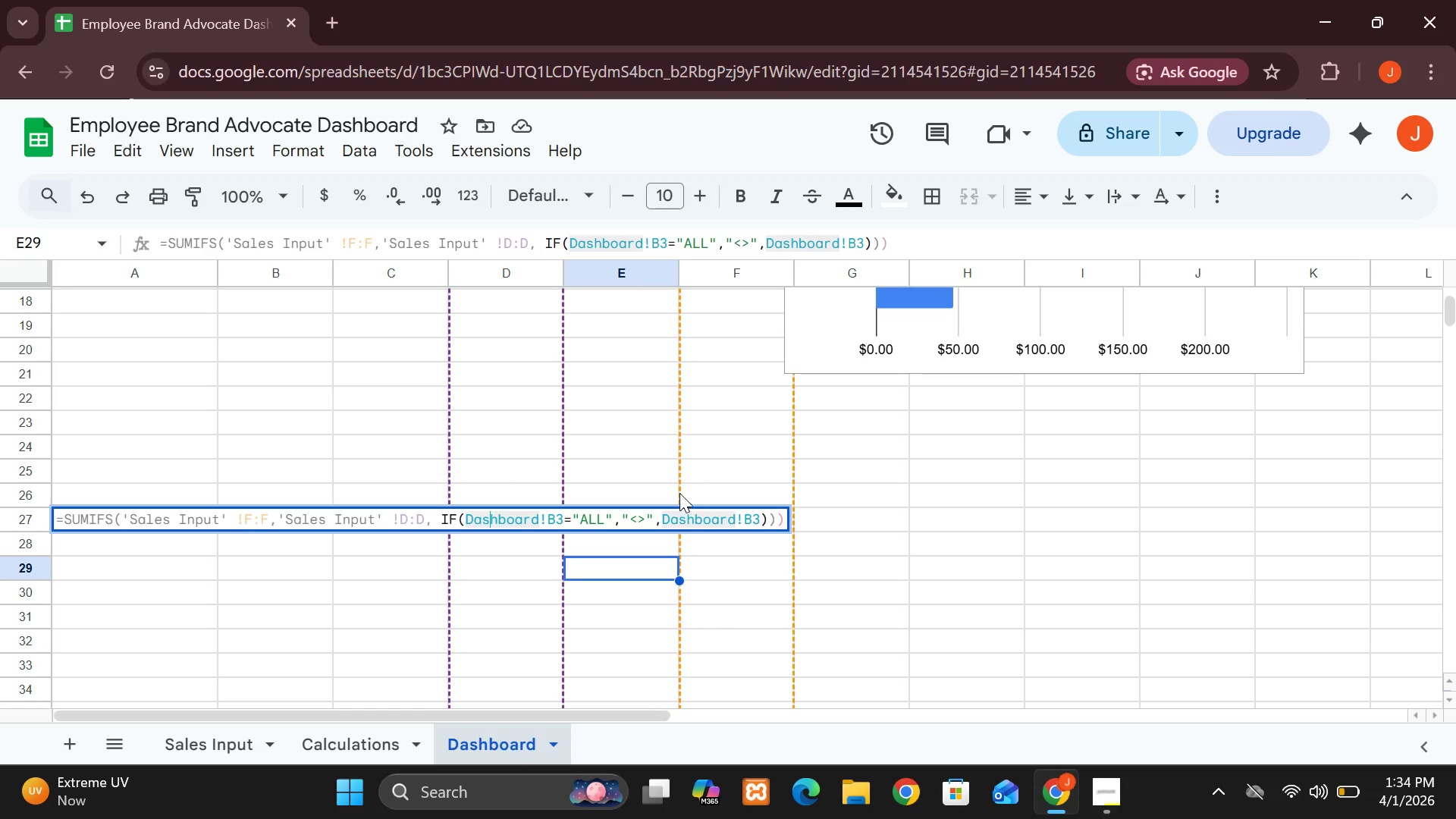 
left_click([780, 518])
 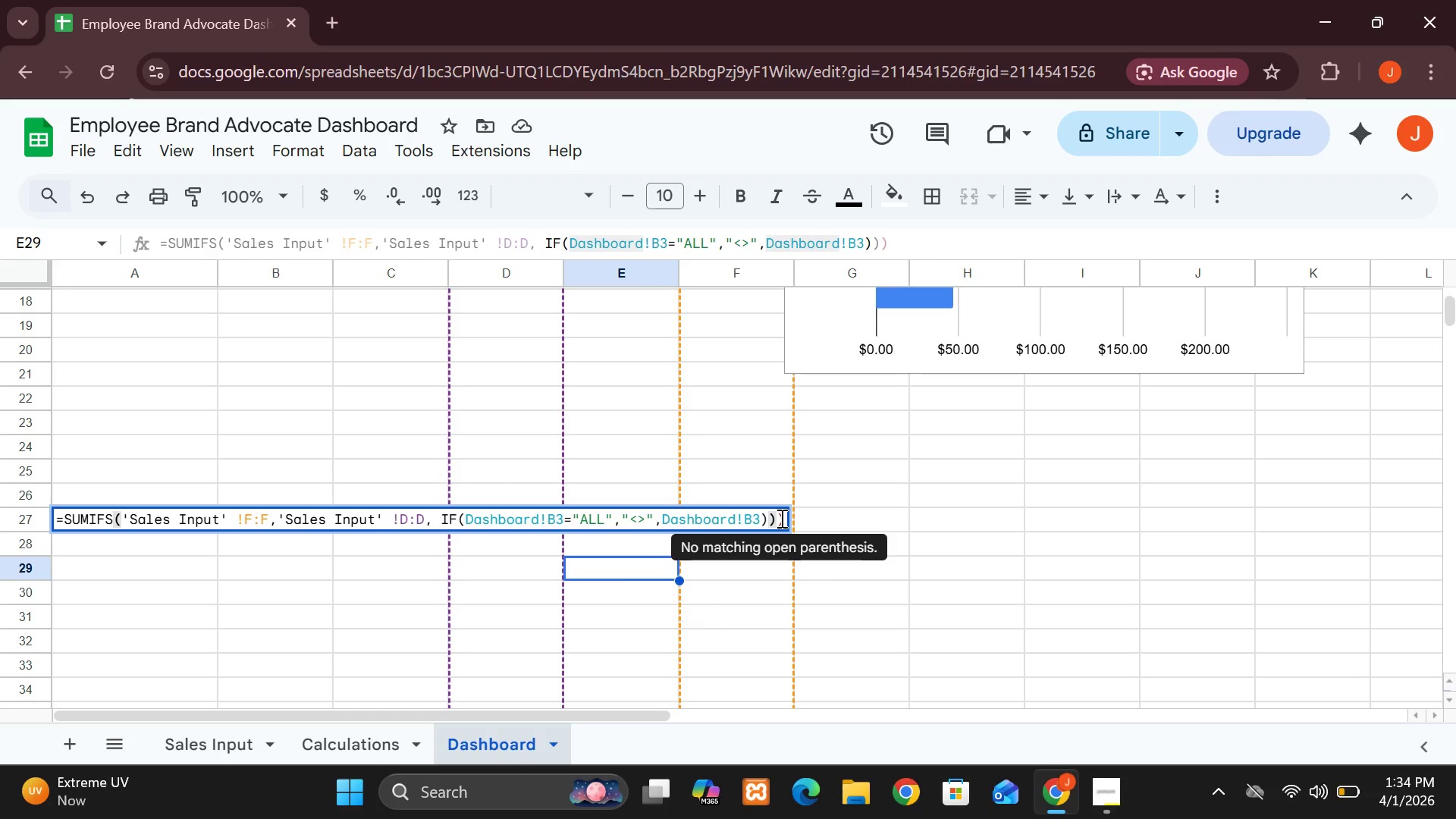 
key(Backspace)
 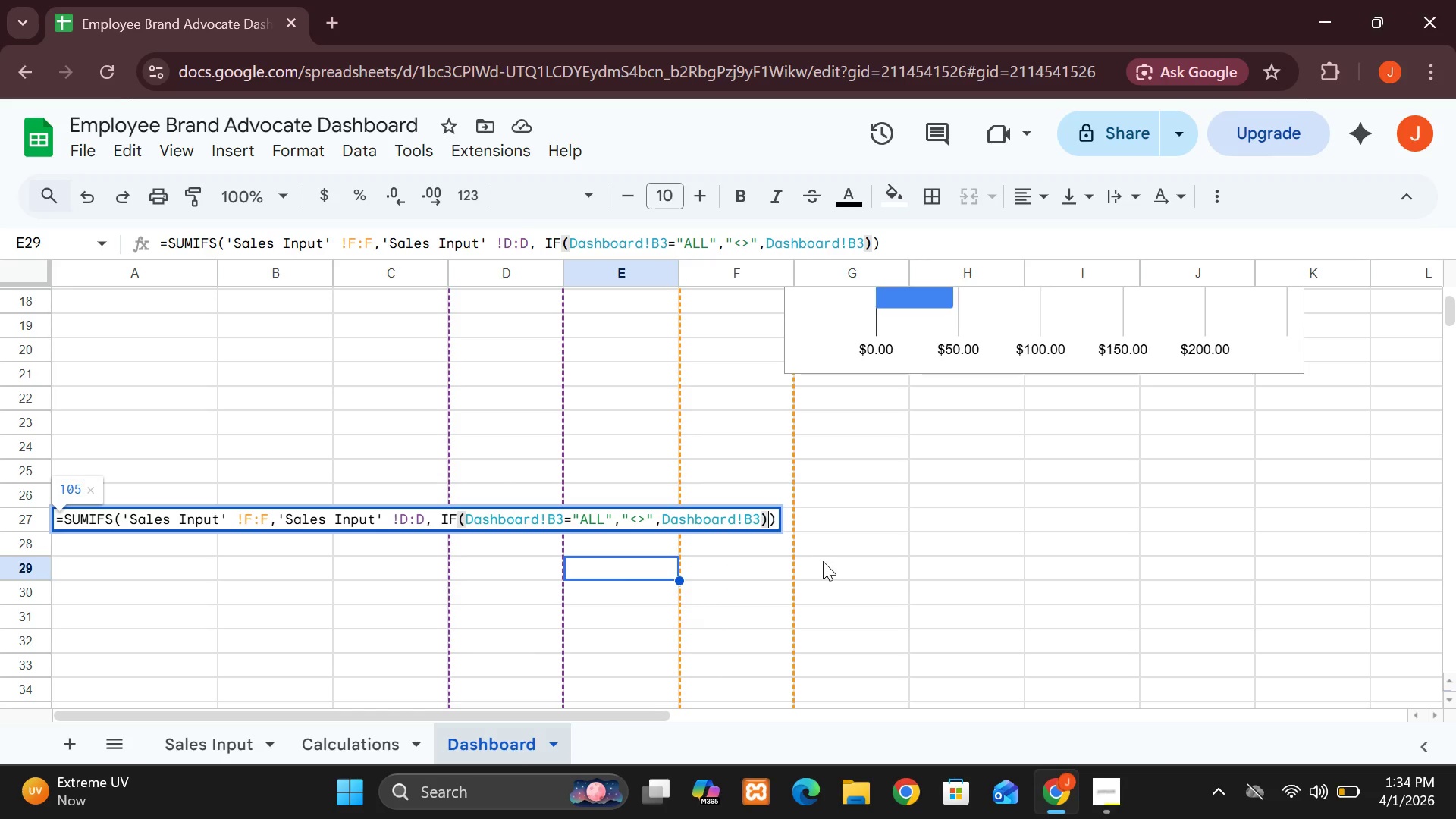 
left_click([823, 561])
 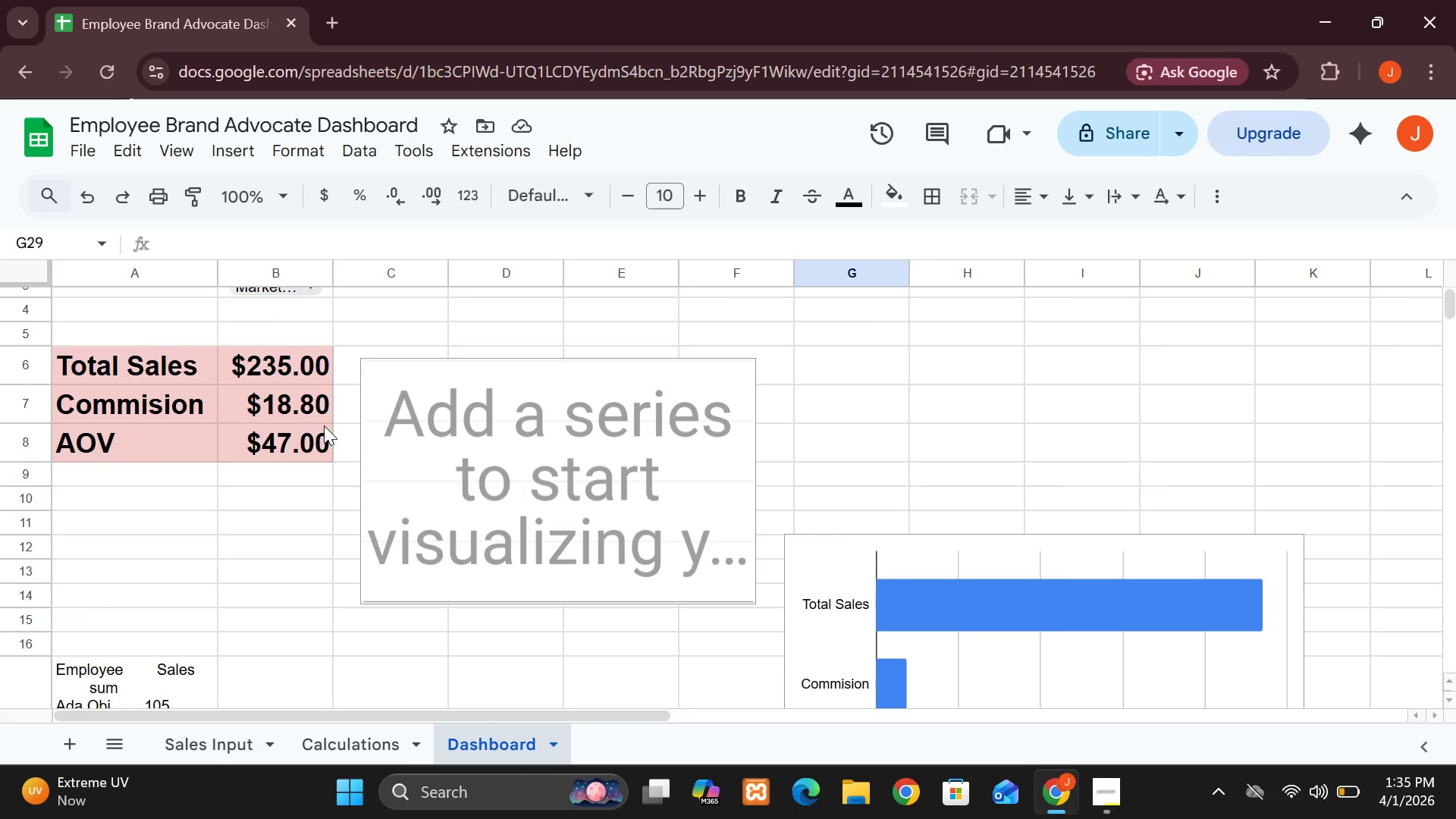 
wait(37.77)
 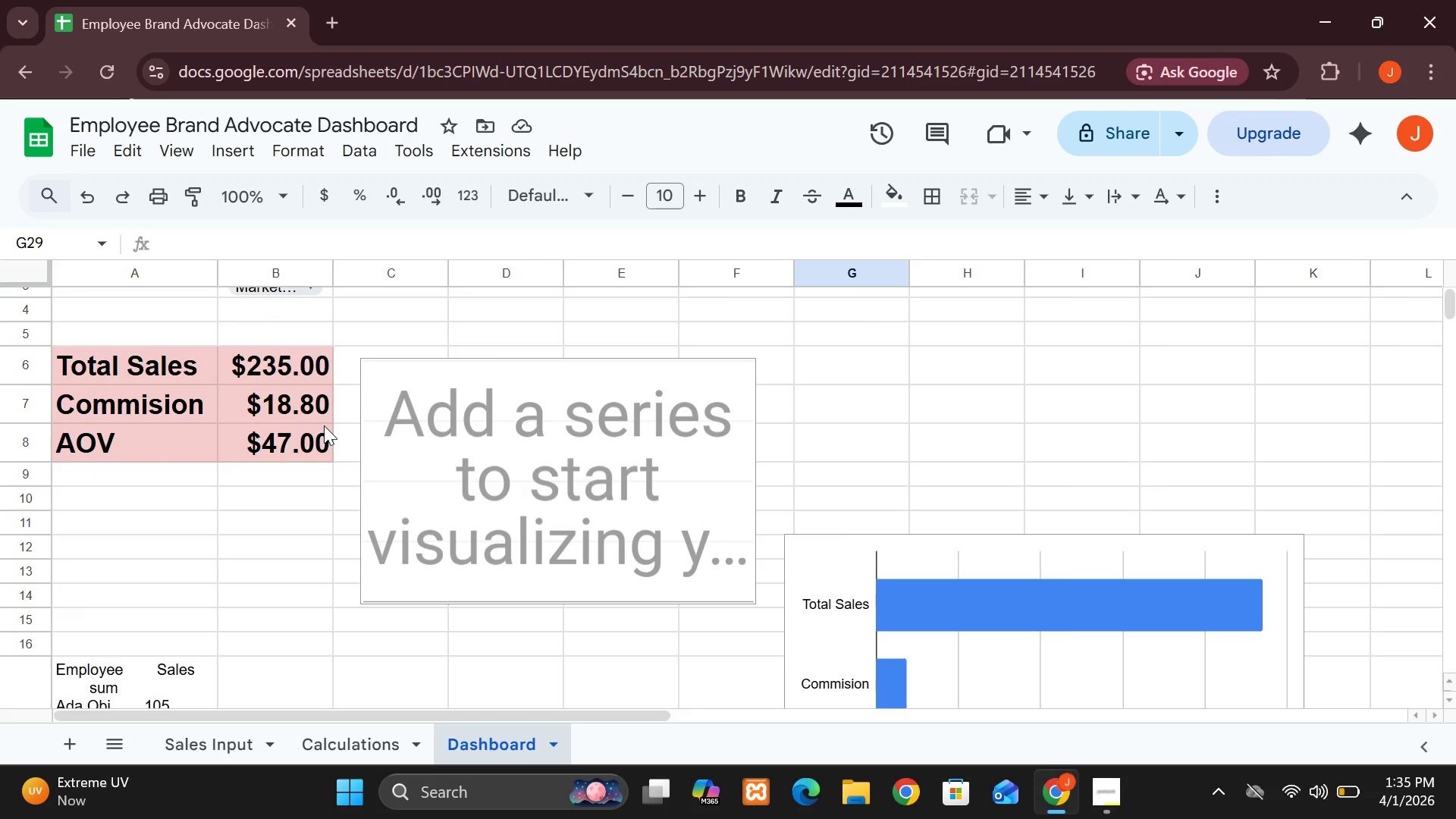 
left_click([242, 745])
 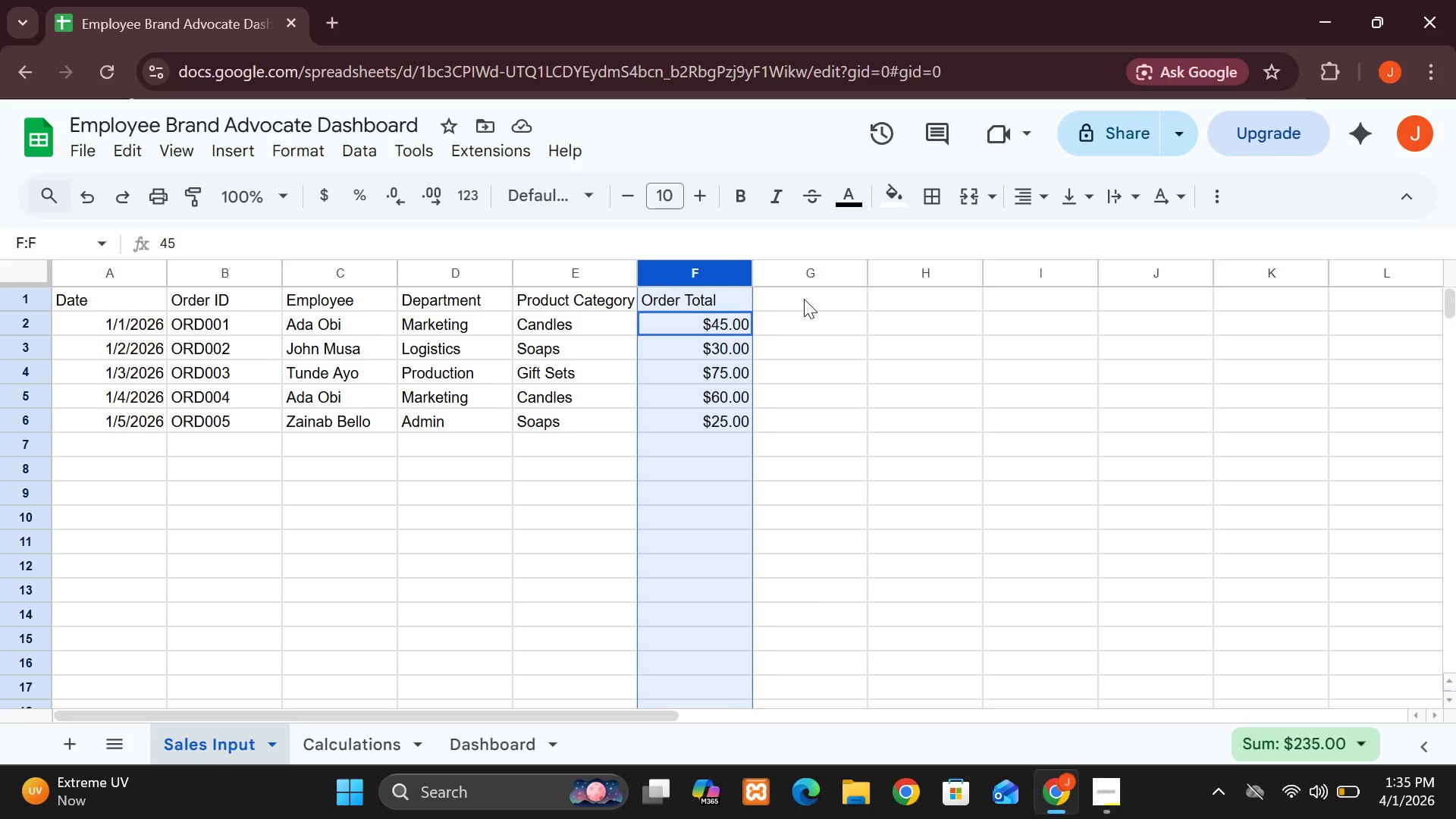 
left_click([804, 299])
 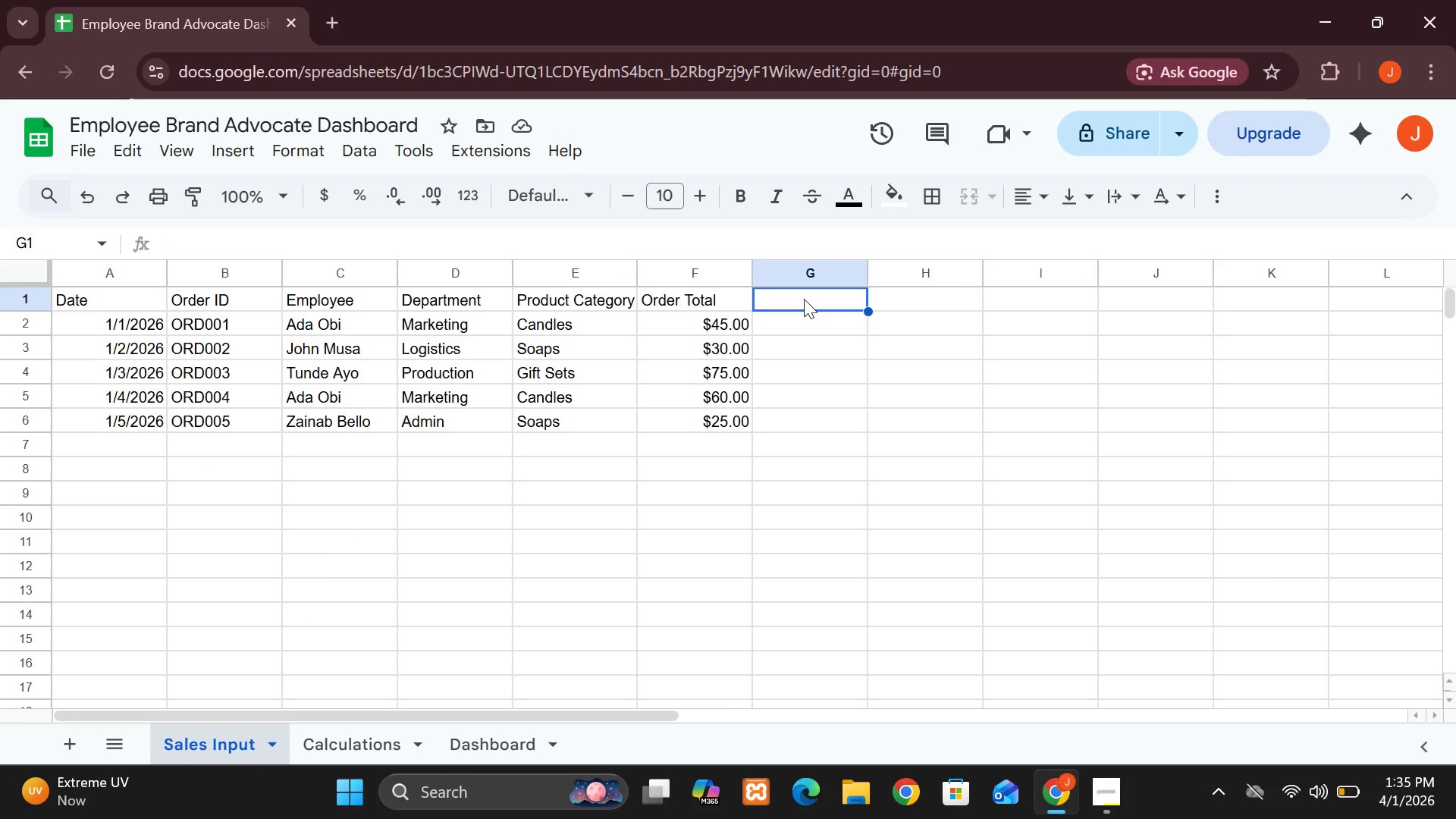 
wait(9.06)
 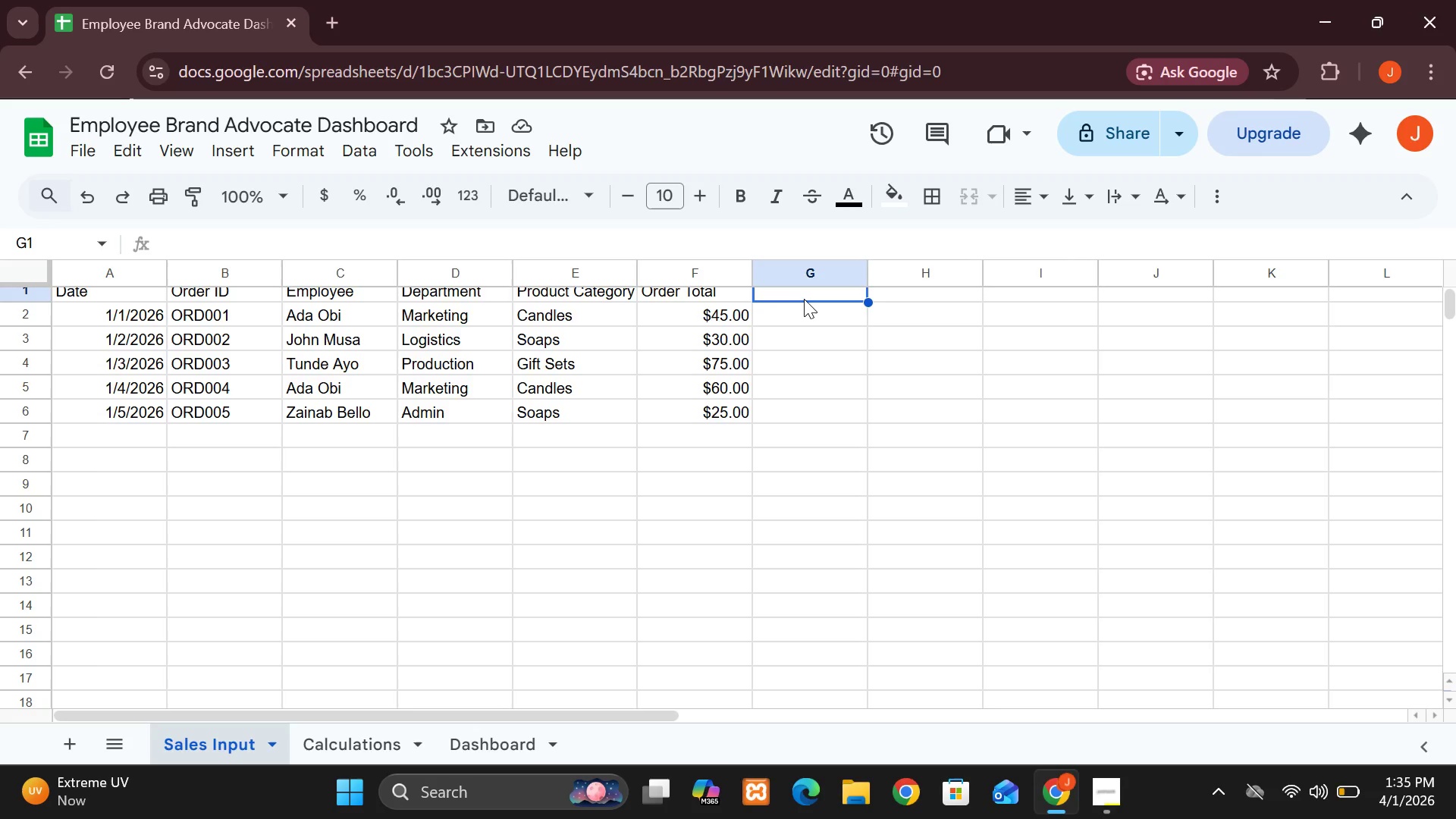 
type(Month)
 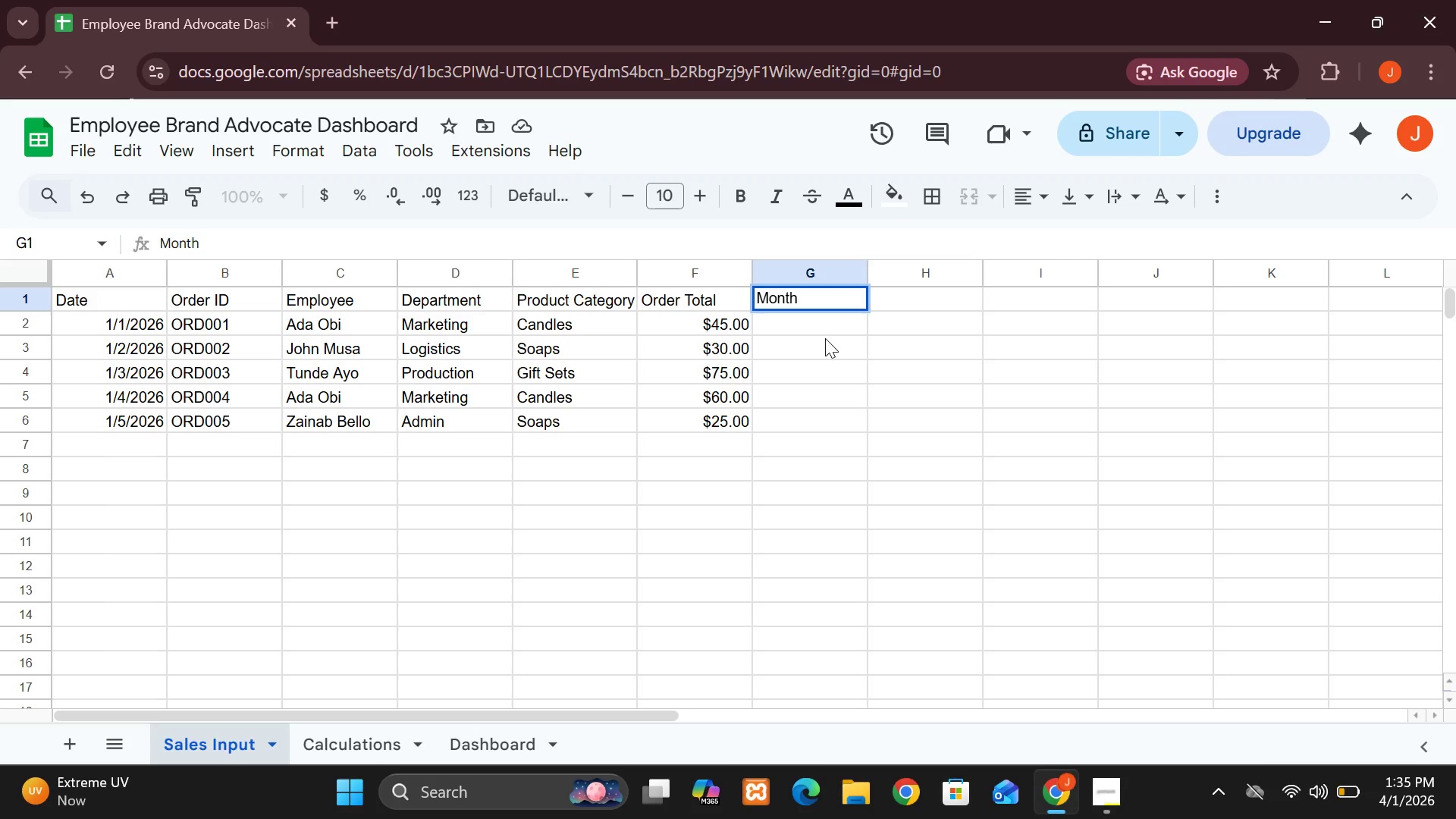 
left_click([825, 338])
 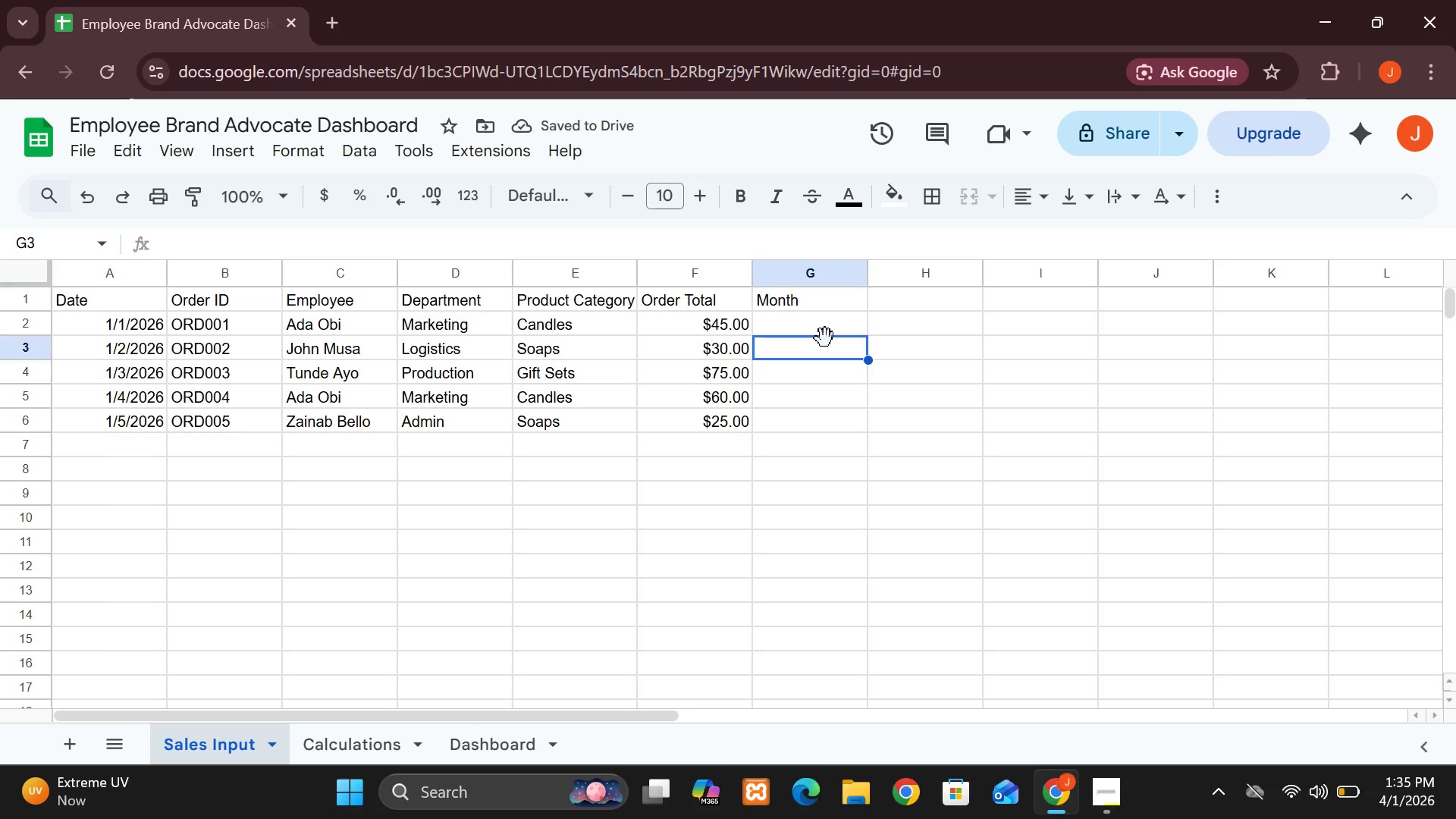 
key(Equal)
 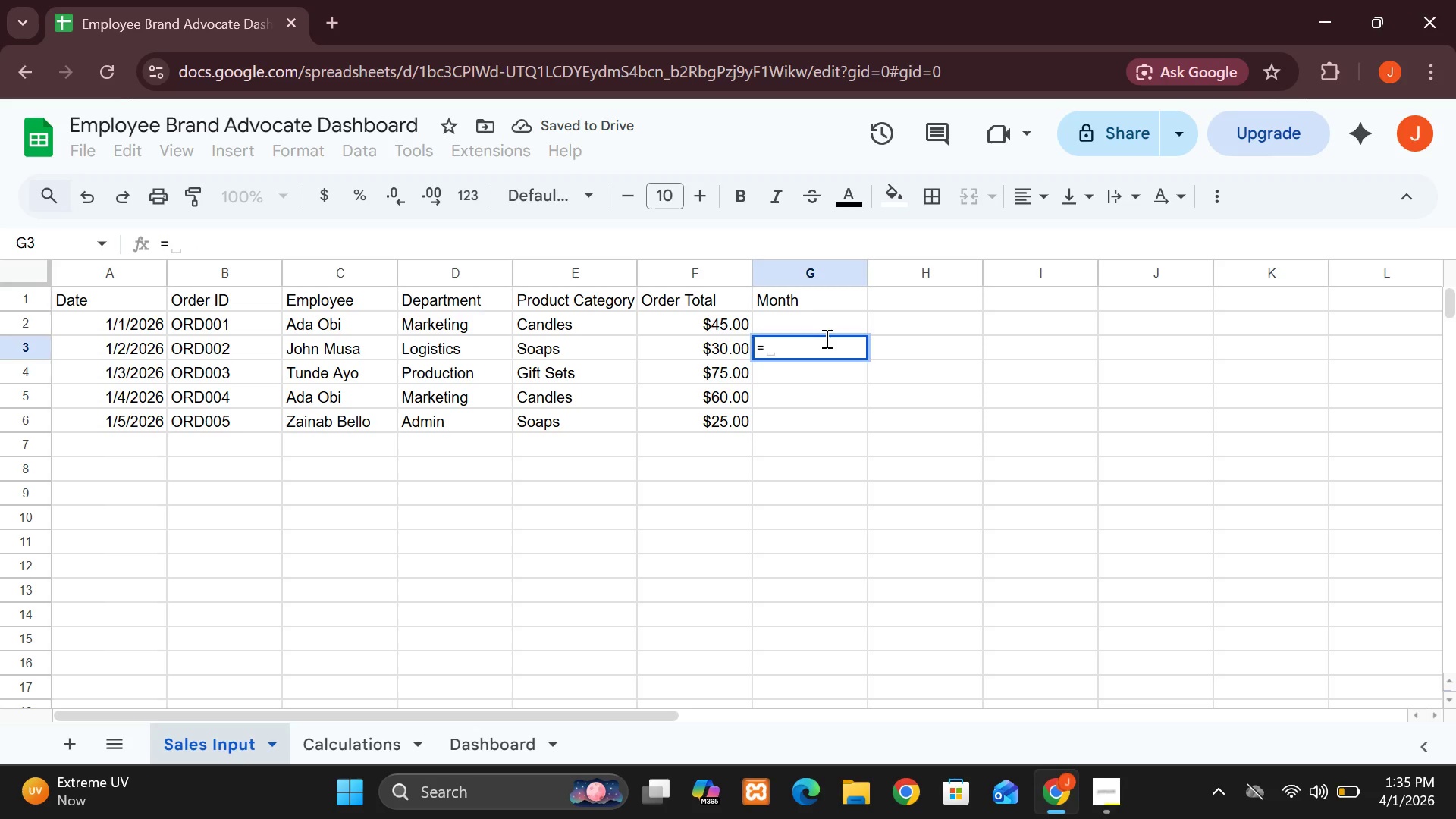 
key(Backspace)
 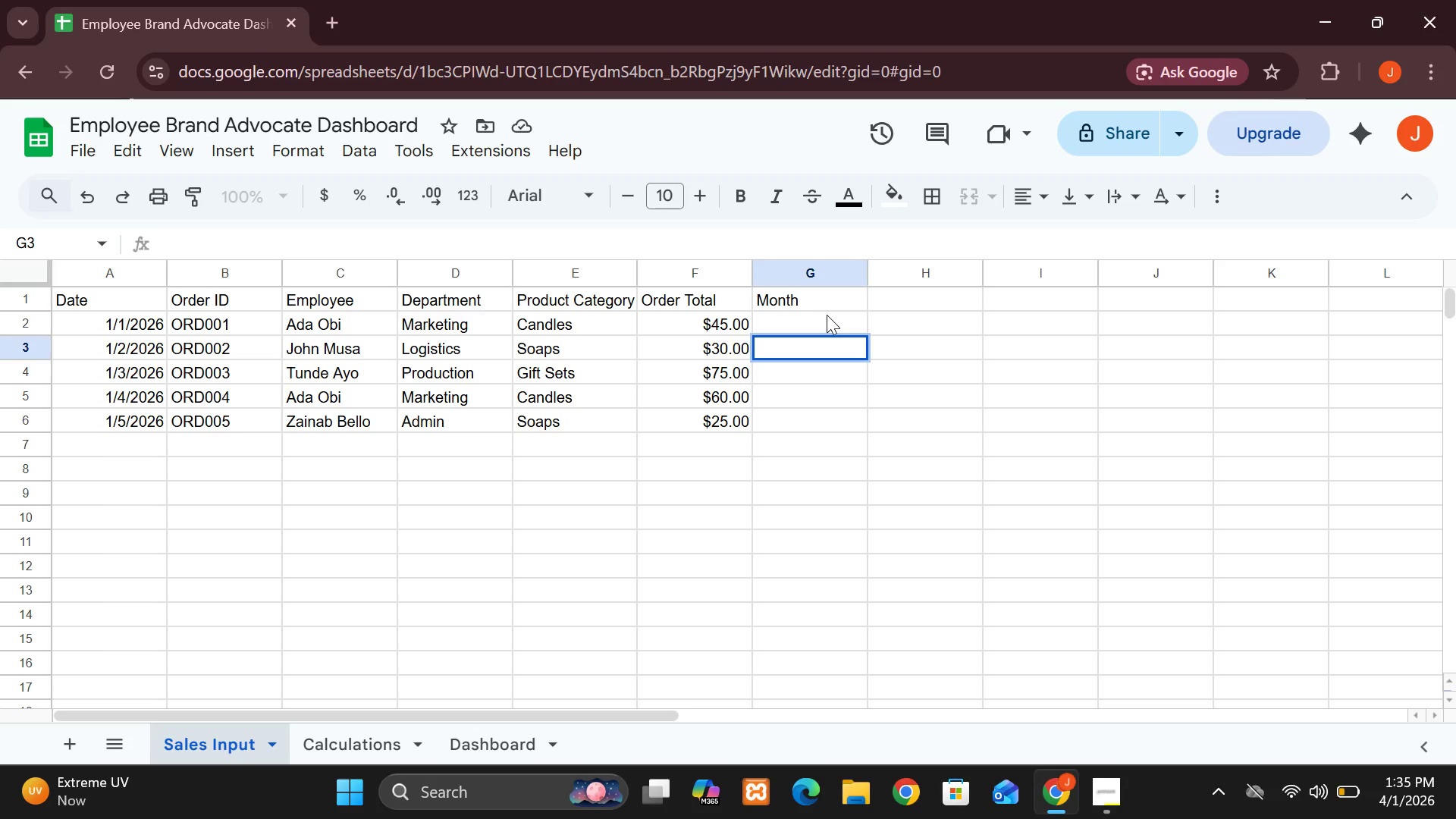 
left_click([827, 315])
 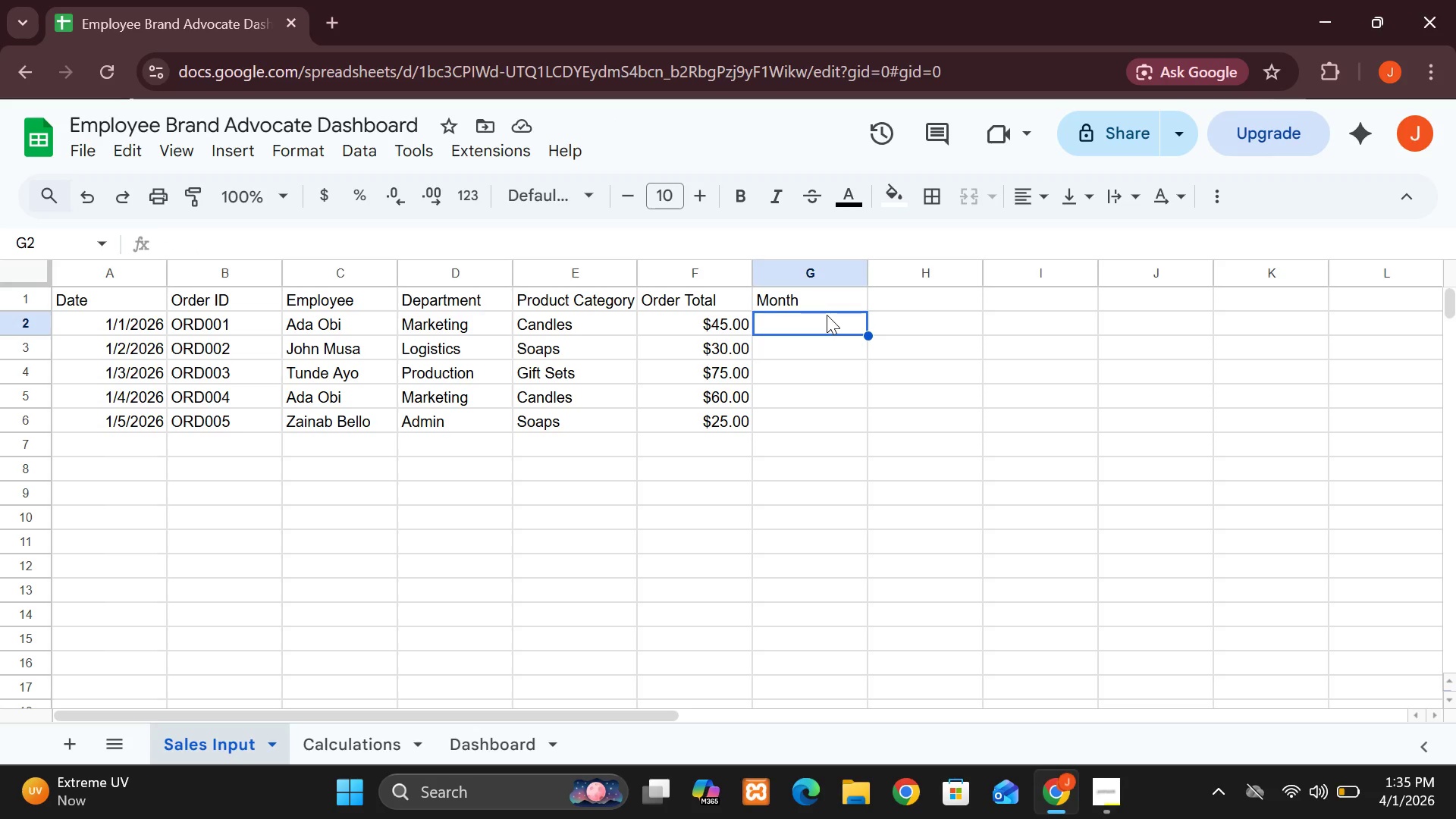 
key(Equal)
 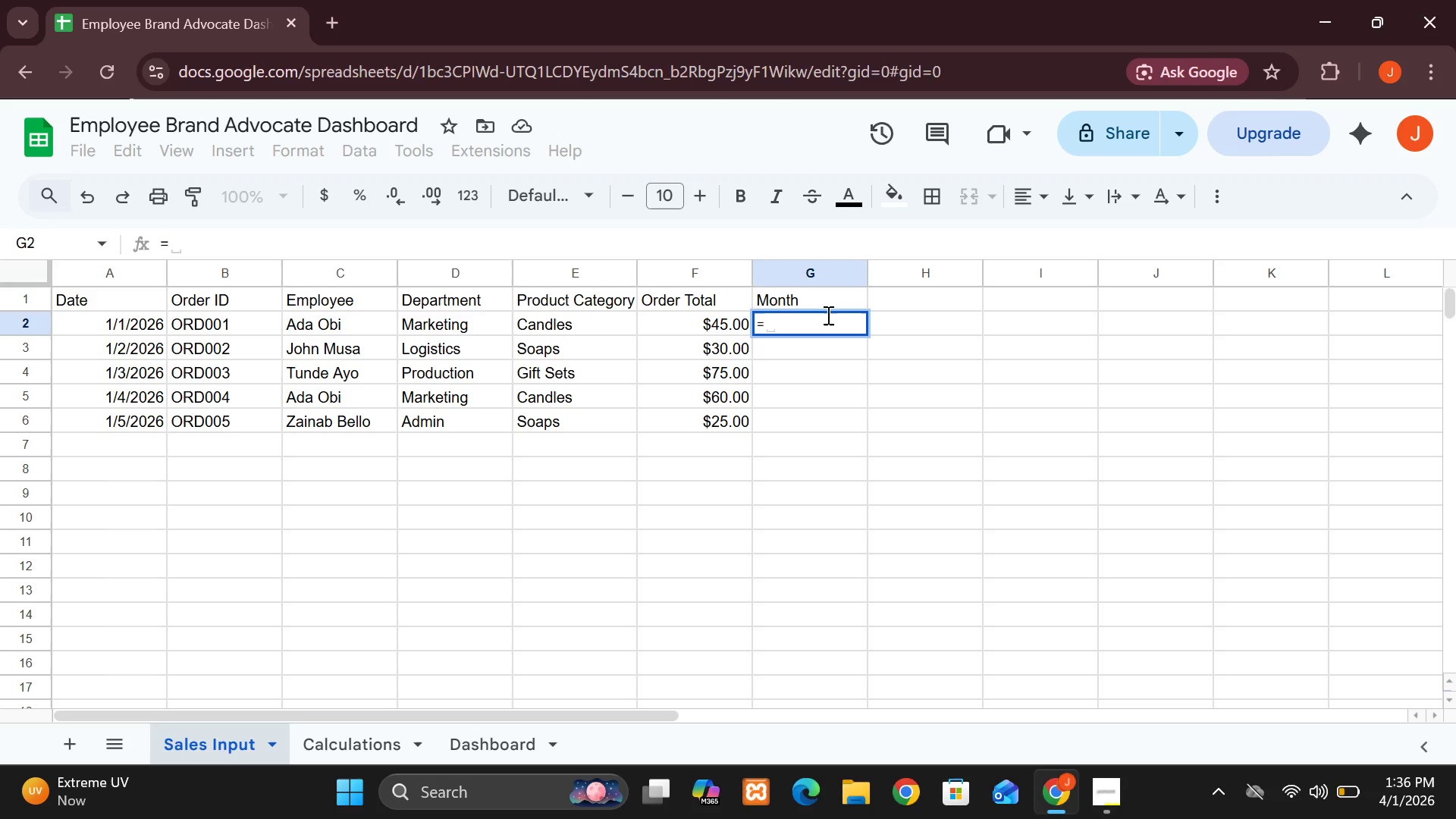 
type(TEXT(A2,"MMM")
 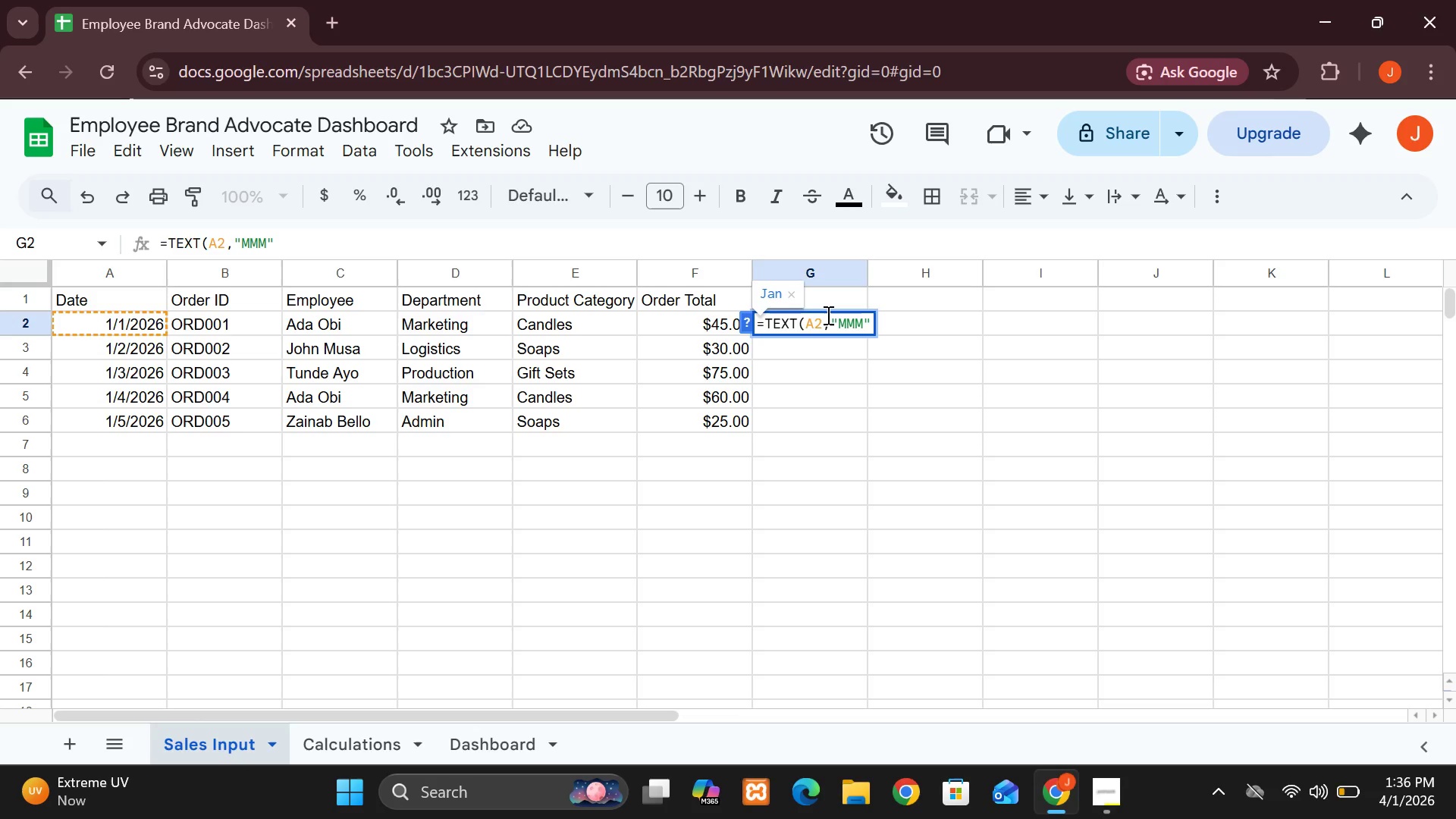 
key(Shift+0)
 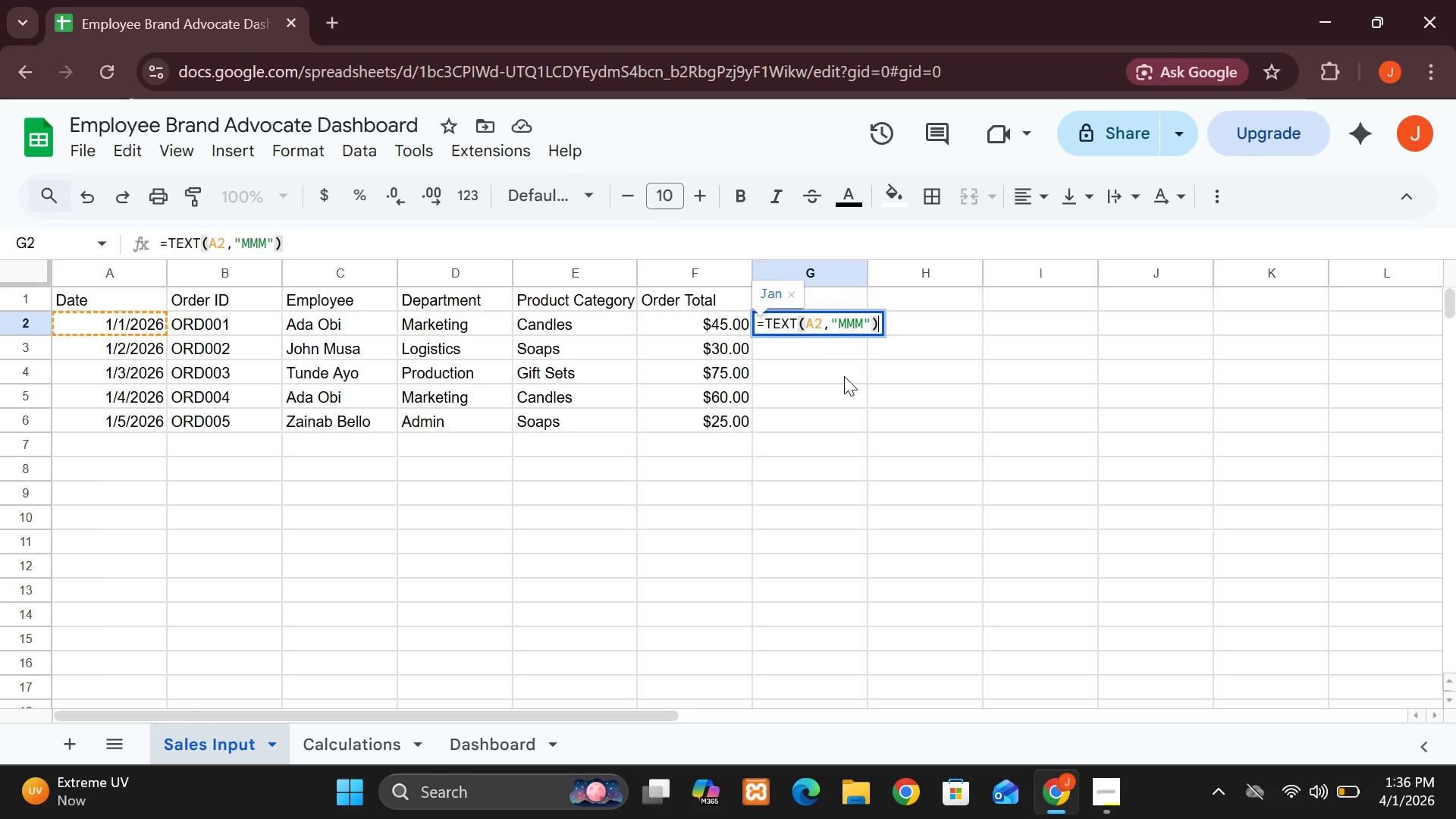 
left_click([845, 381])
 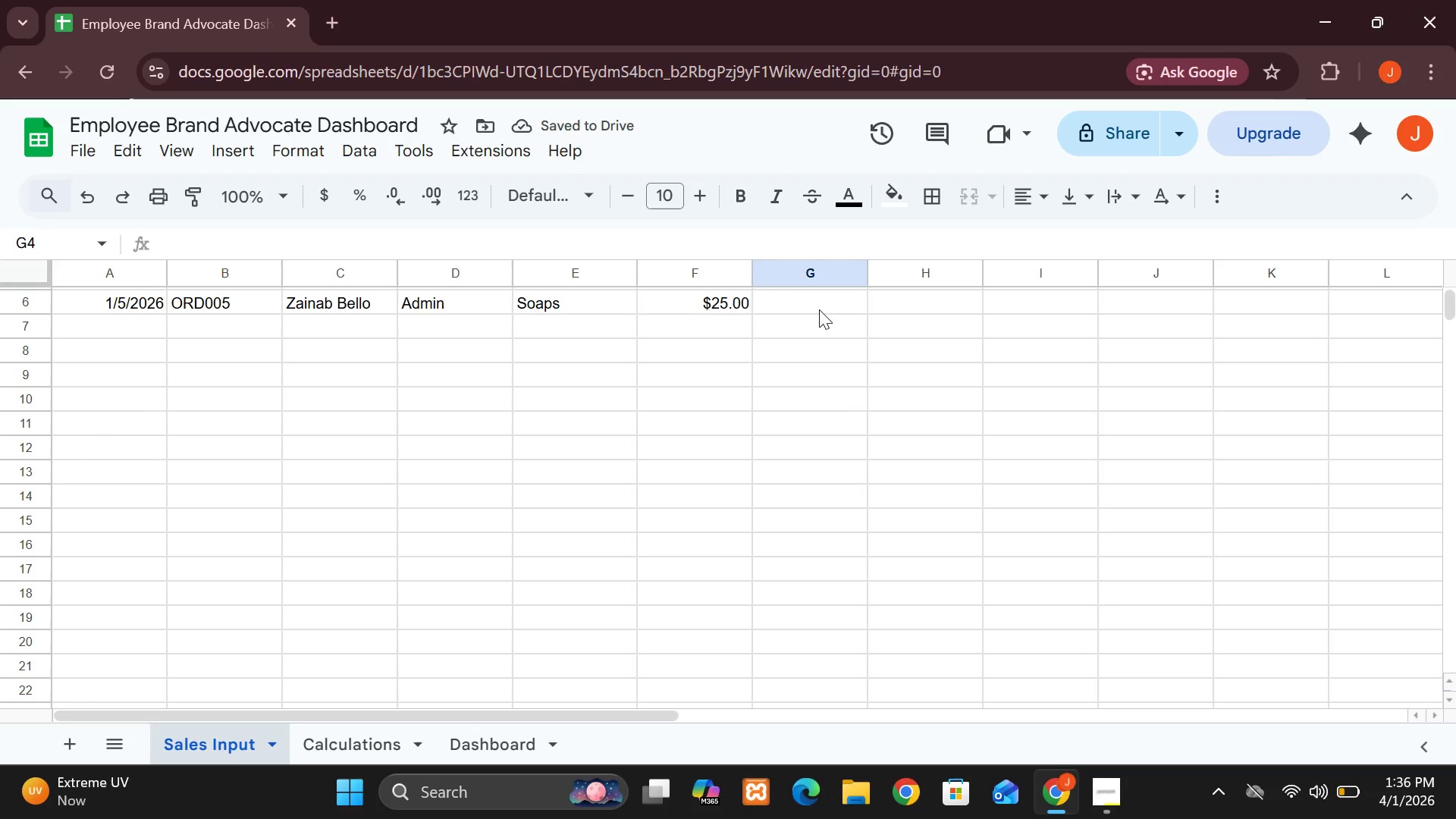 
wait(8.78)
 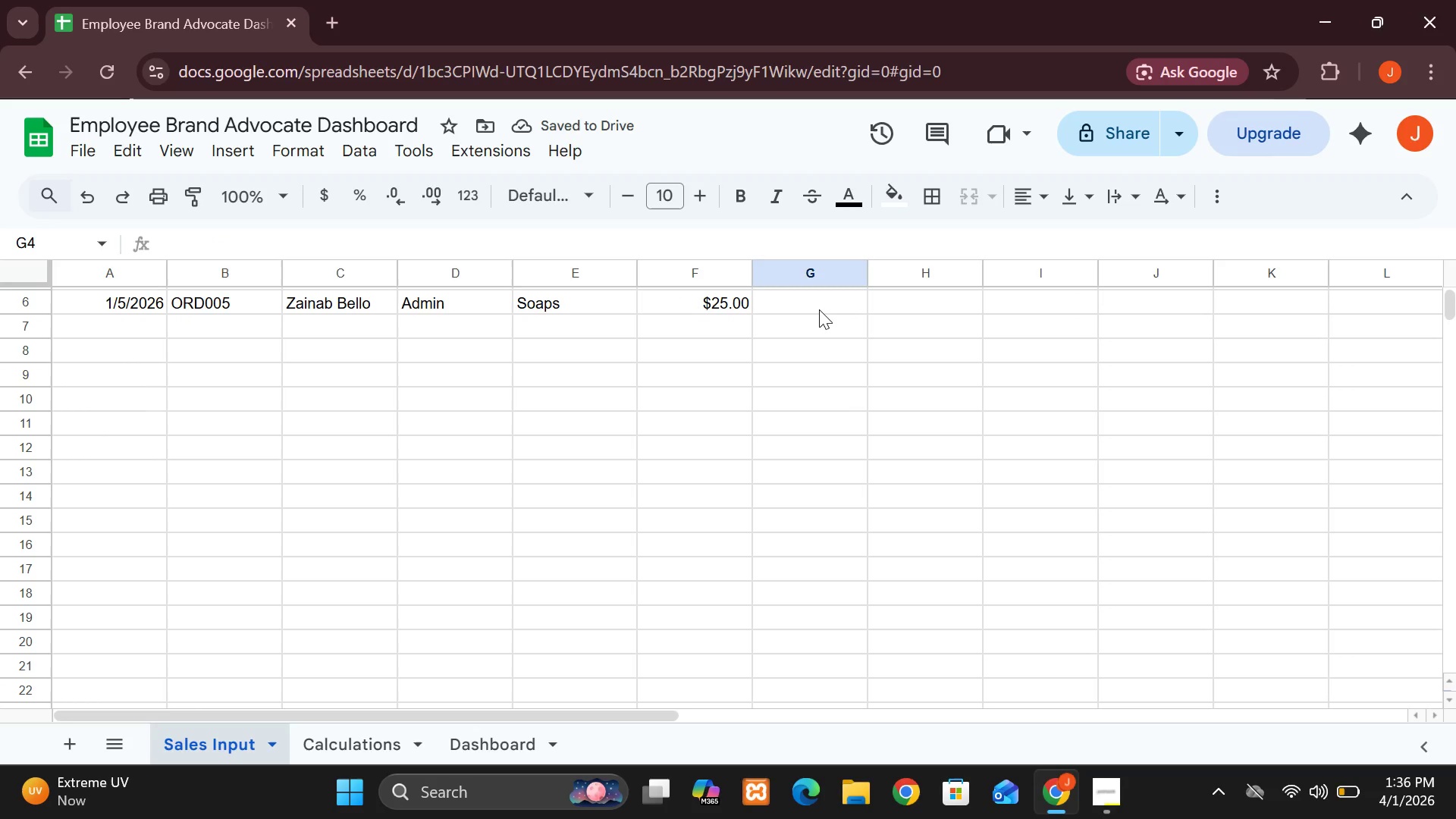 
left_click([1119, 780])
 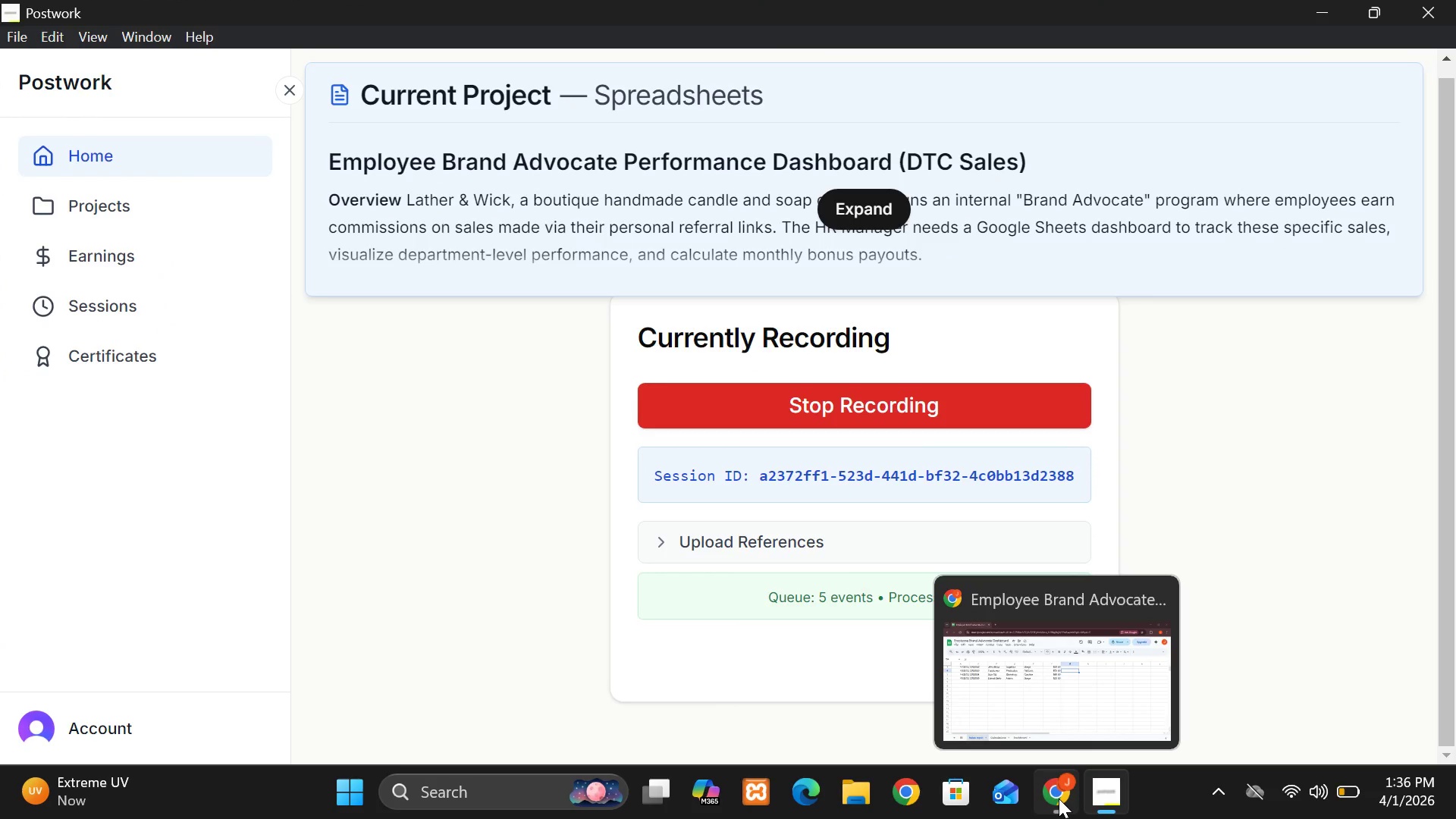 
left_click([1050, 710])
 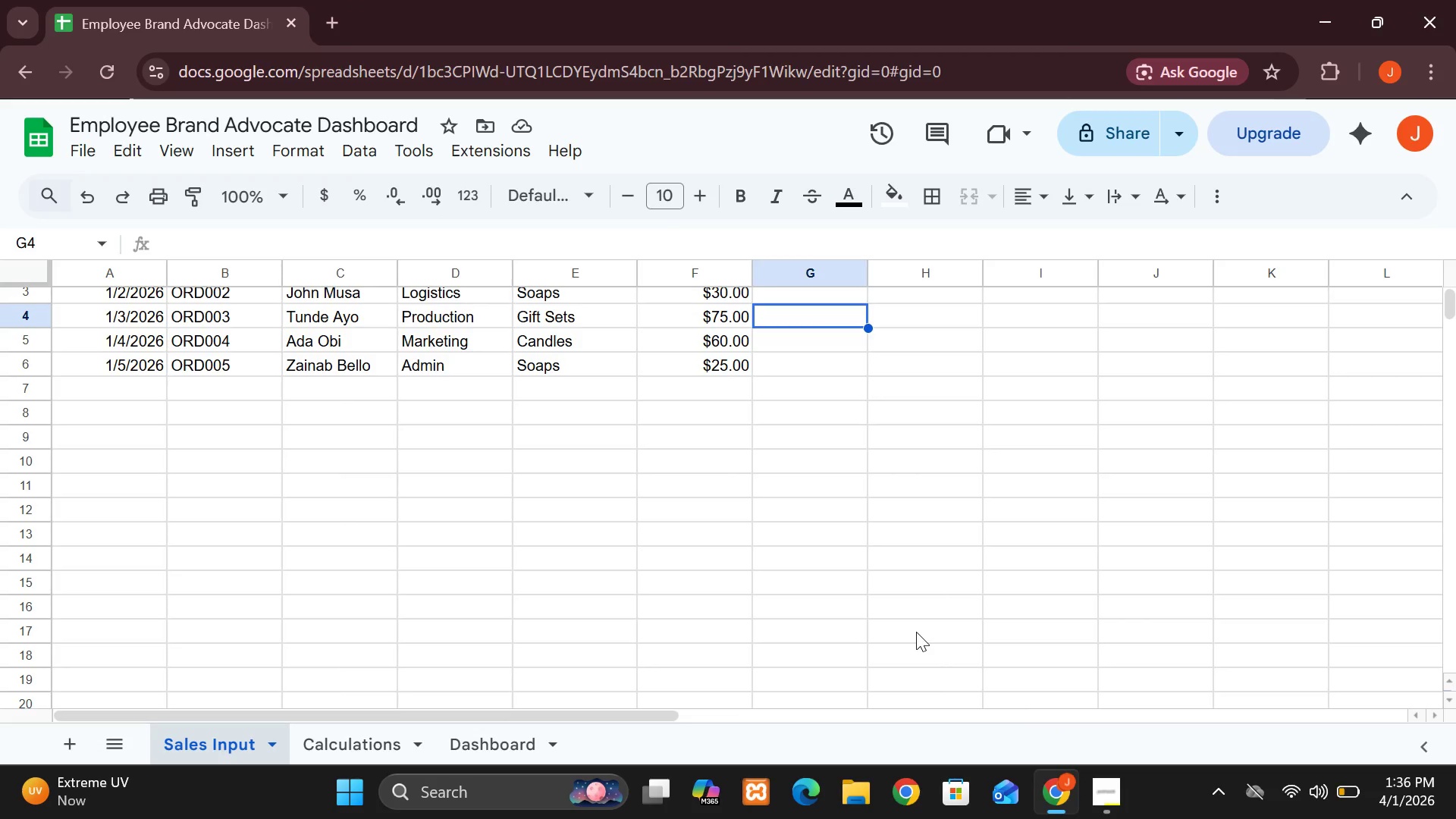 
wait(8.2)
 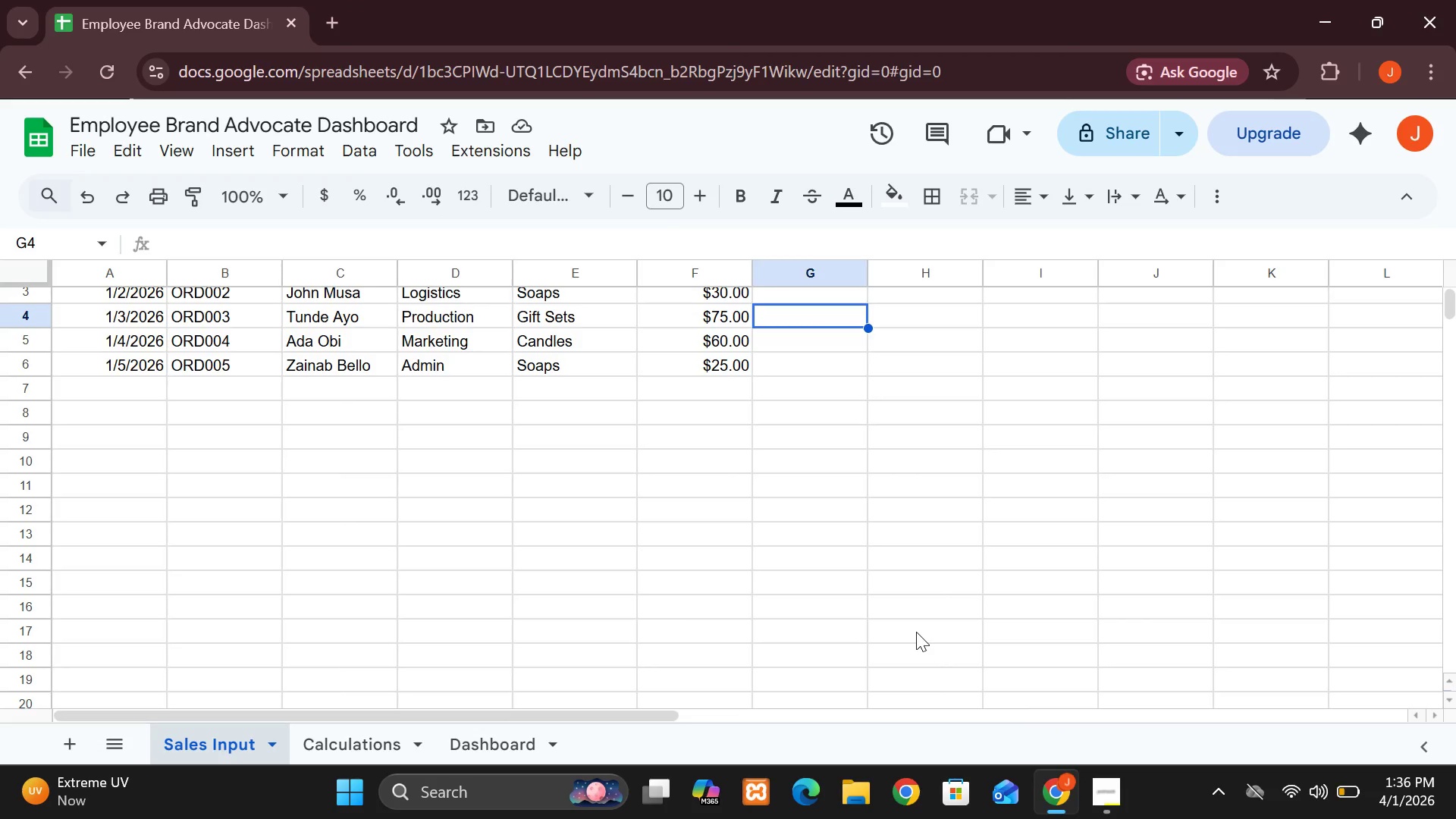 
left_click([184, 150])
 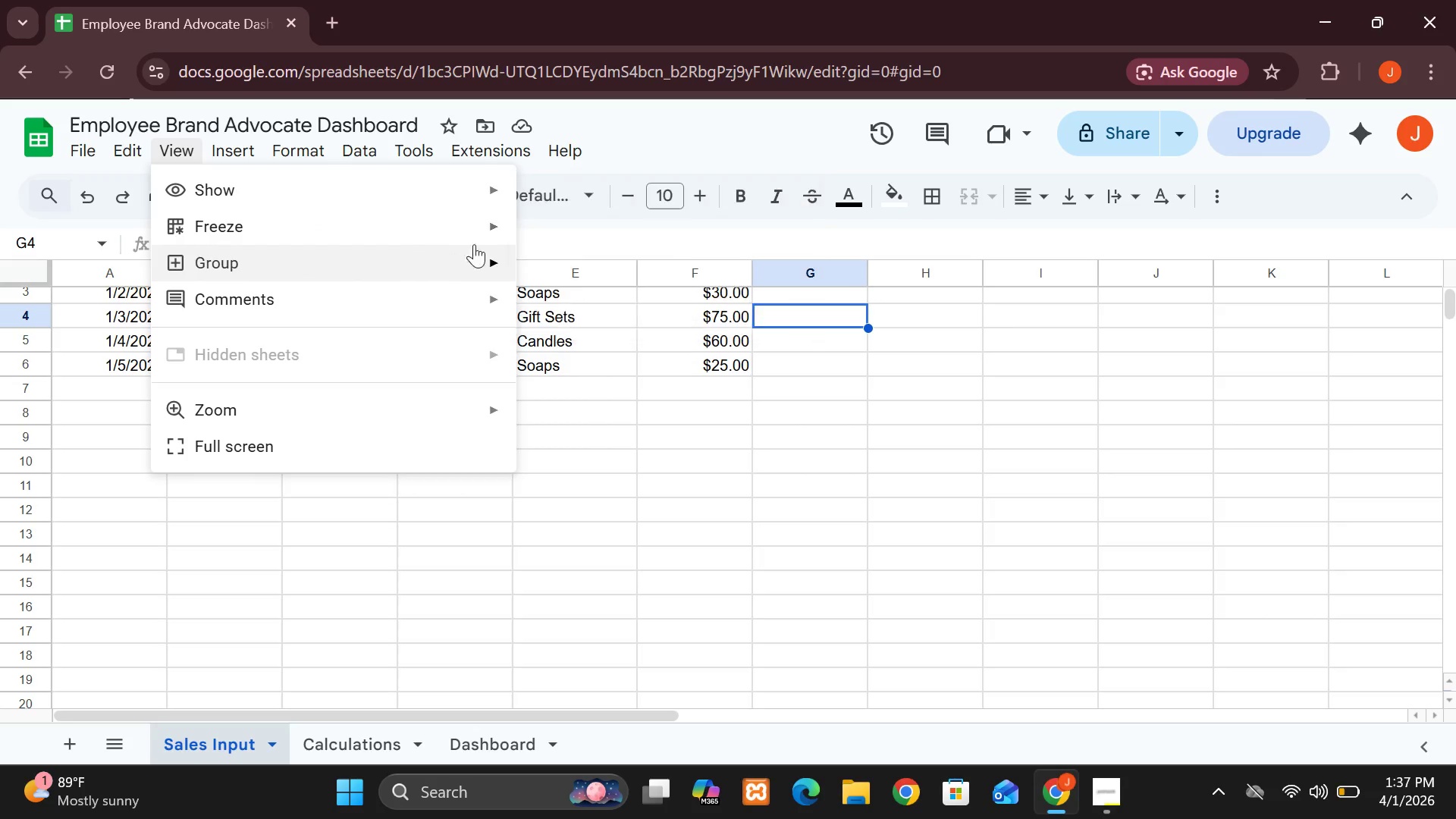 
wait(23.16)
 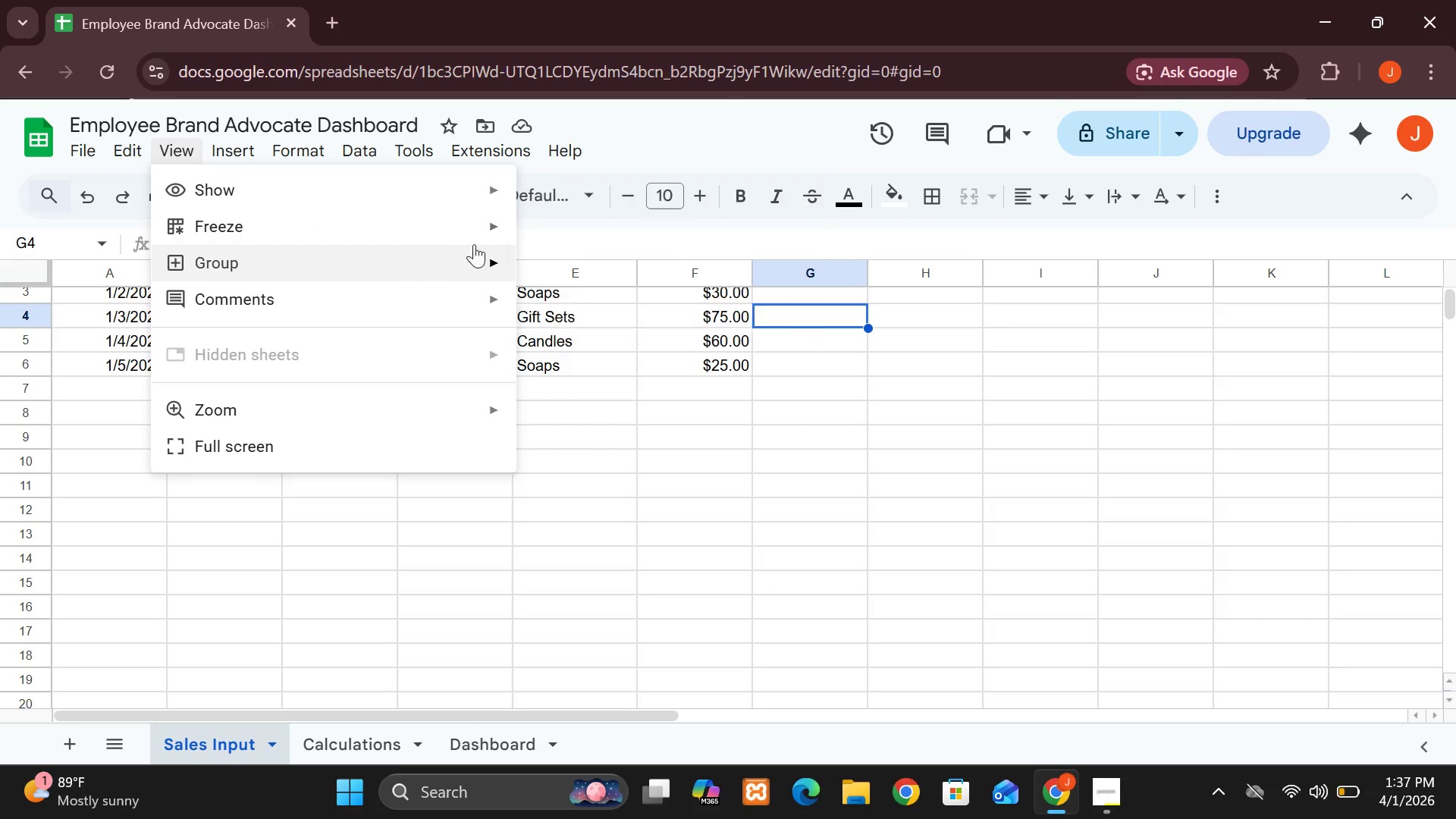 
left_click([541, 240])
 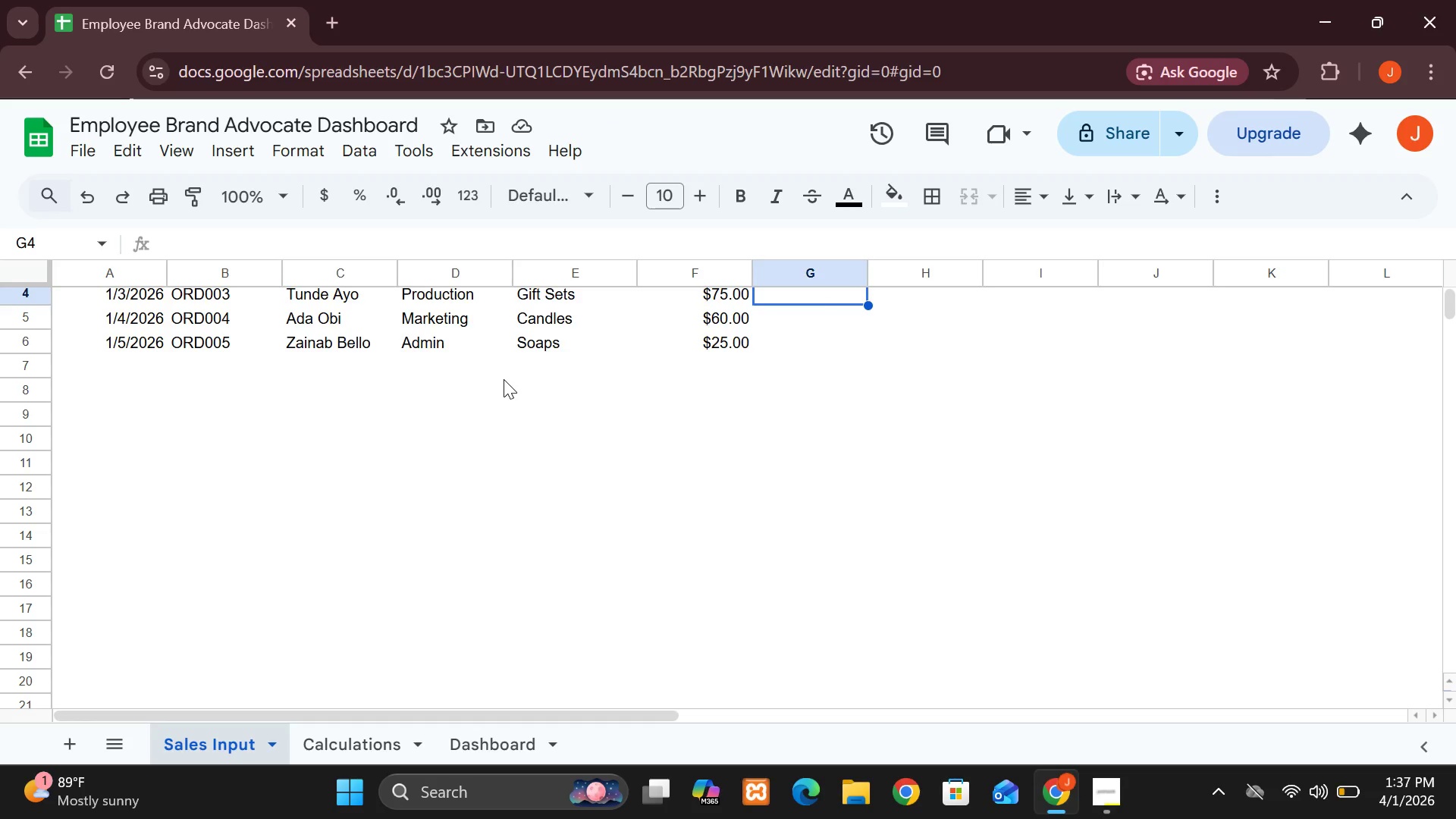 
wait(10.58)
 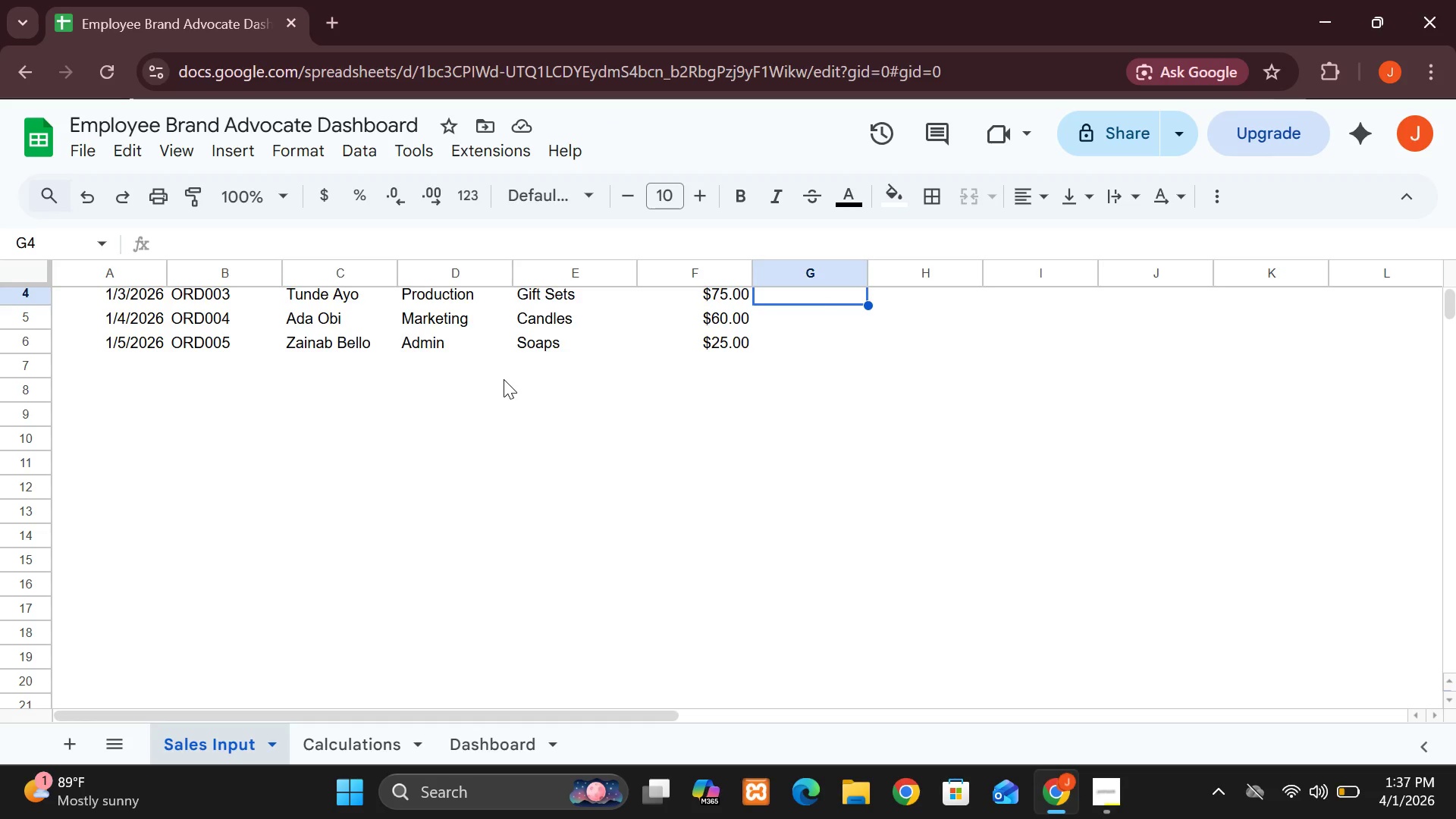 
mouse_move([863, 196])
 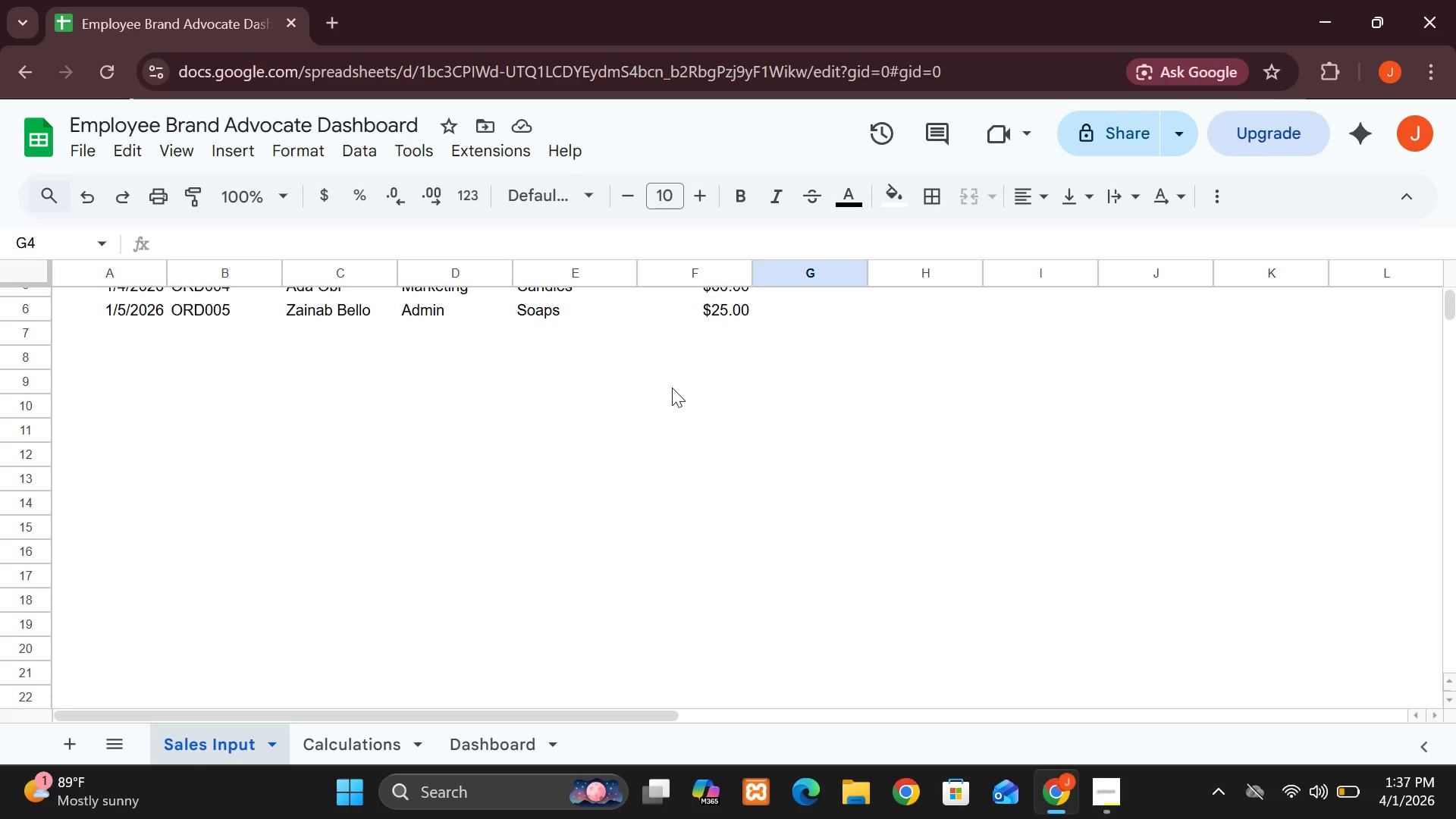 
wait(11.22)
 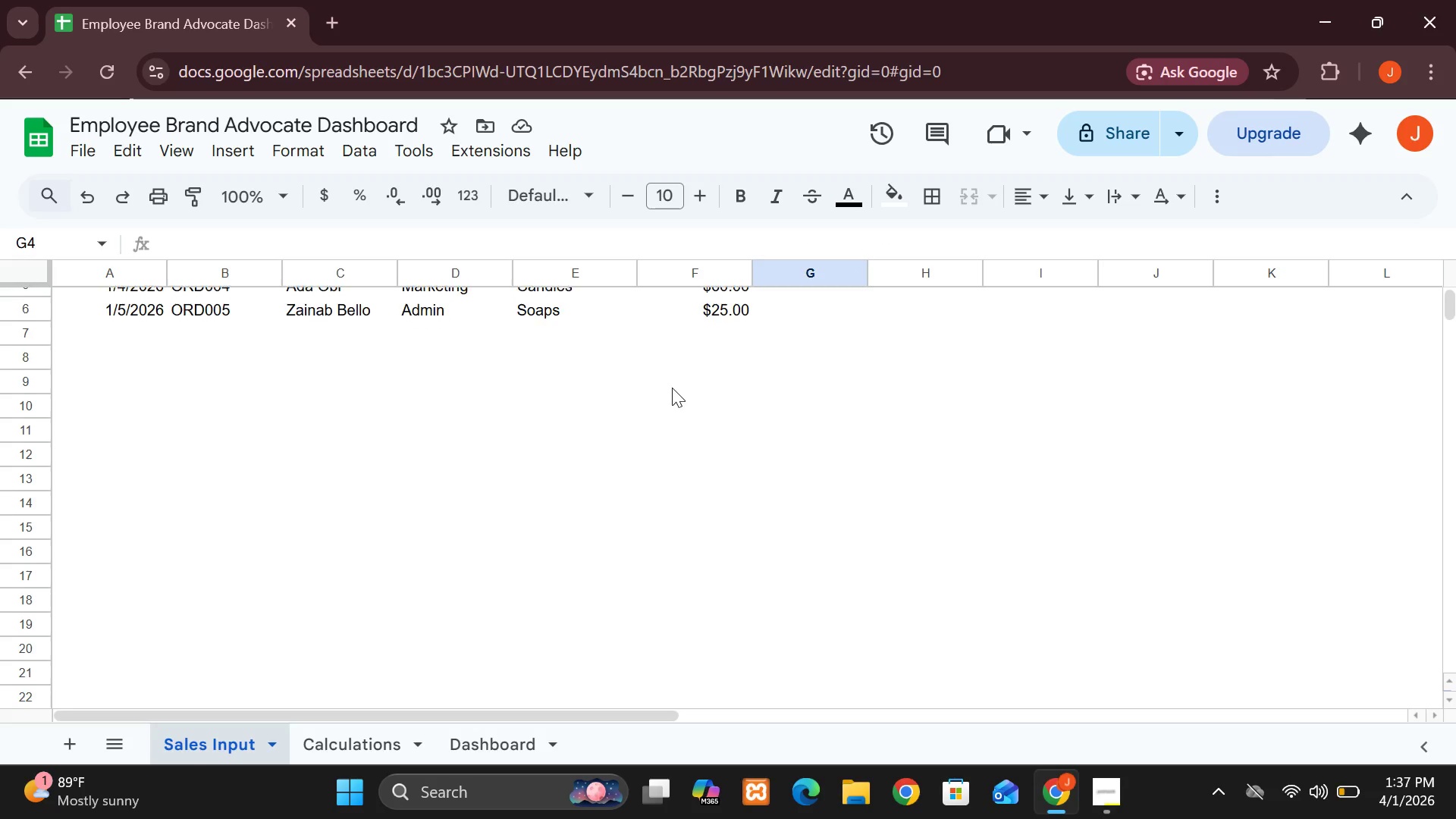 
left_click([885, 187])
 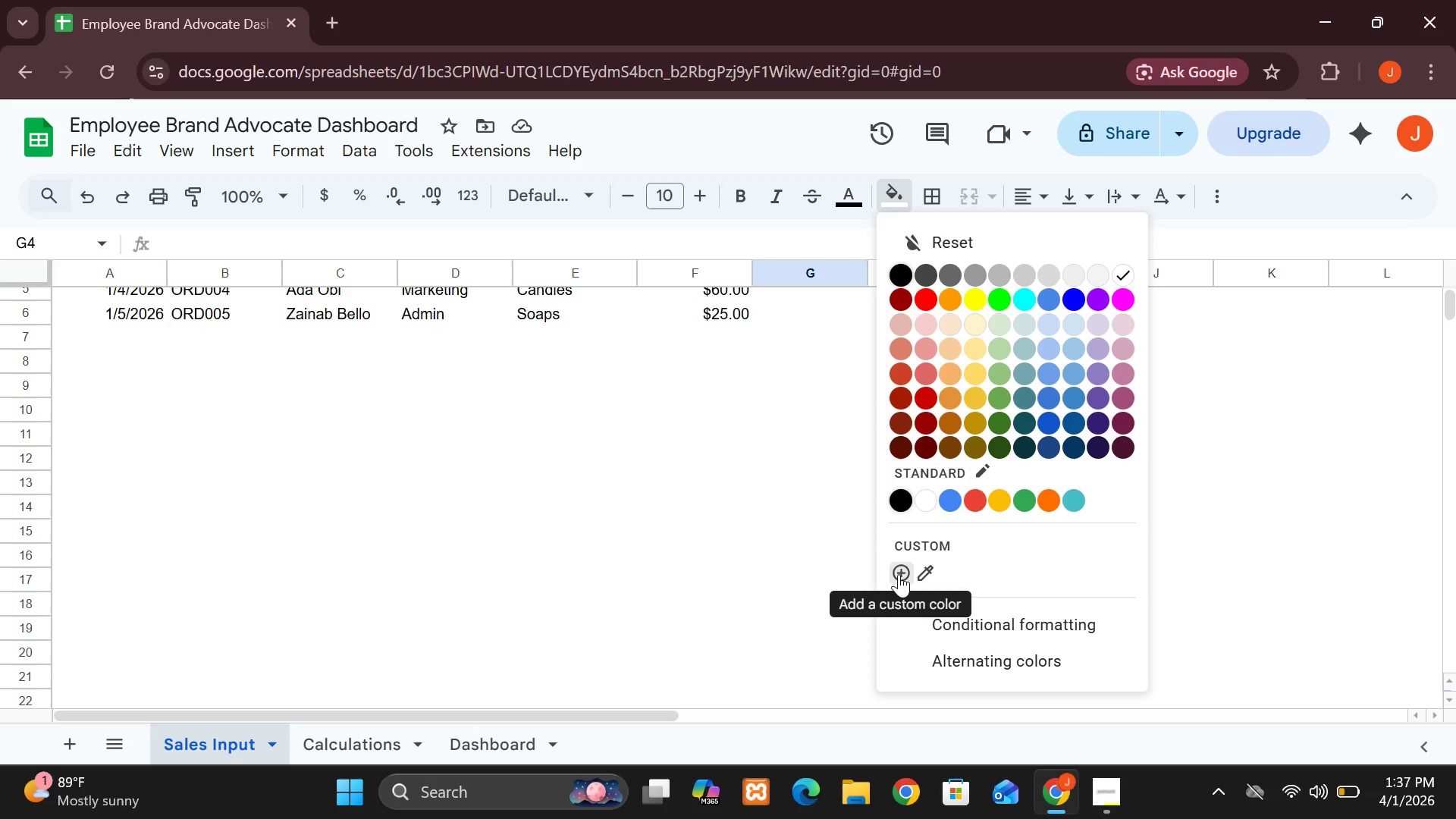 
wait(5.77)
 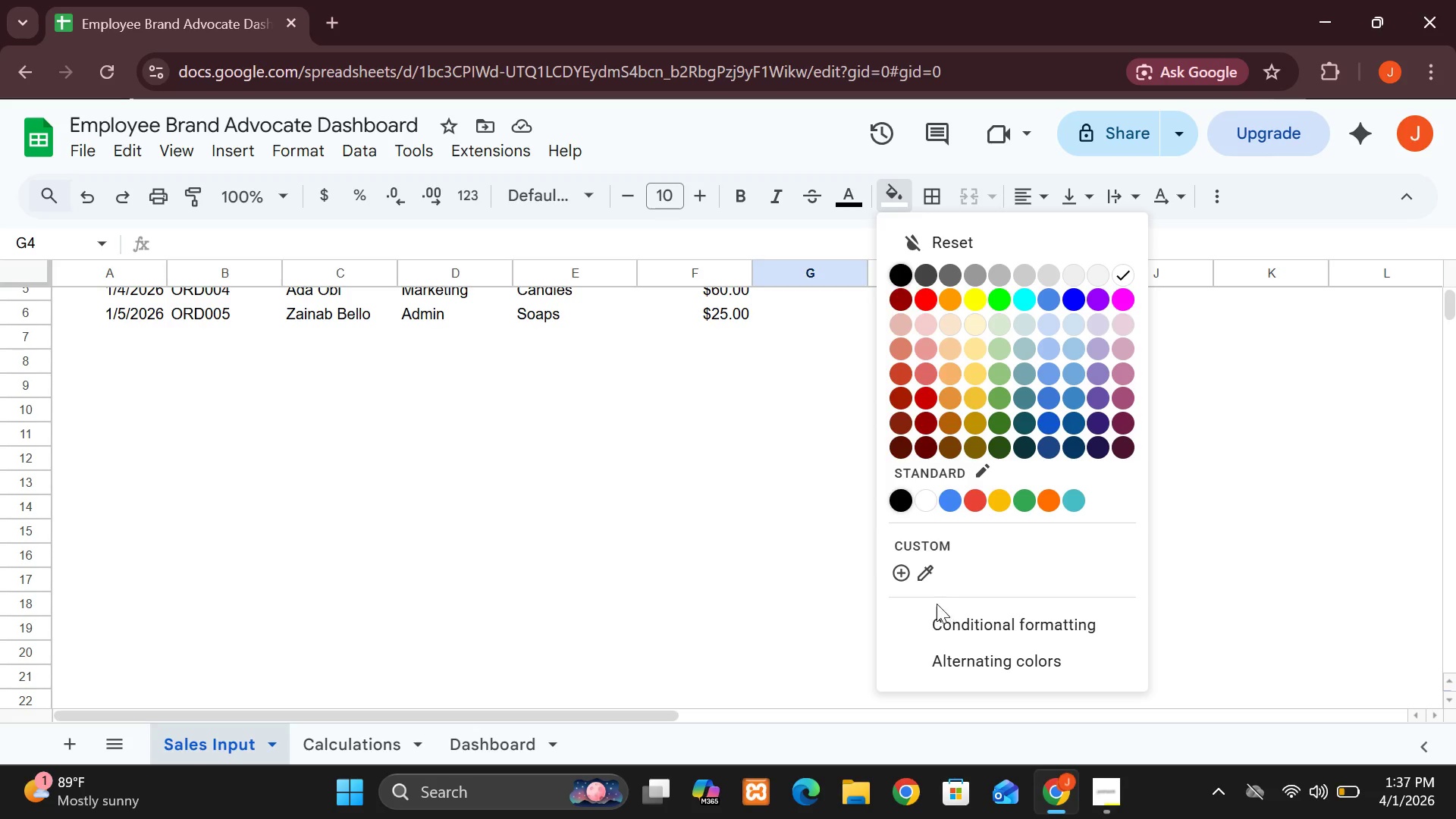 
left_click([822, 472])
 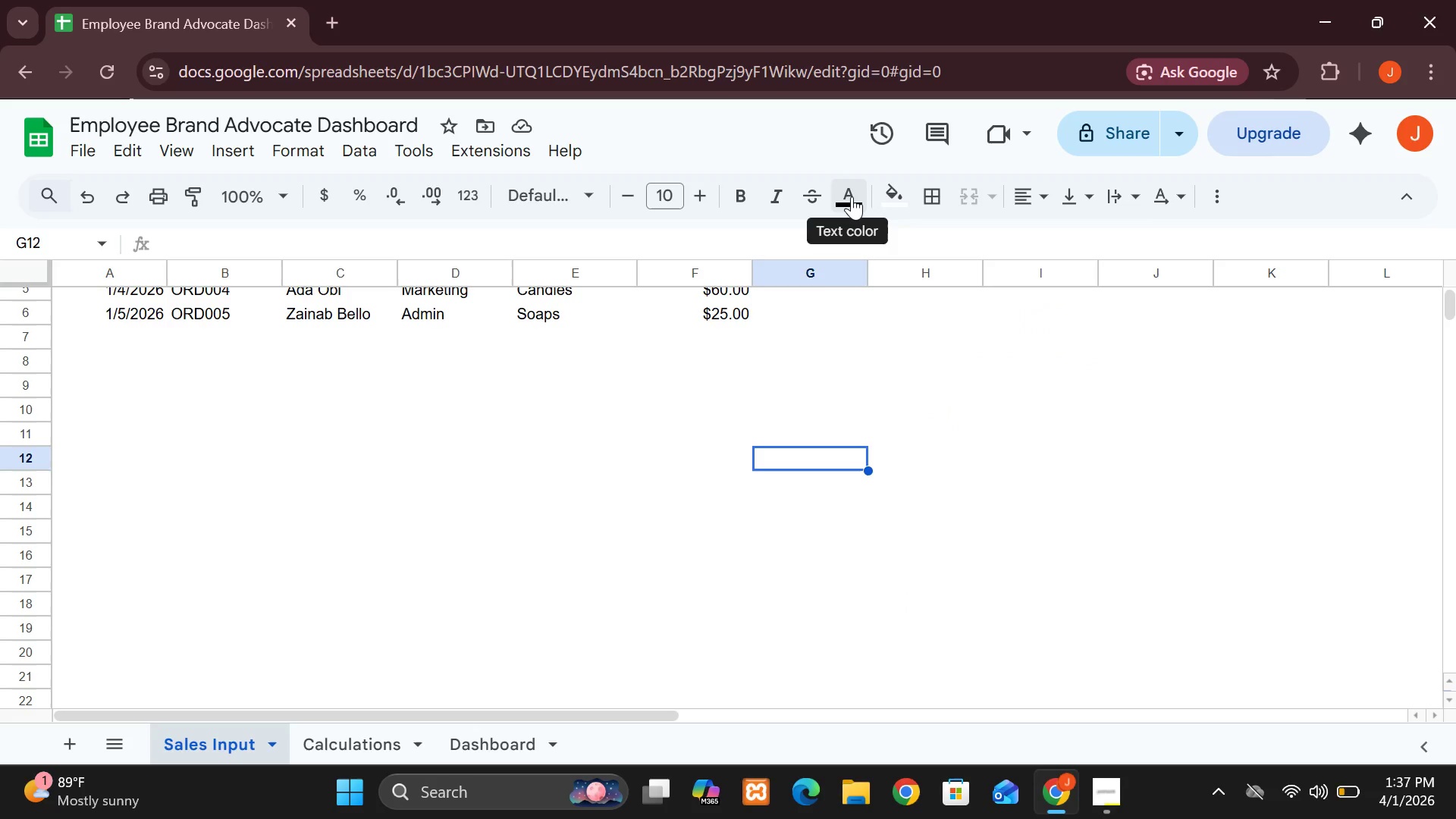 
left_click([852, 196])
 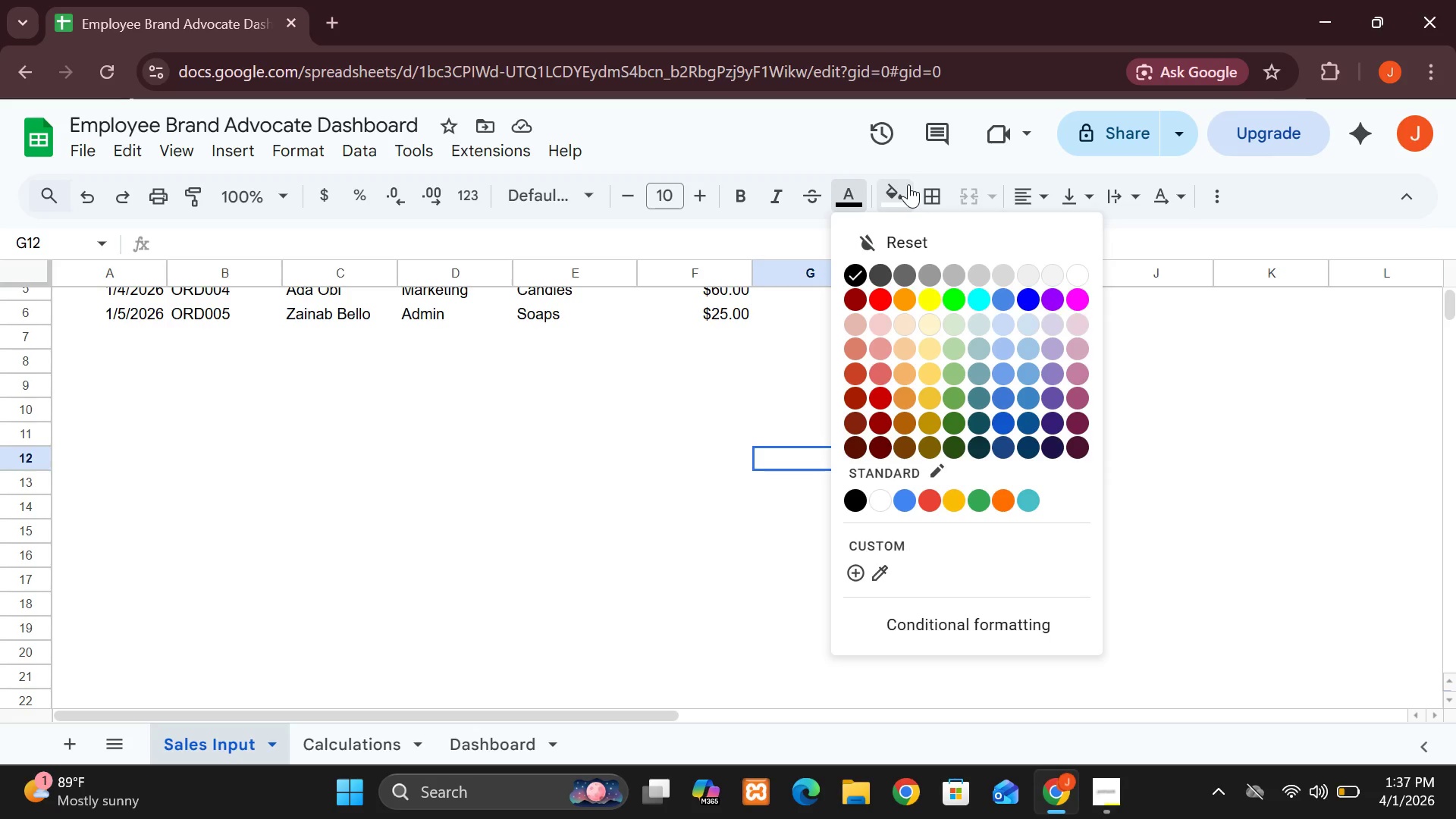 
left_click([904, 194])
 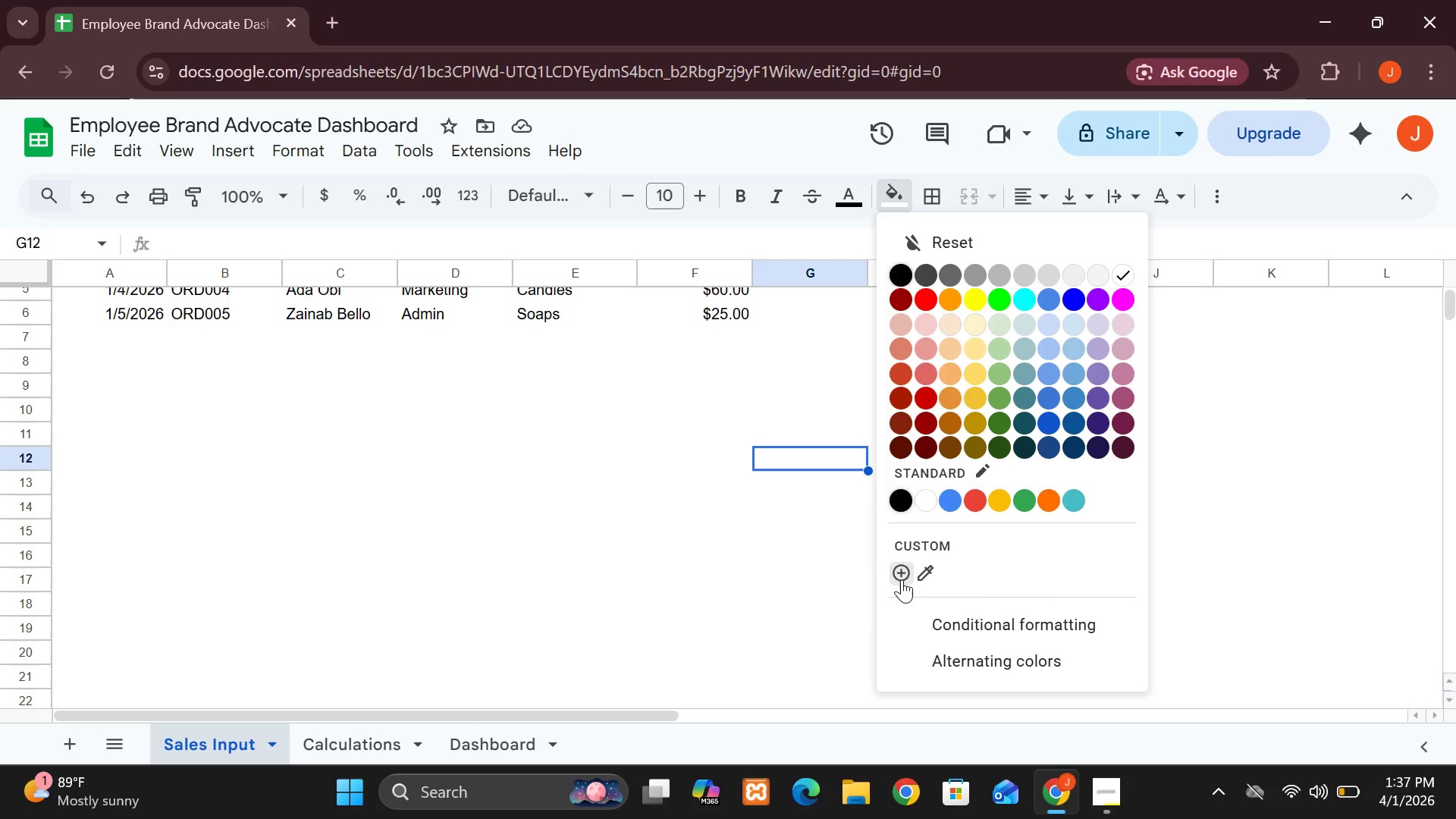 
left_click([902, 579])
 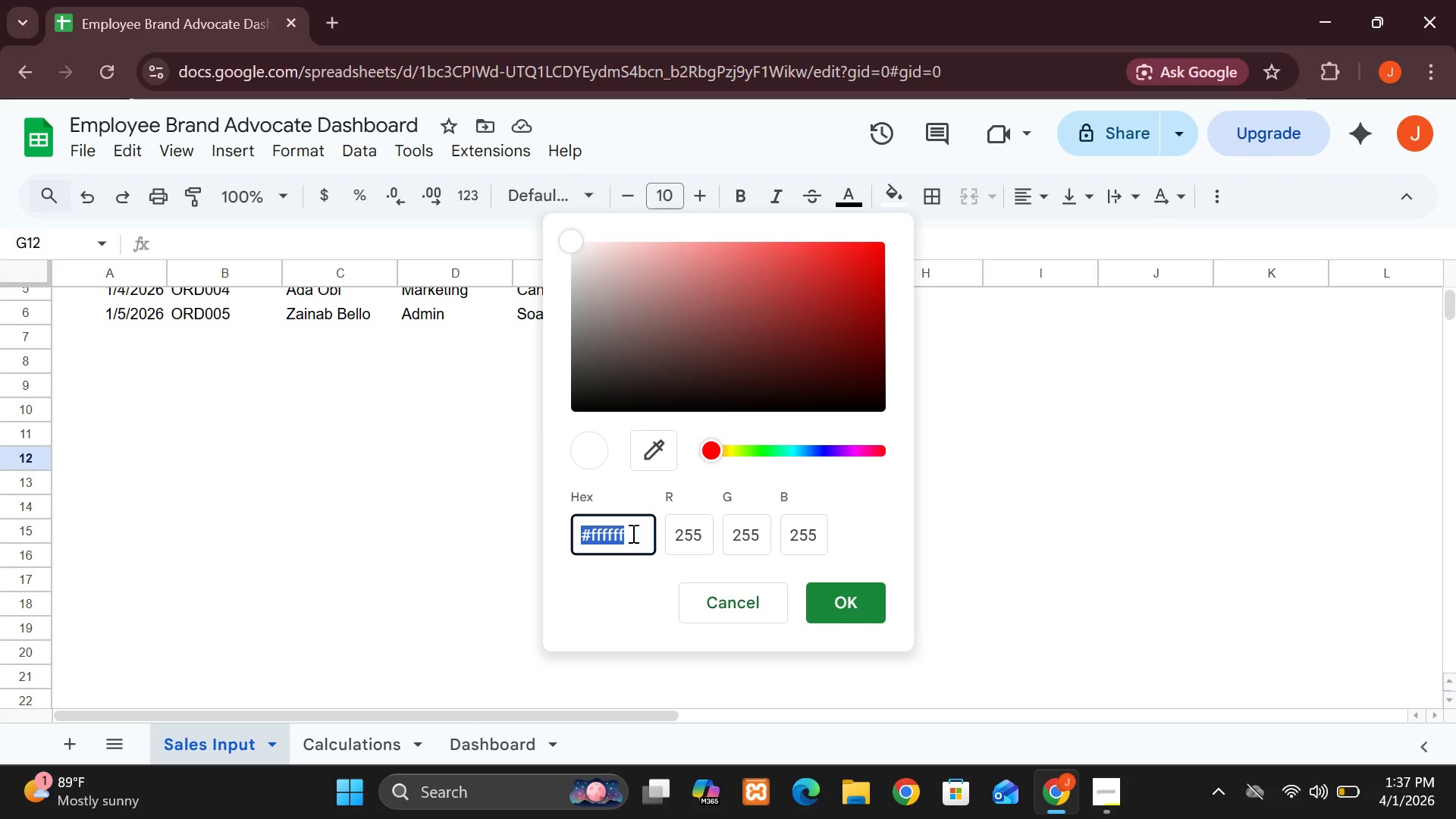 
wait(6.19)
 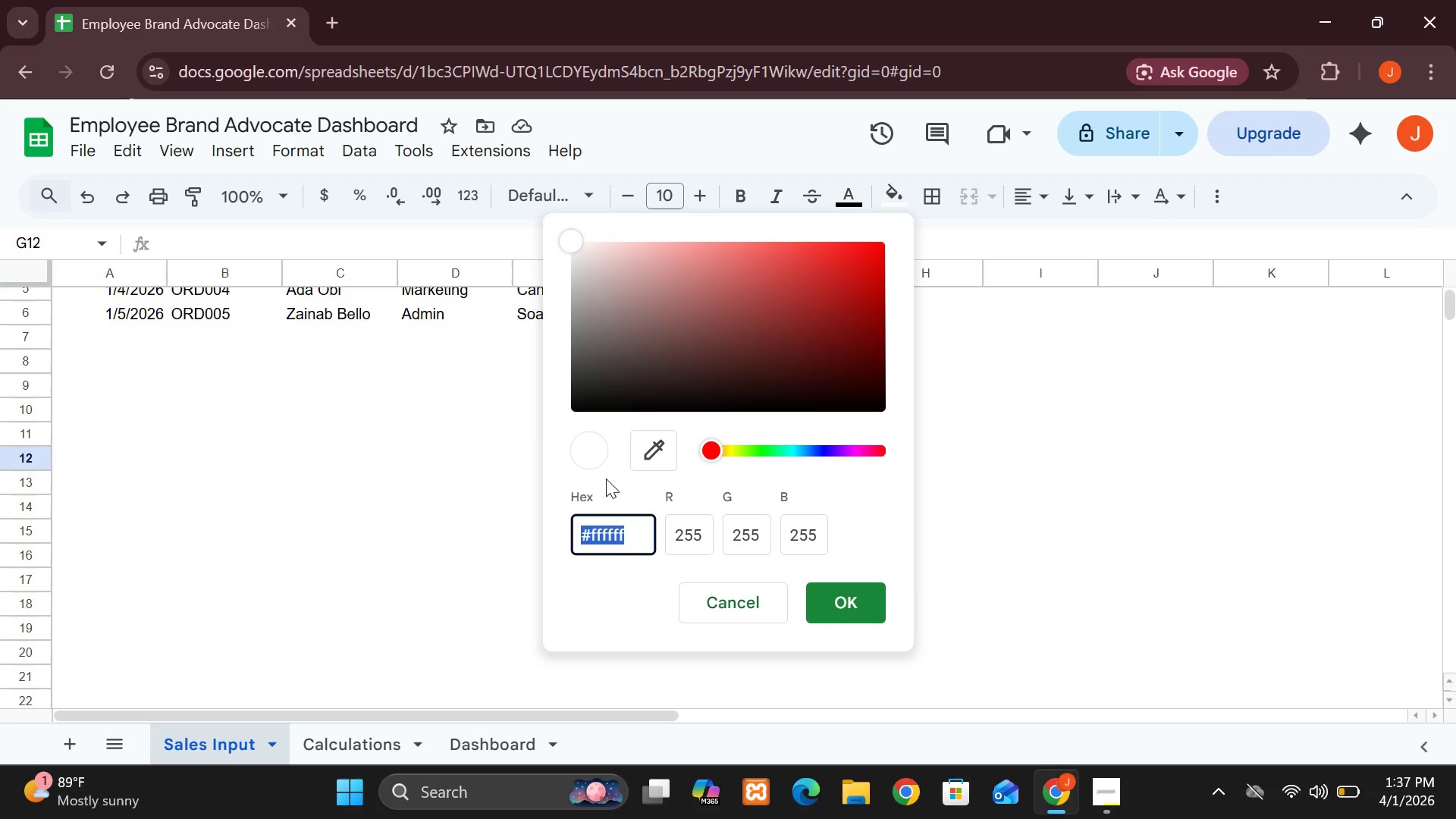 
left_click([982, 571])
 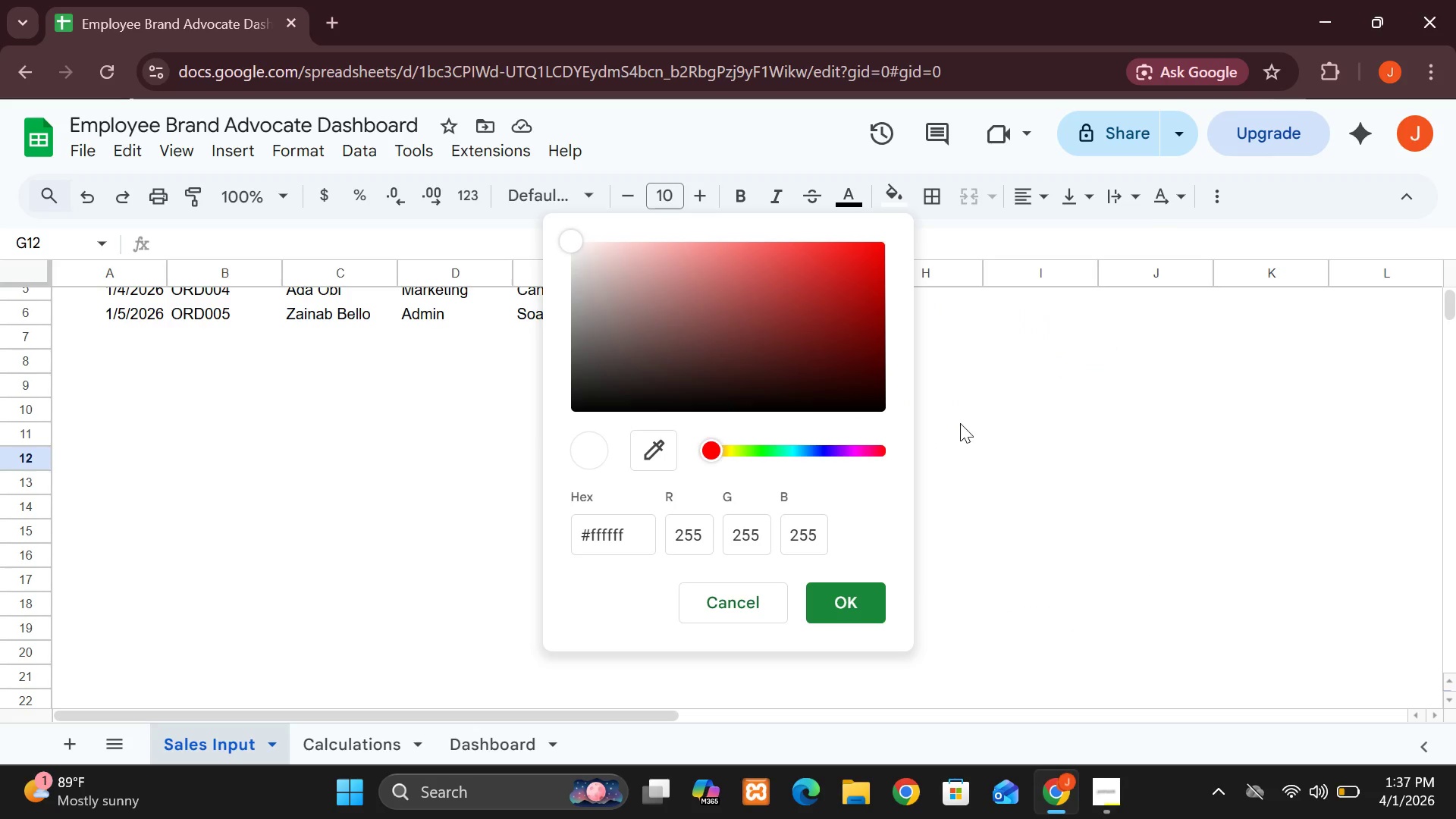 
left_click([962, 423])
 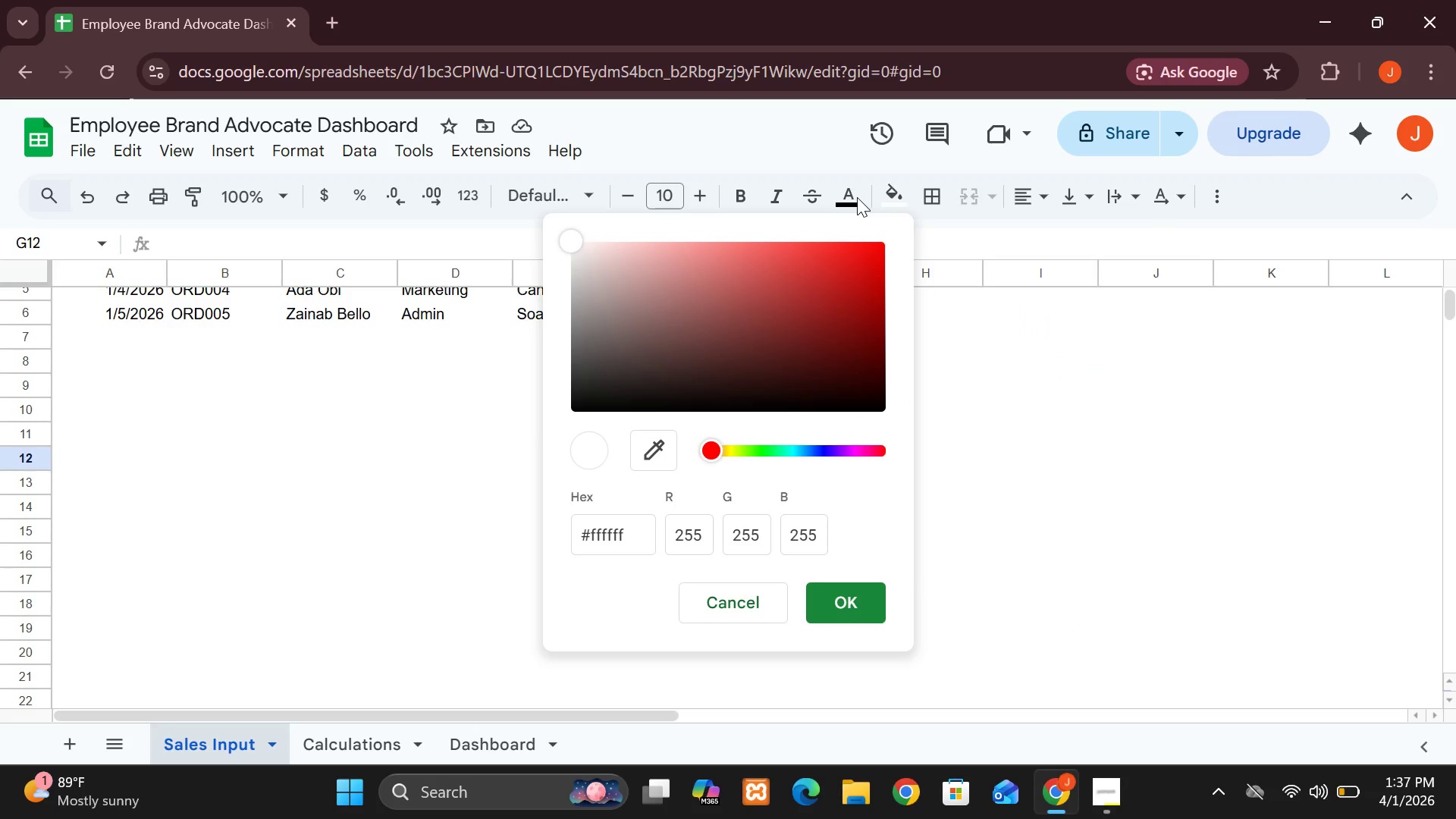 
left_click([857, 197])
 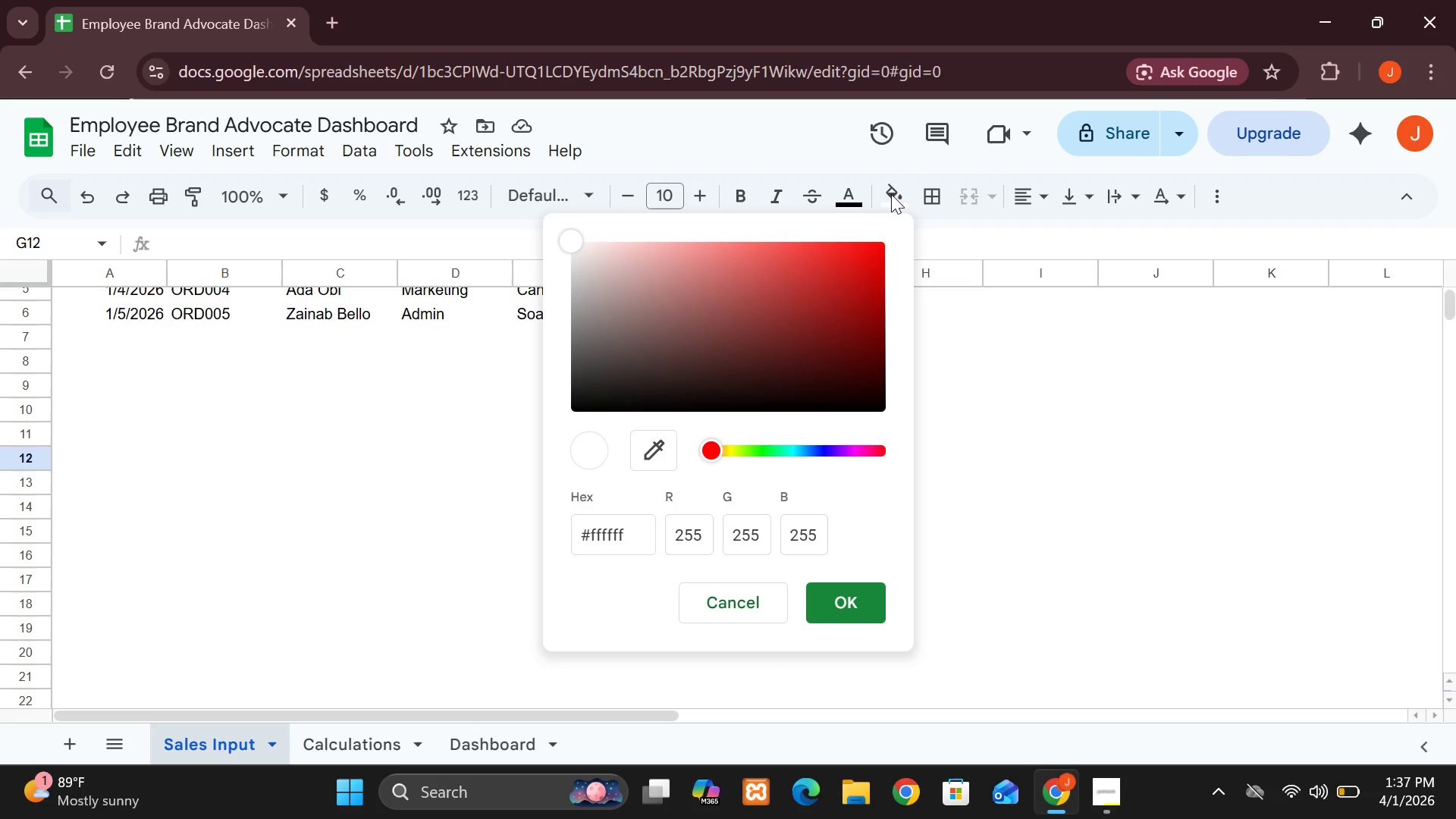 
left_click([891, 194])
 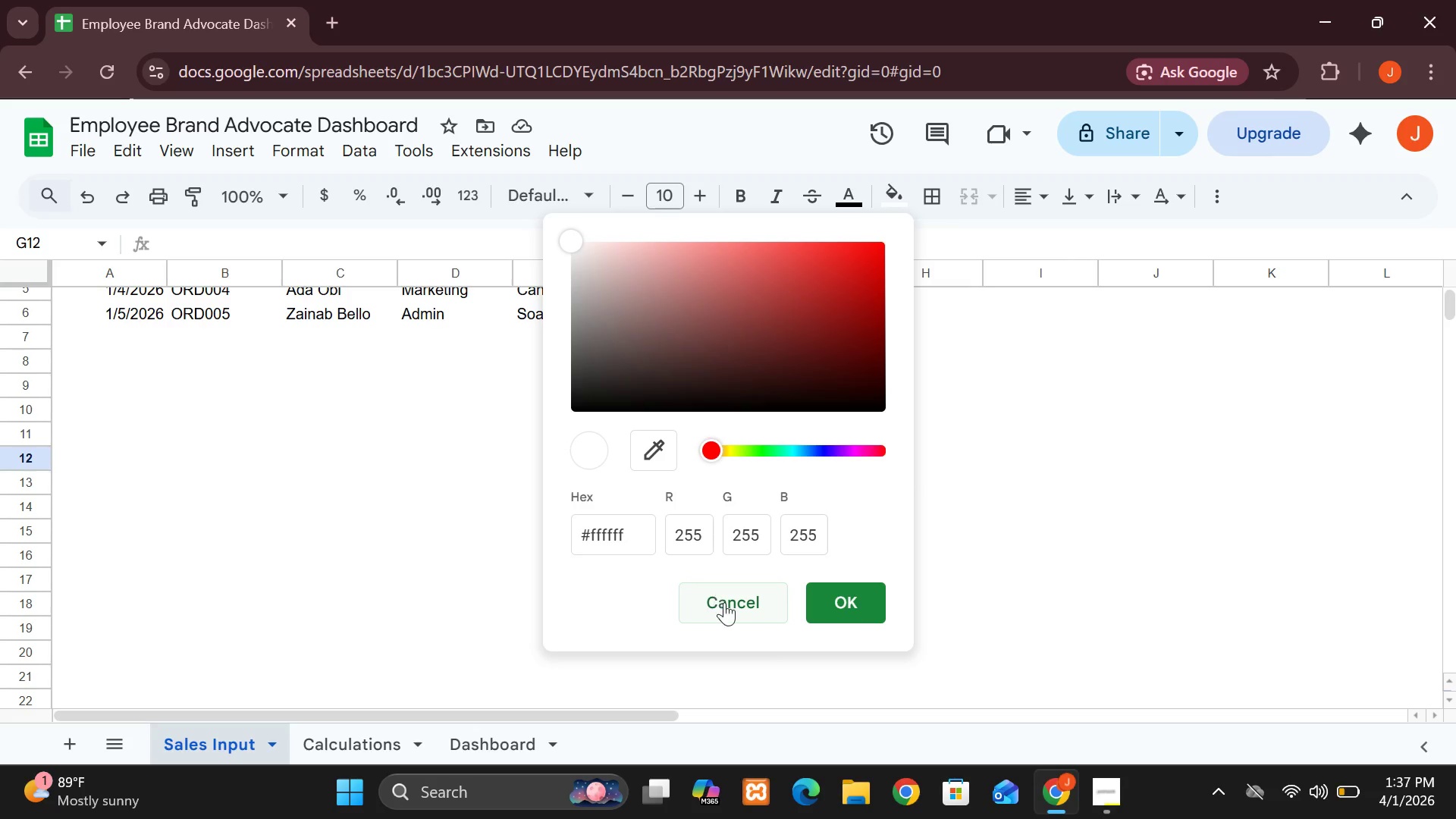 
left_click([726, 602])
 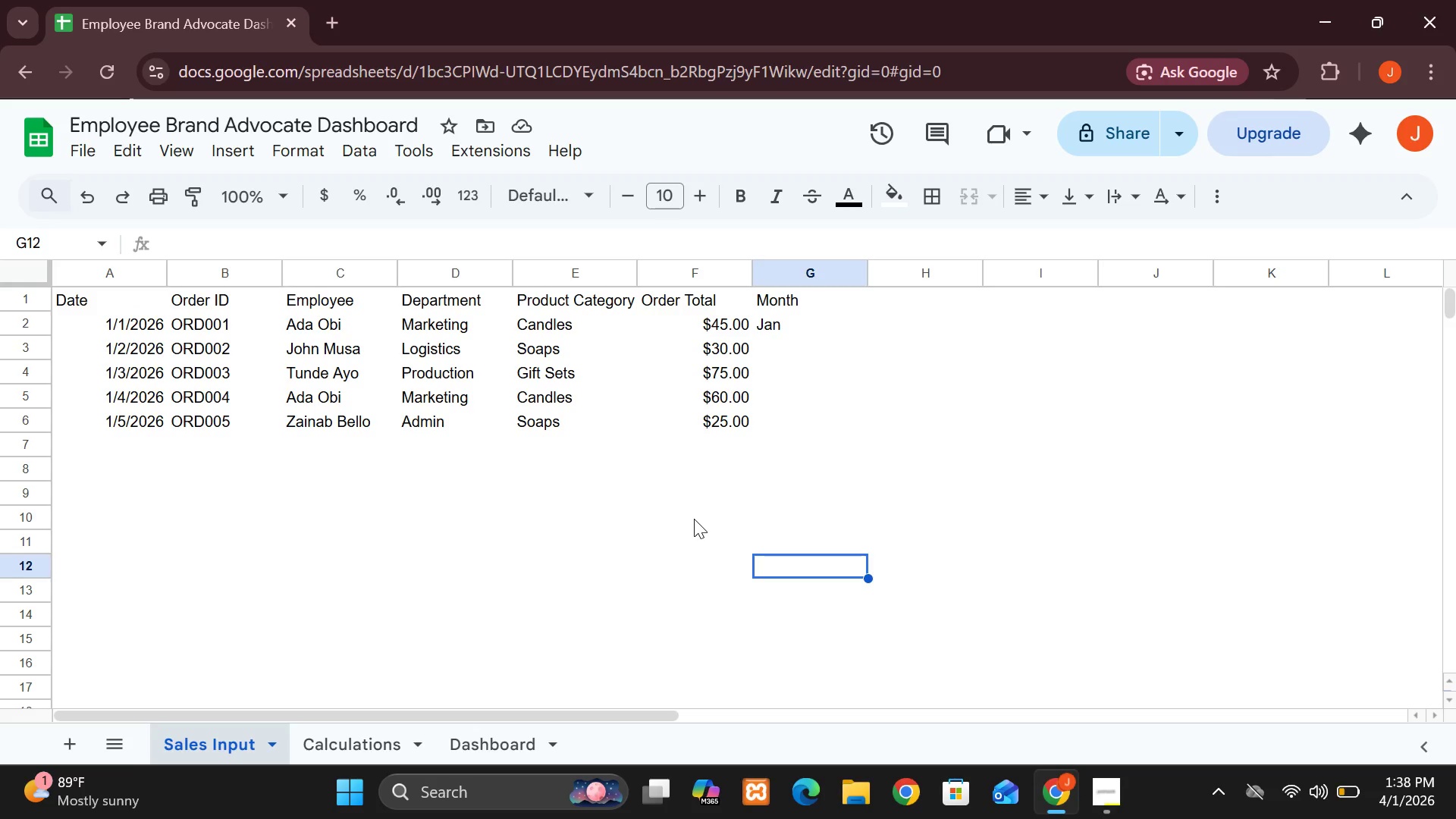 
wait(36.05)
 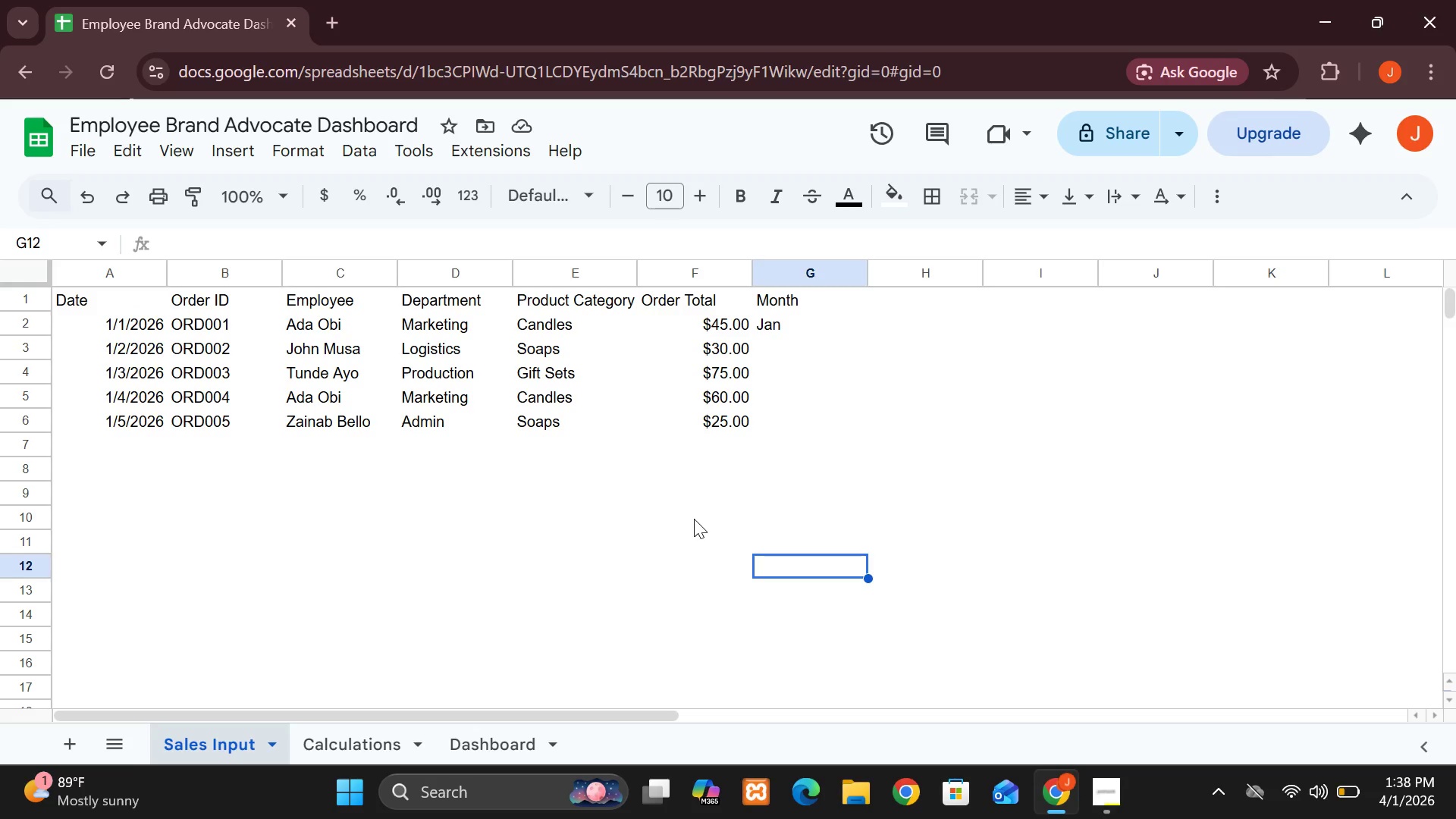 
left_click([366, 755])
 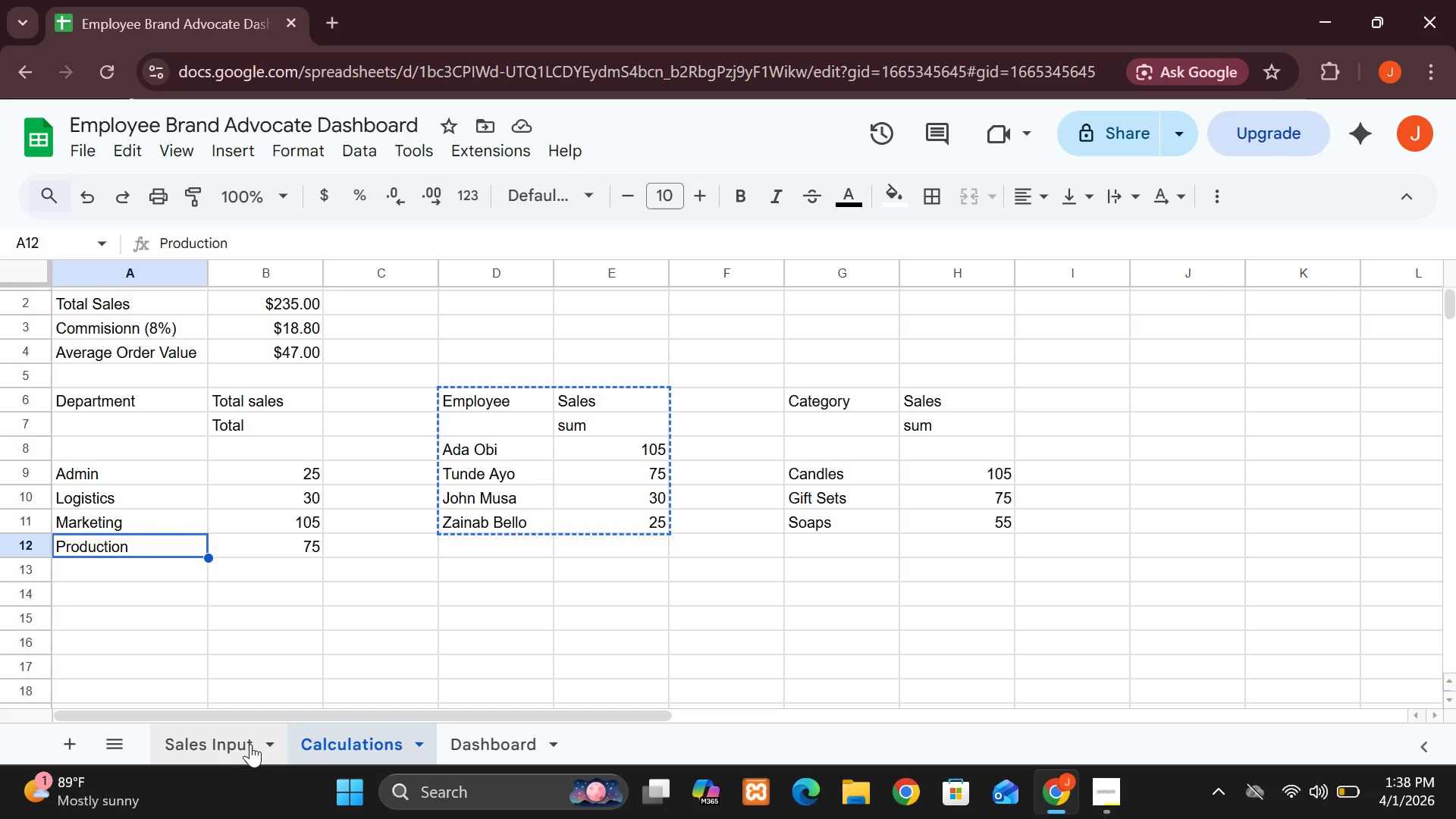 
left_click([225, 750])
 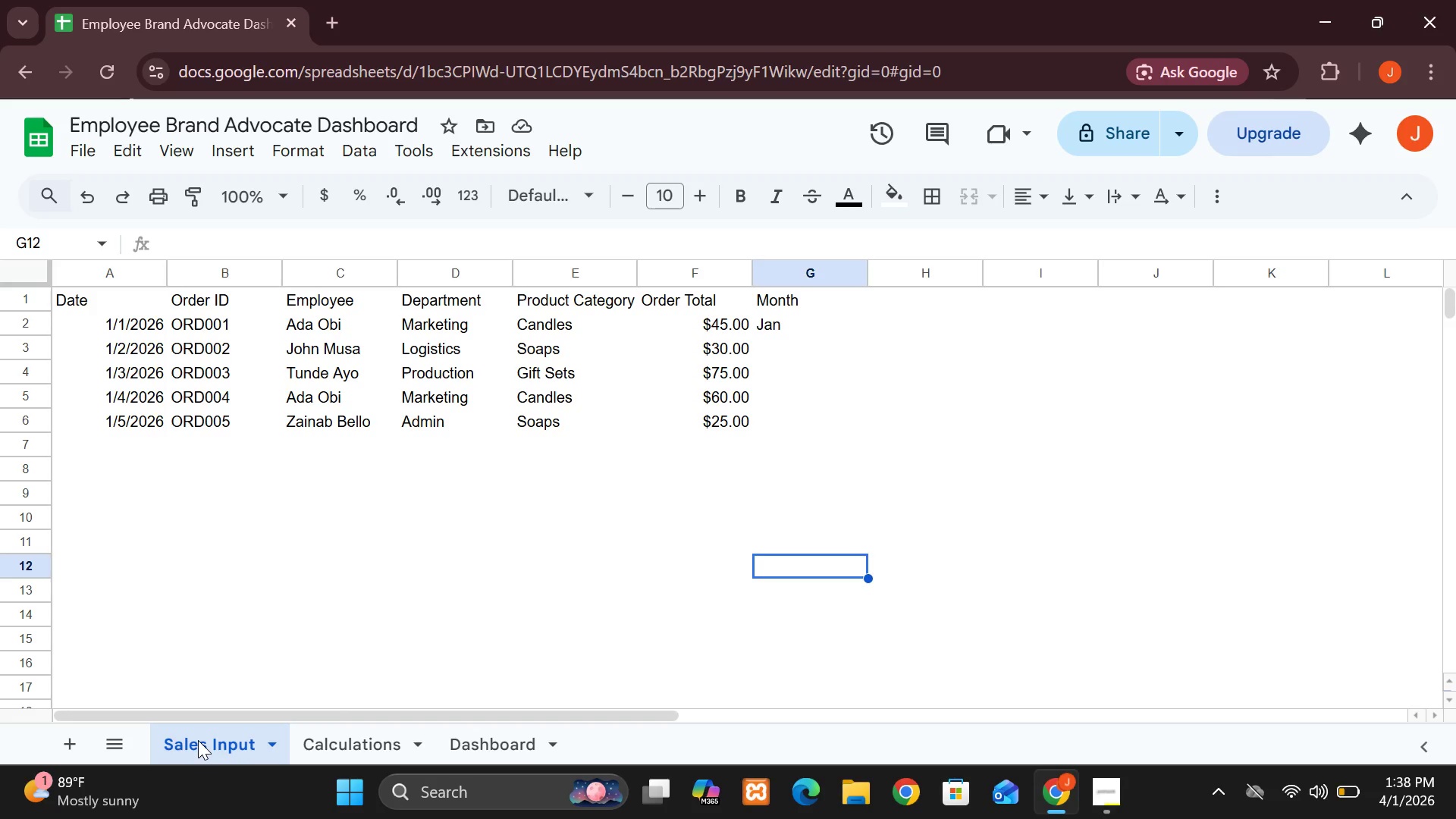 
wait(23.86)
 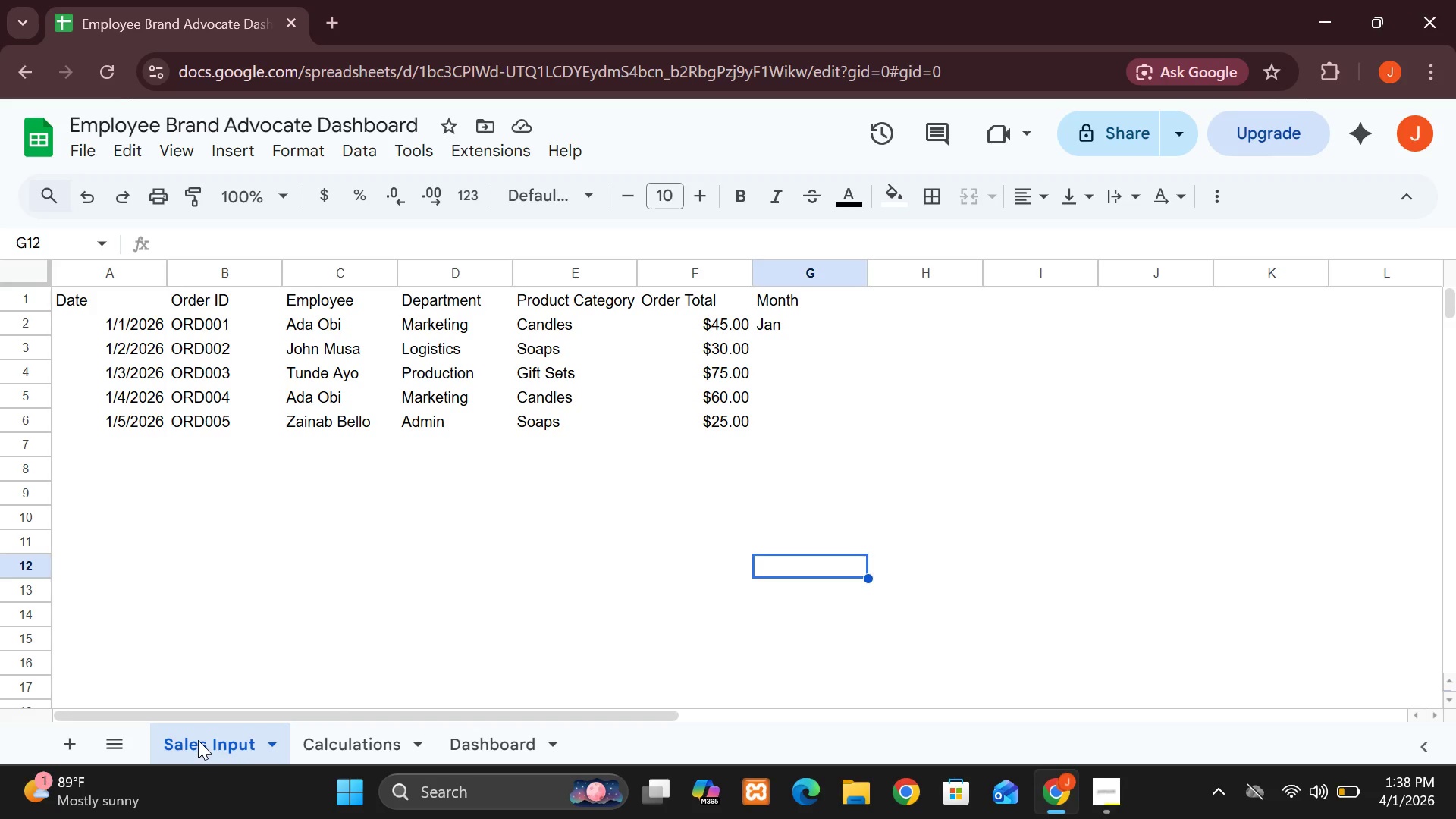 
left_click([125, 447])
 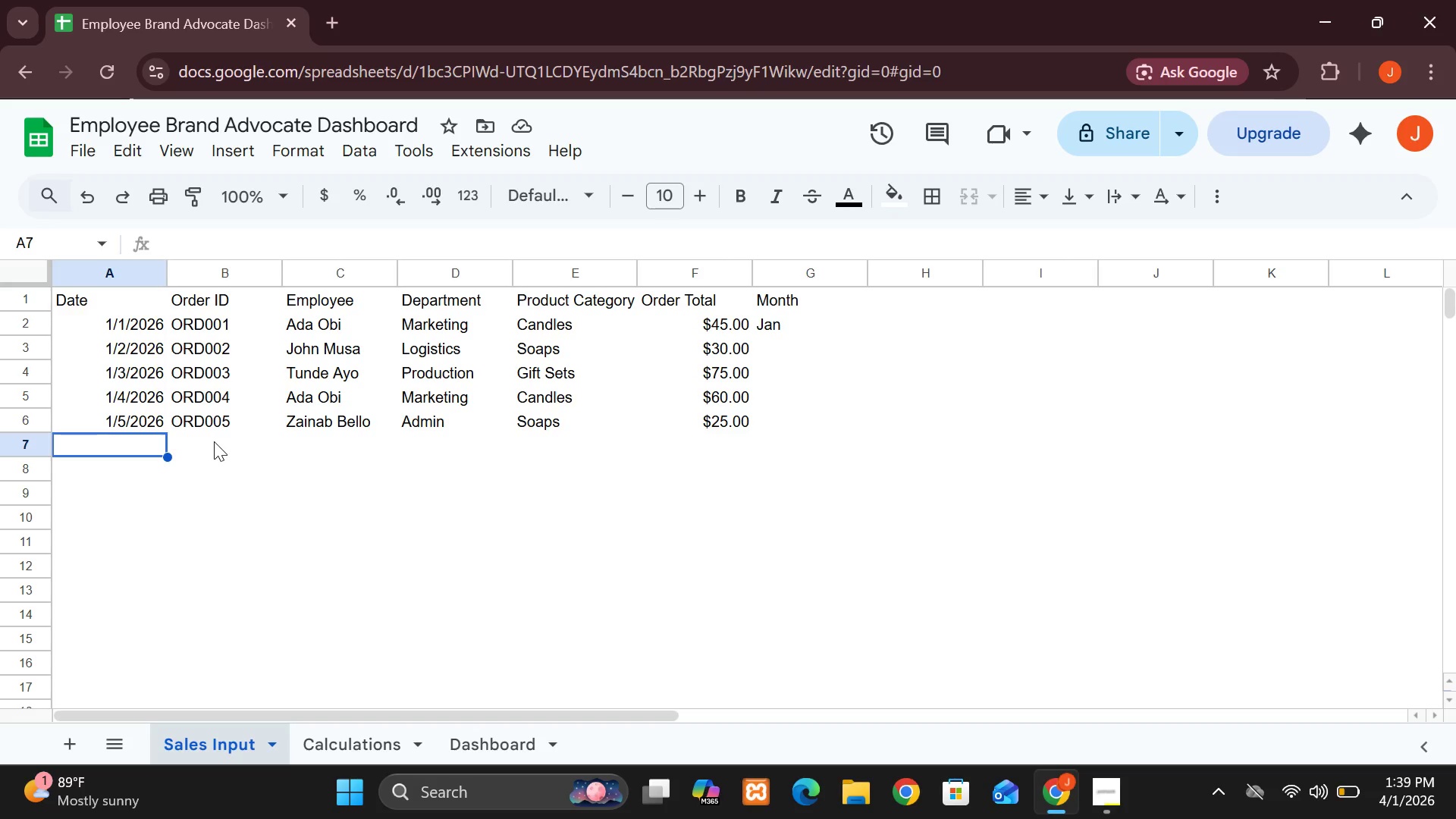 
wait(56.98)
 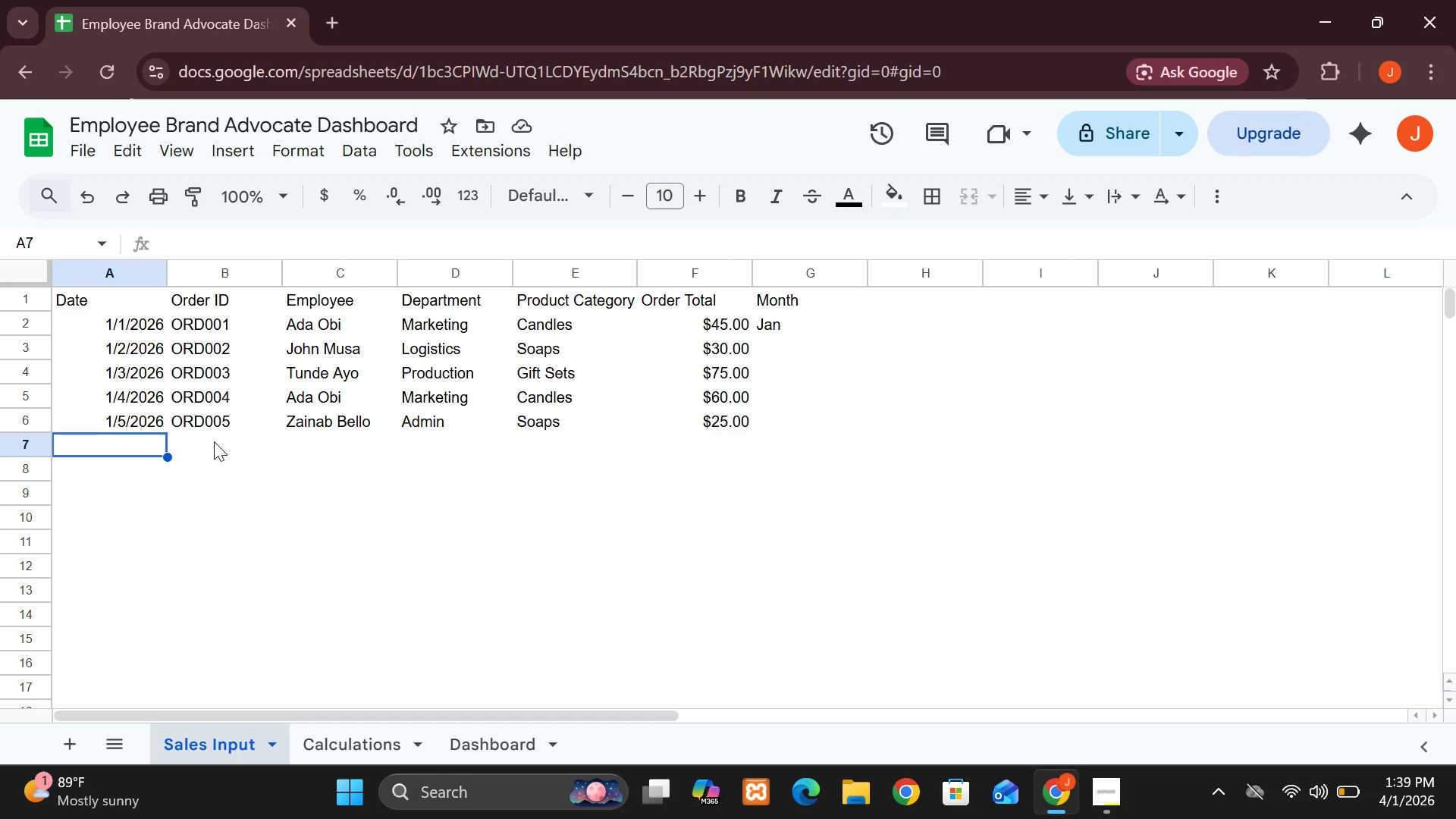 
left_click([221, 438])
 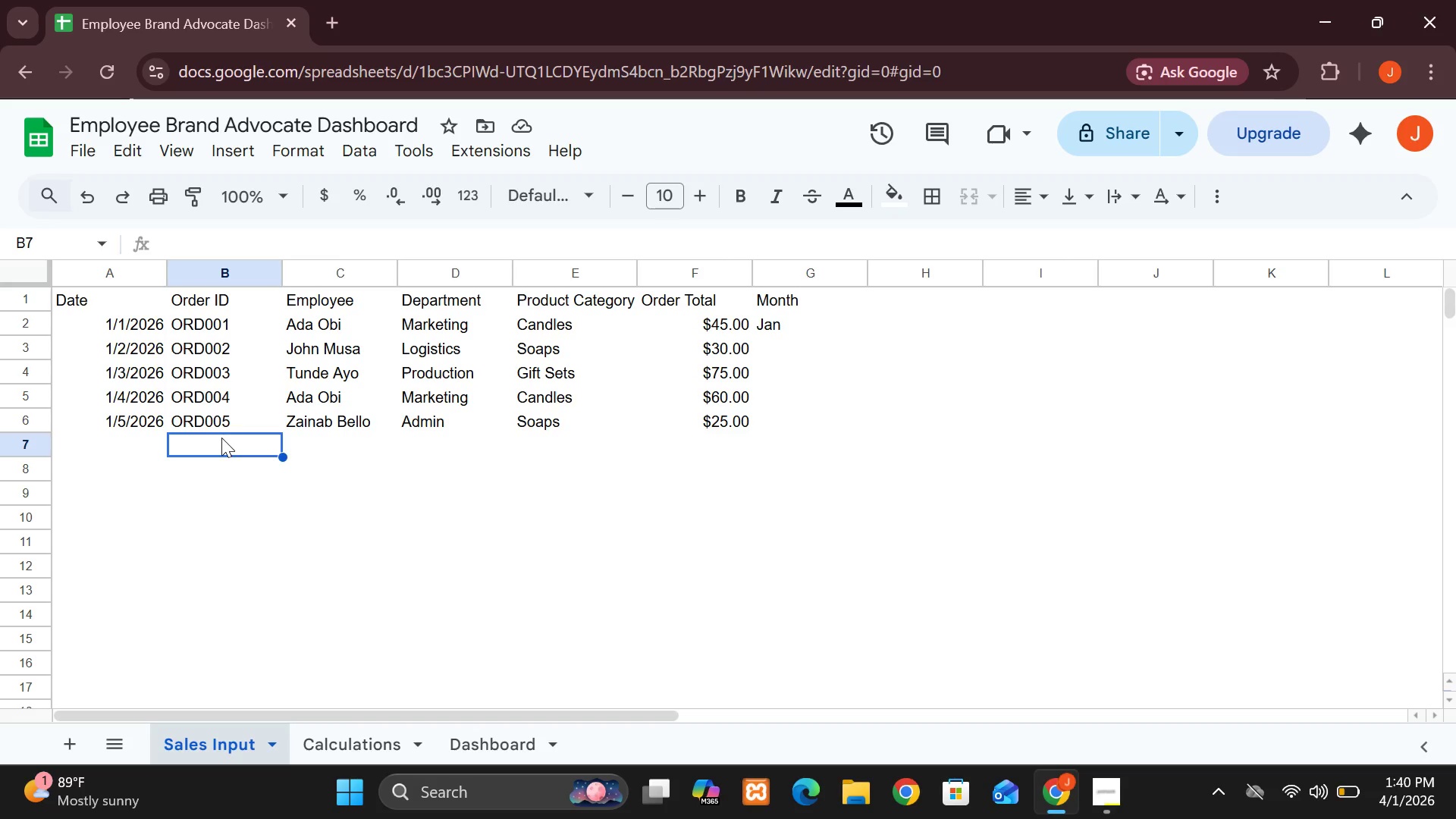 
wait(16.42)
 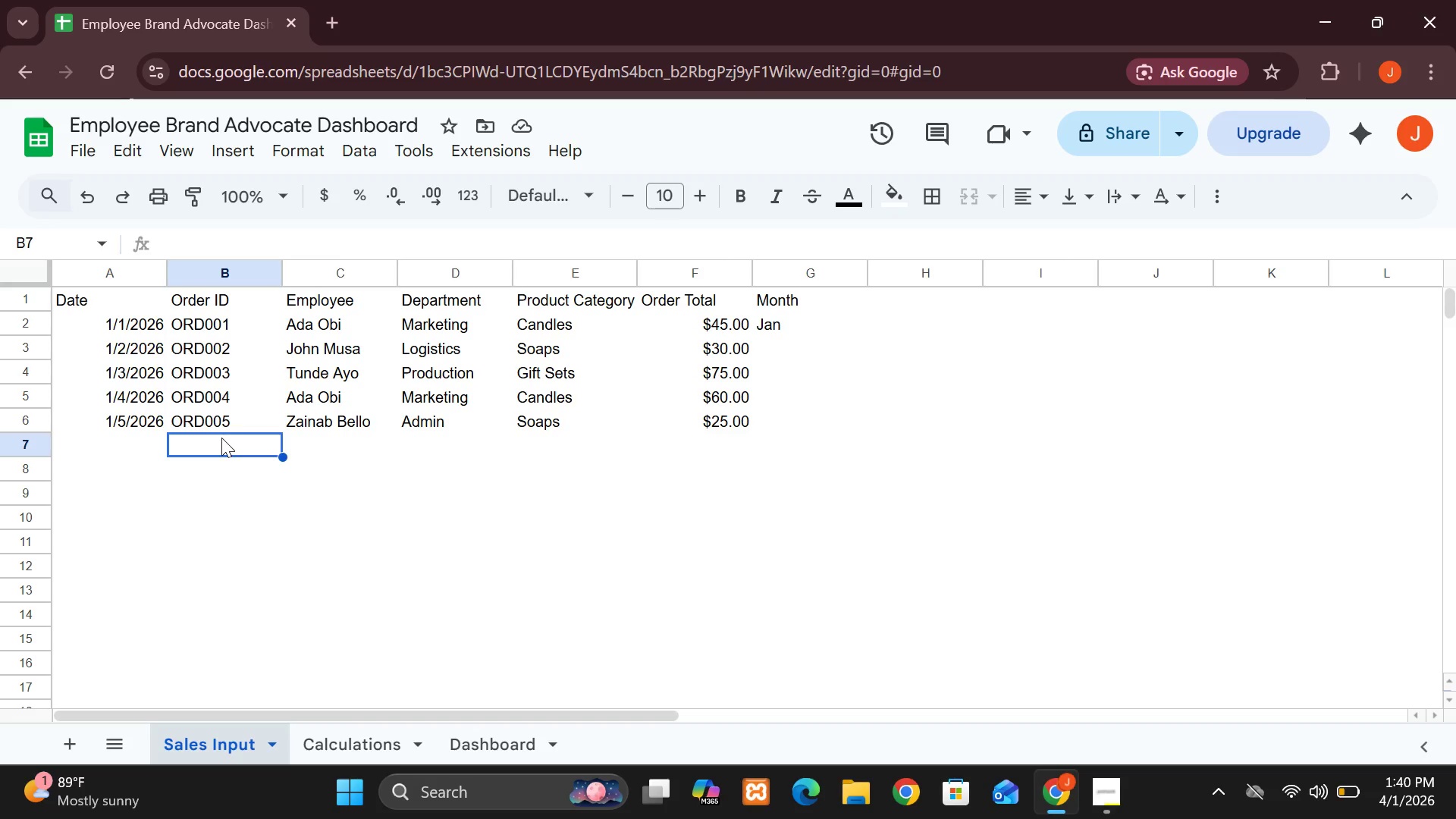 
left_click([134, 448])
 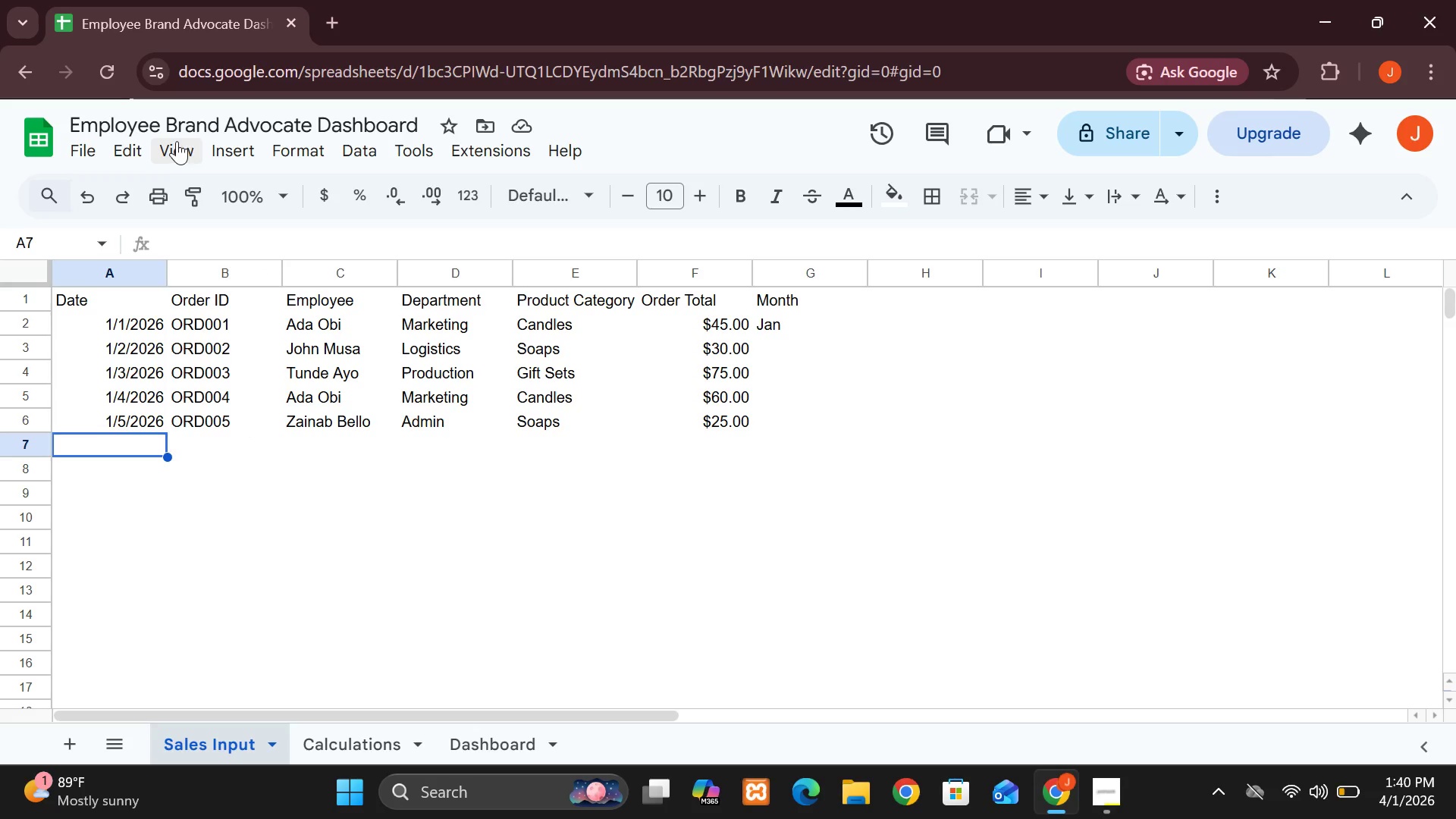 
left_click([177, 141])
 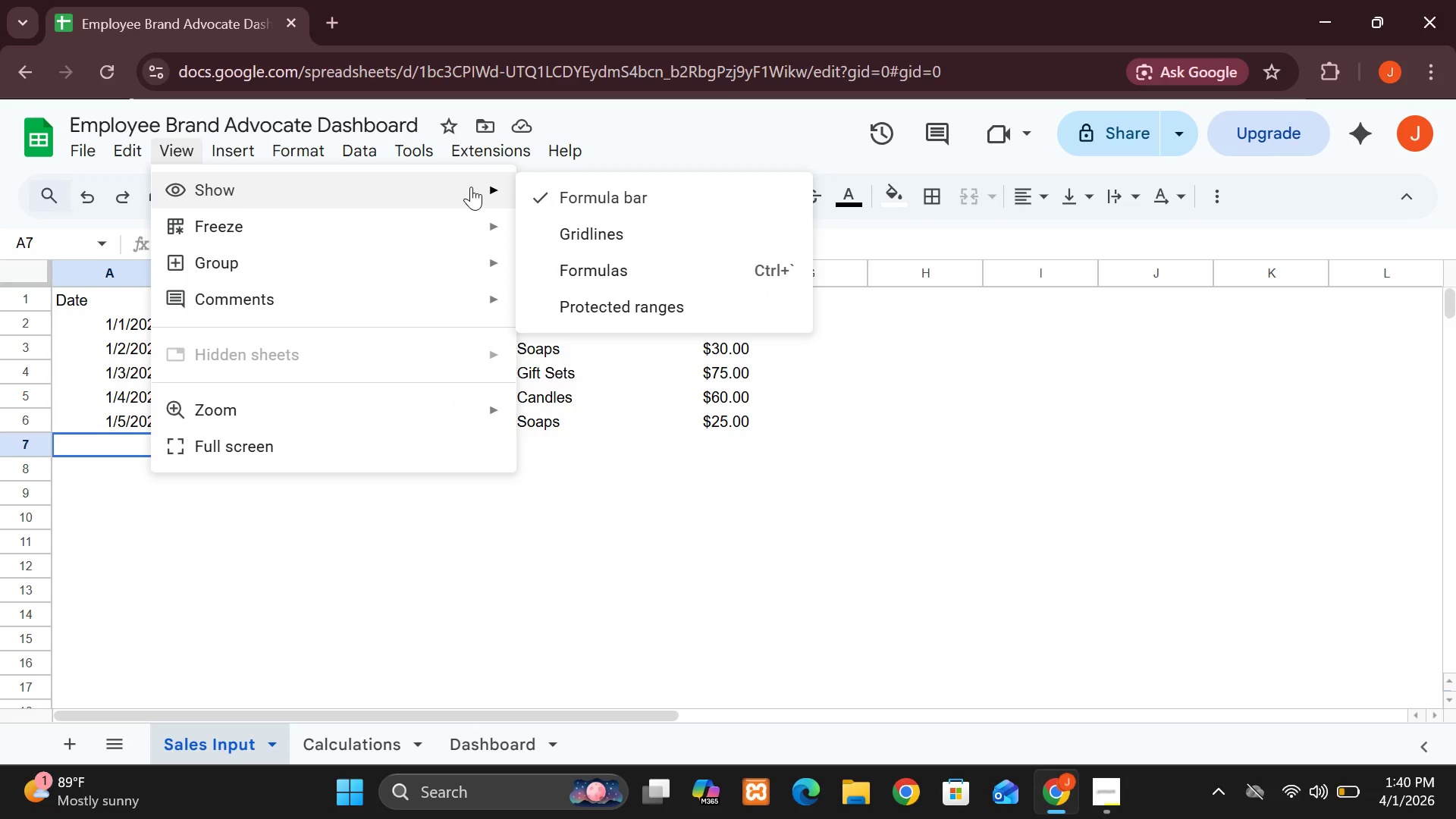 
left_click([585, 231])
 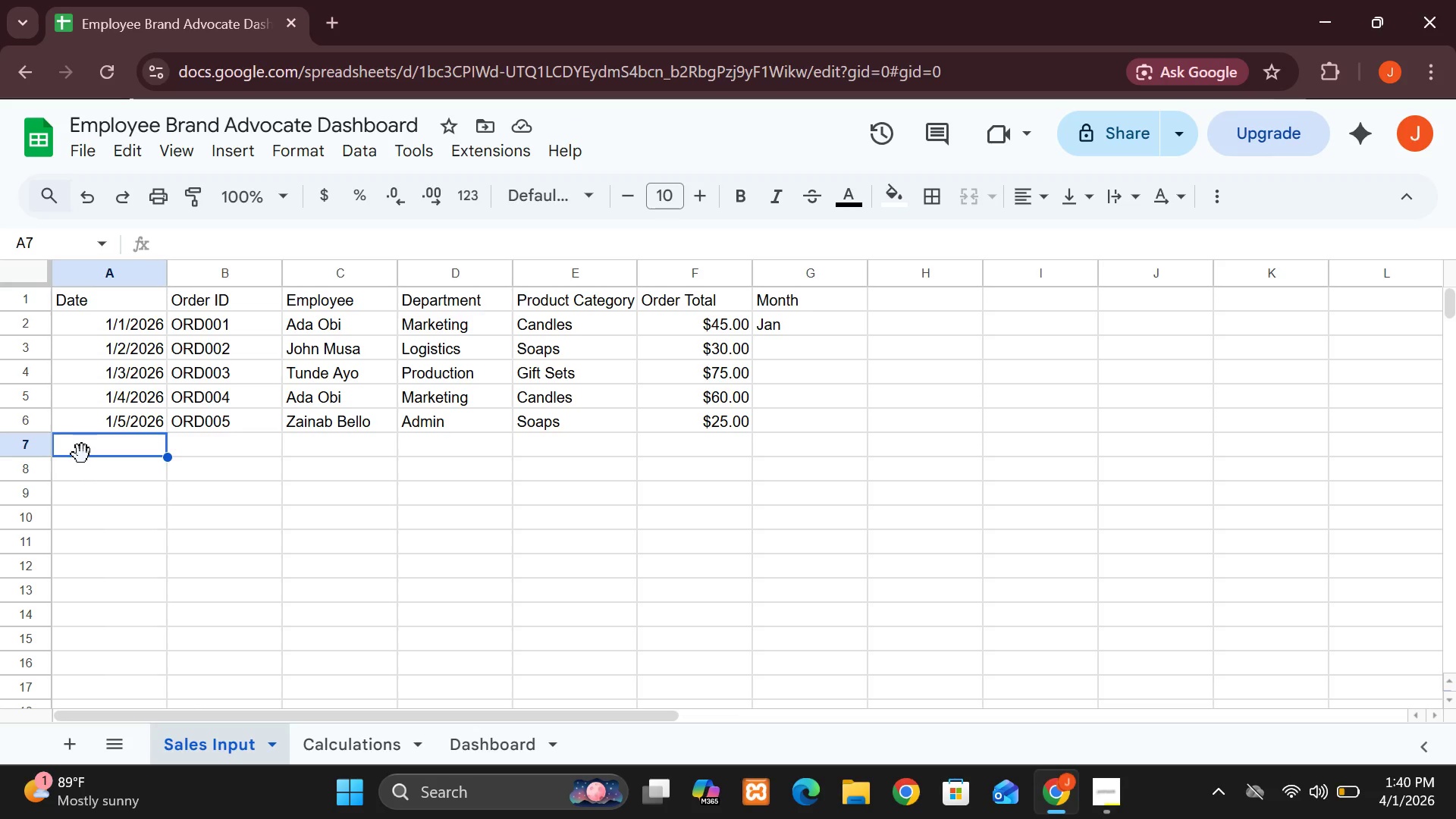 
wait(7.7)
 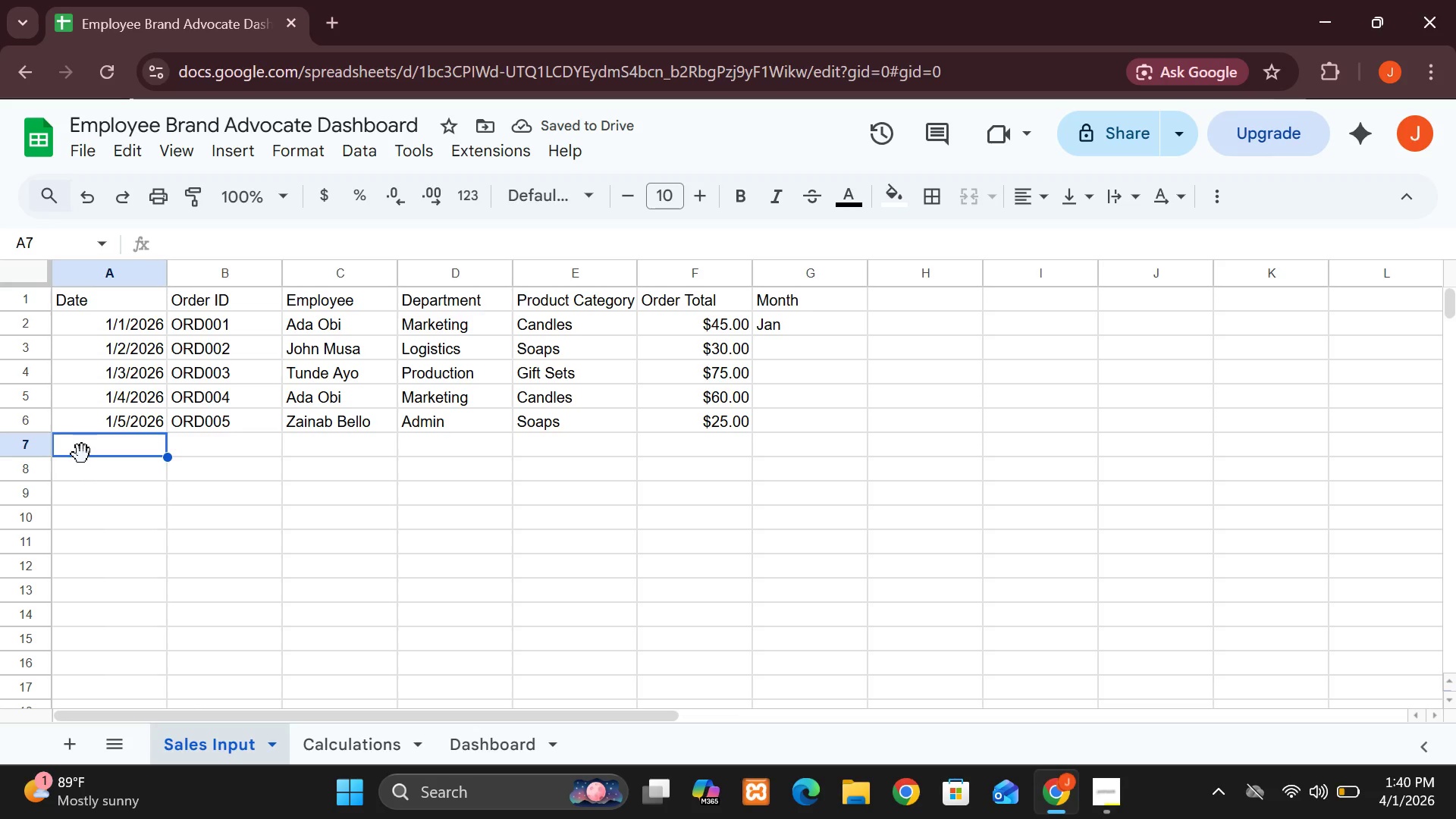 
type(1/6/2026)
 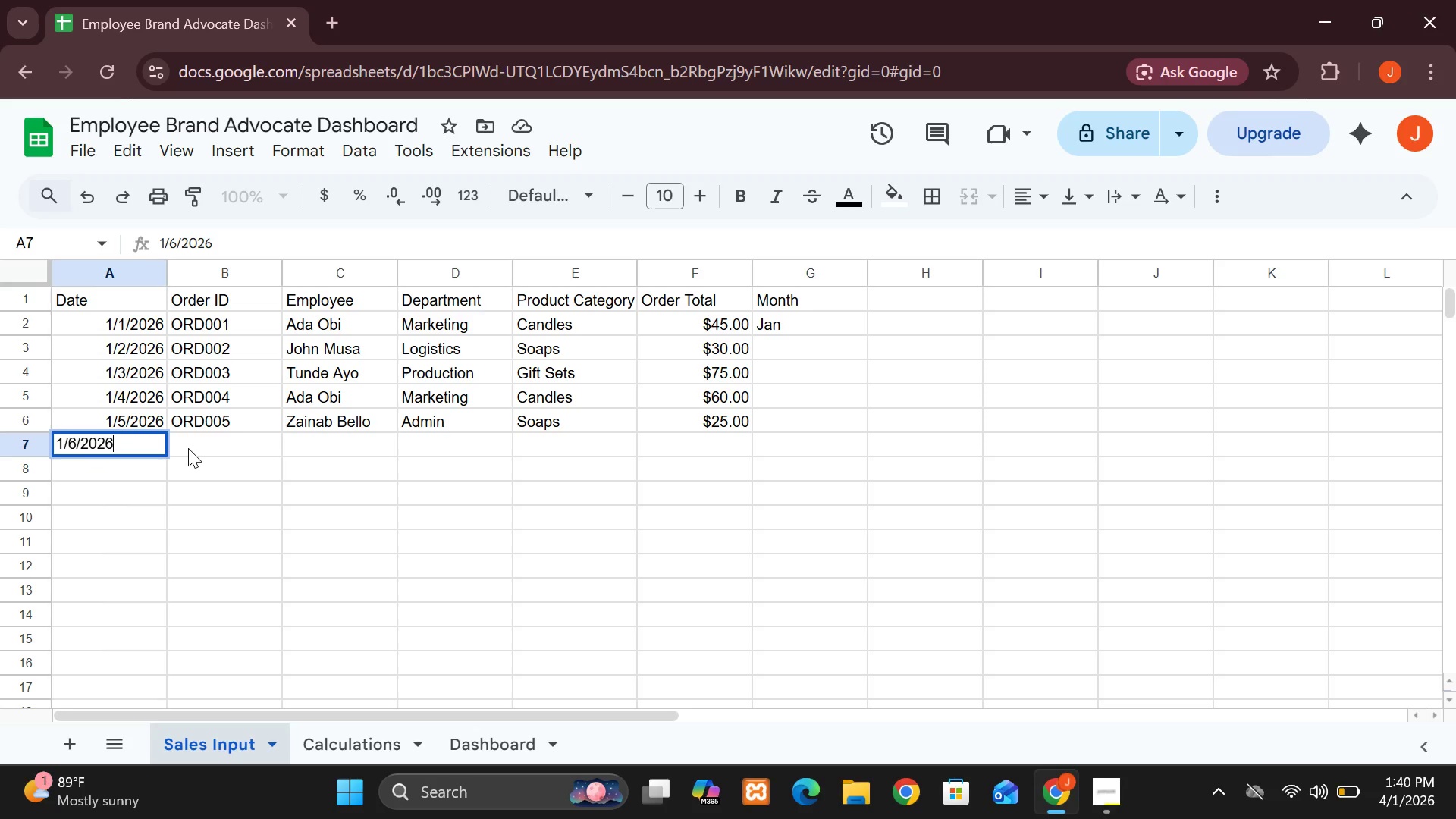 
left_click([188, 448])
 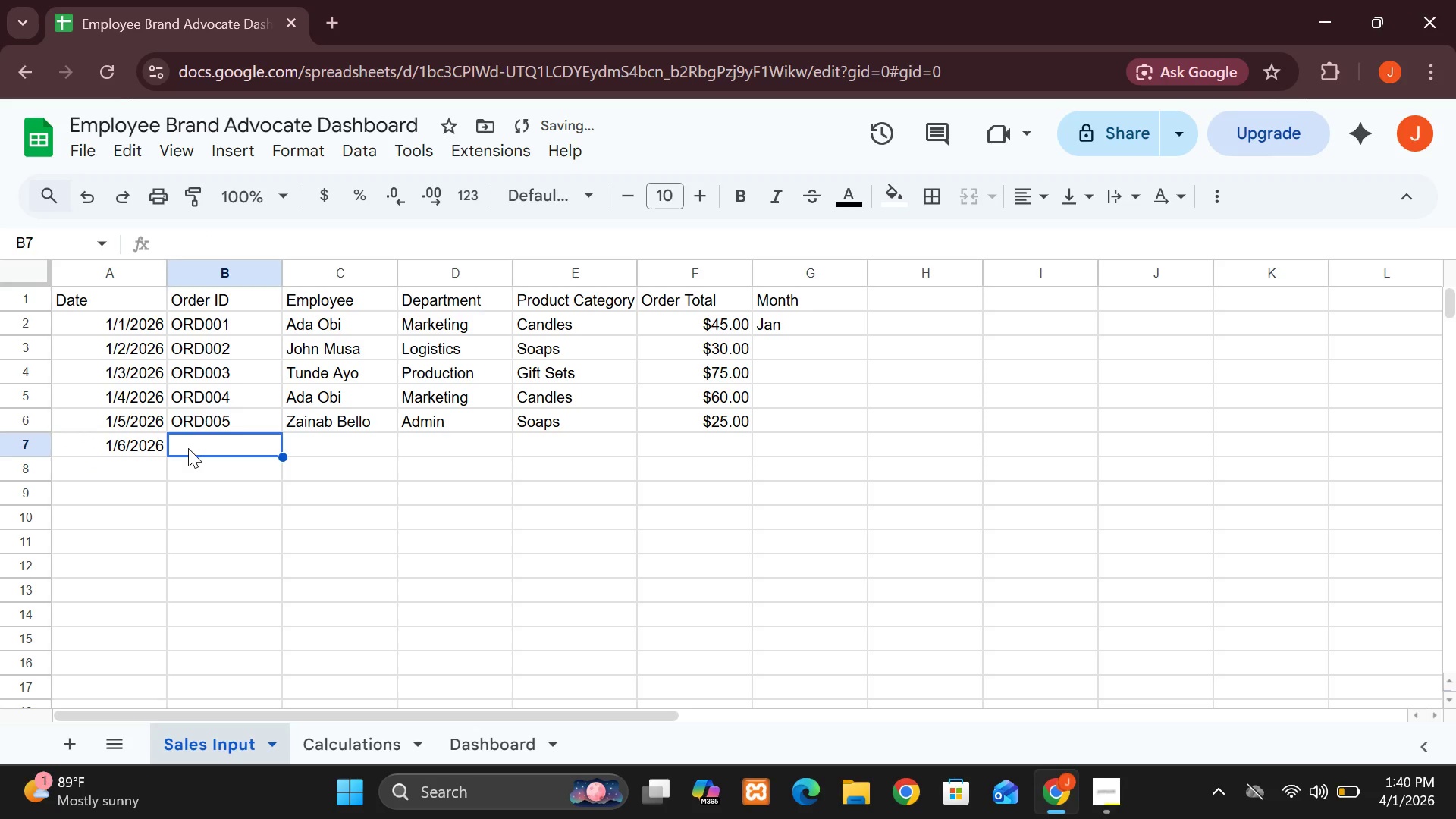 
type(ORD006)
 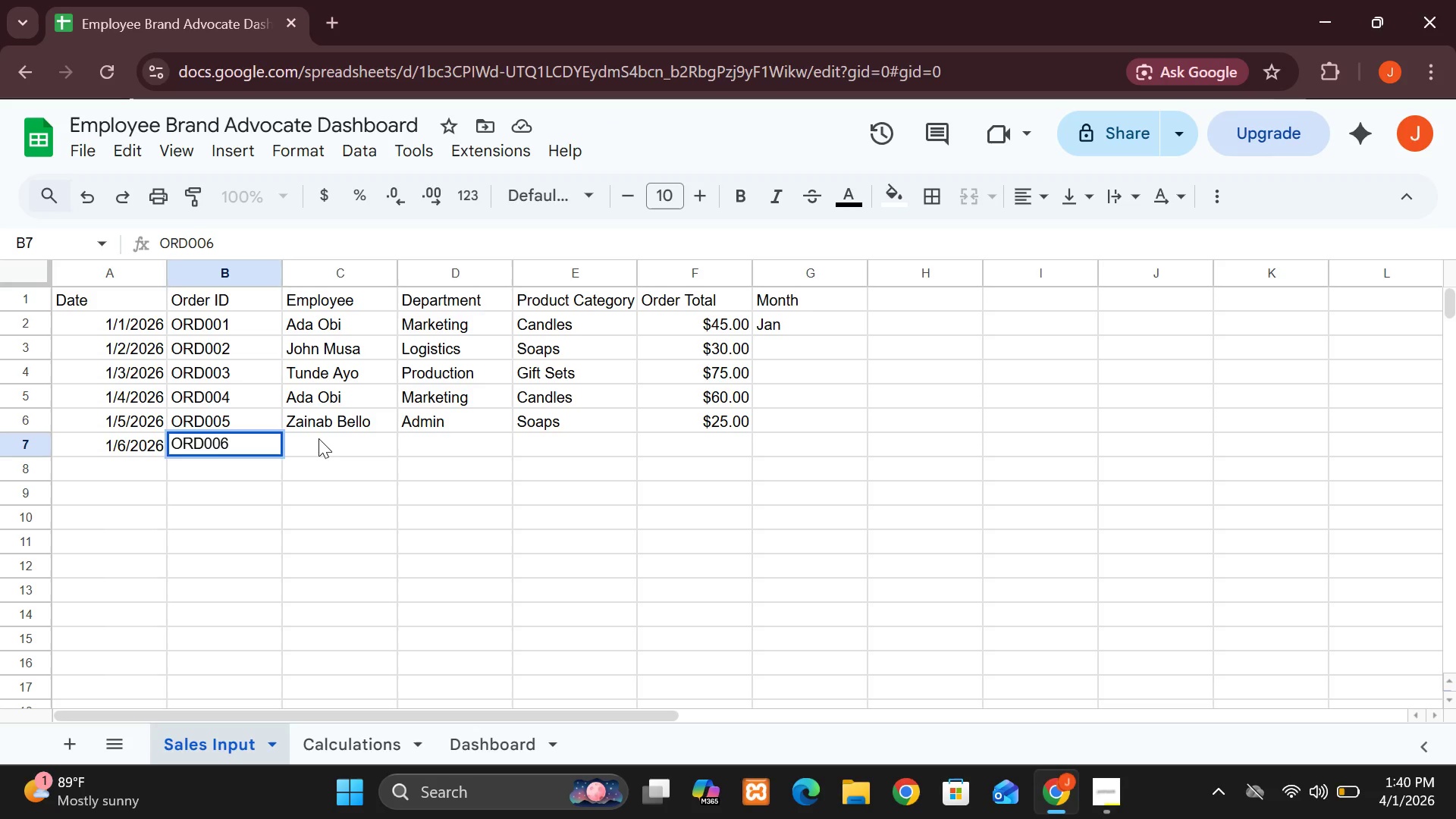 
left_click([318, 438])
 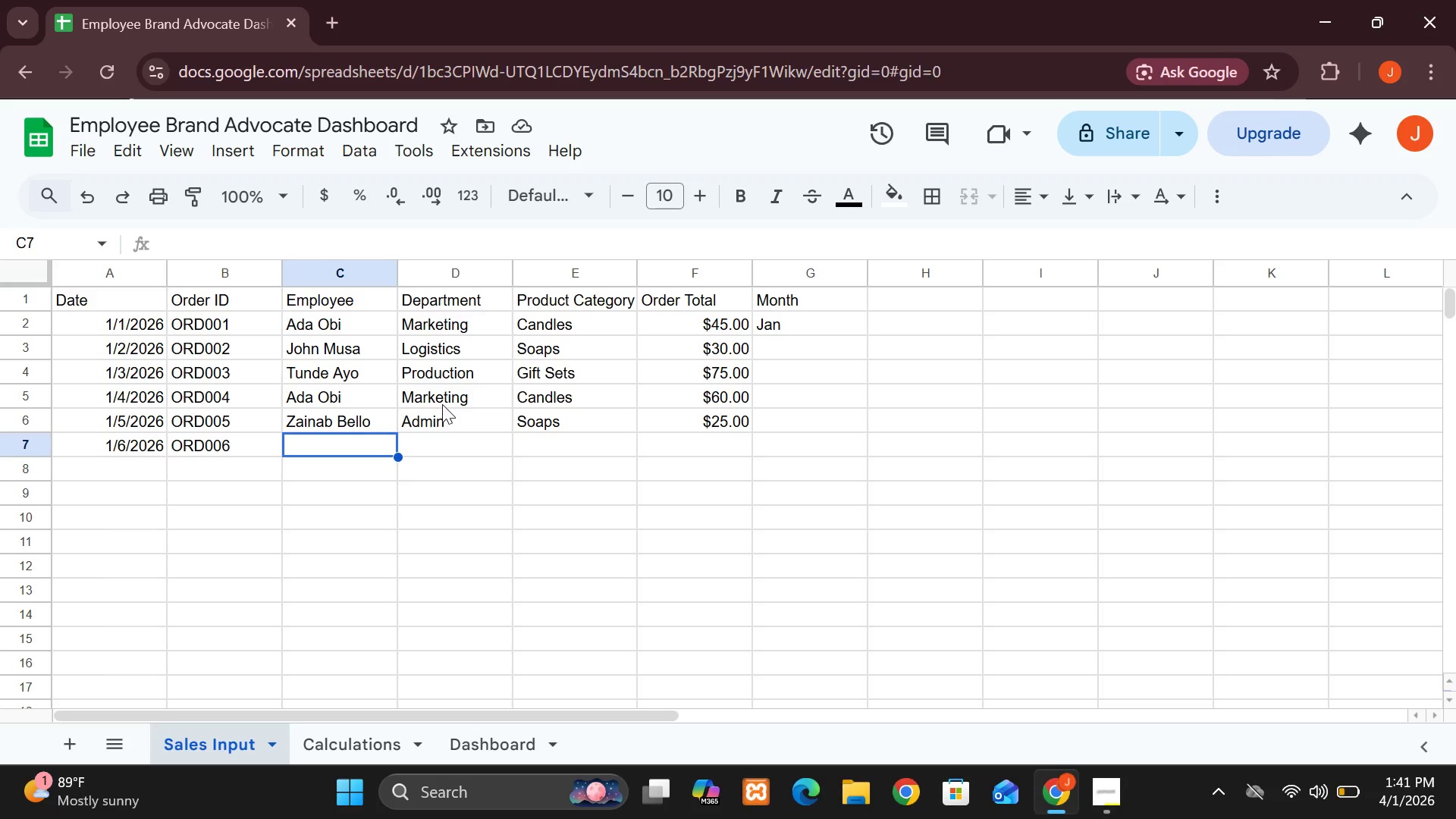 
wait(40.06)
 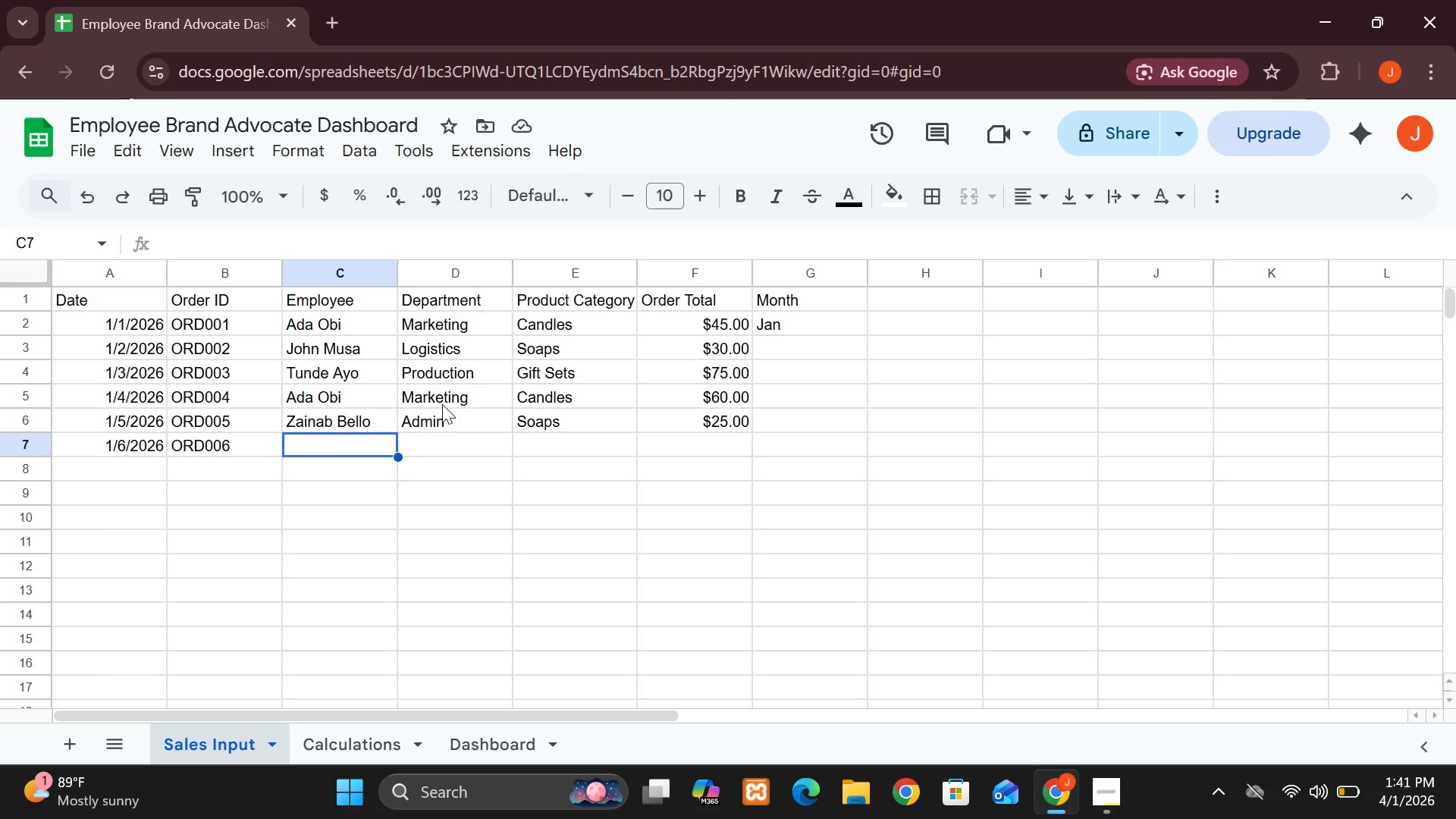 
type(Ada)
 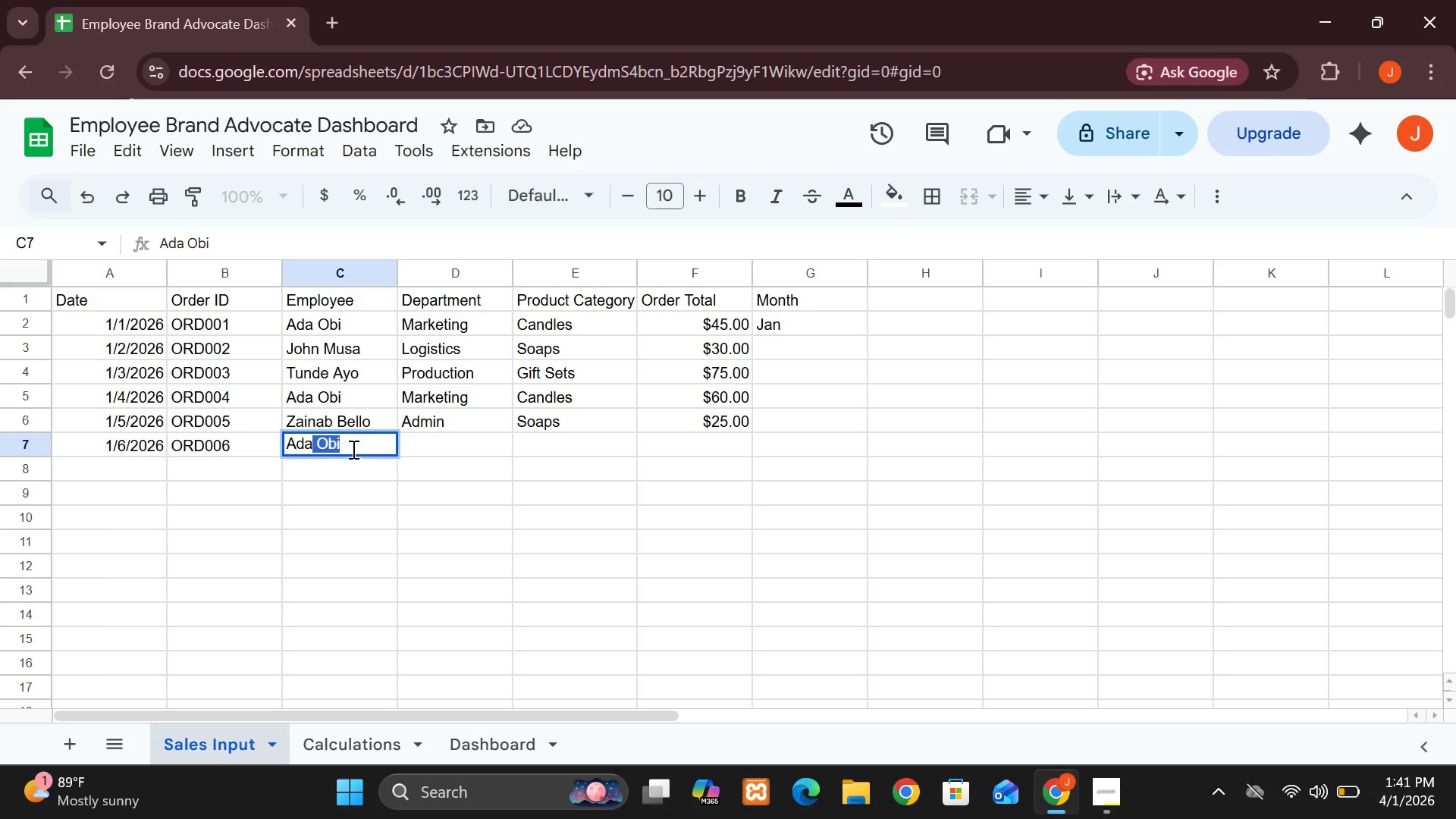 
left_click([354, 448])
 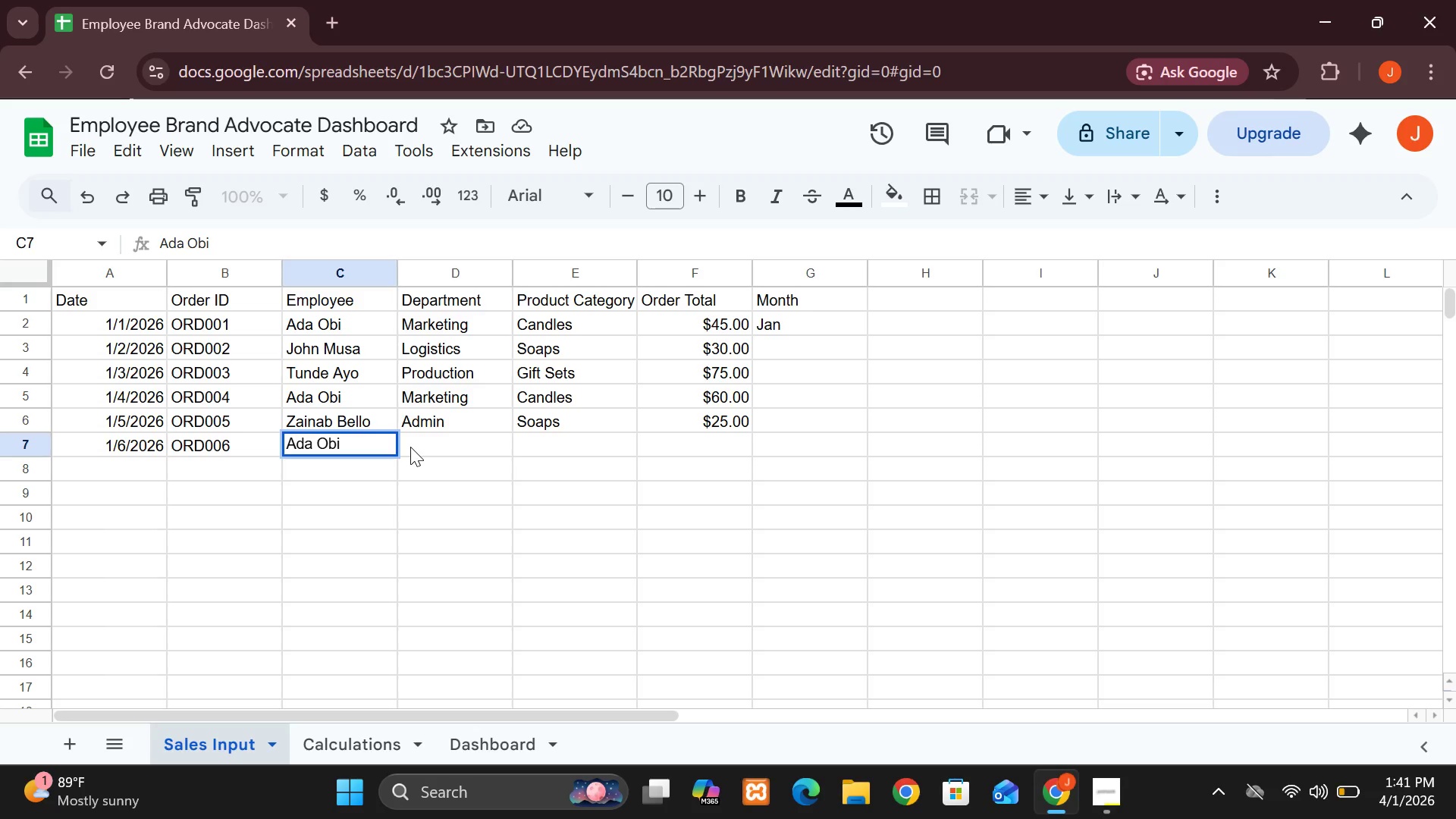 
left_click([410, 447])
 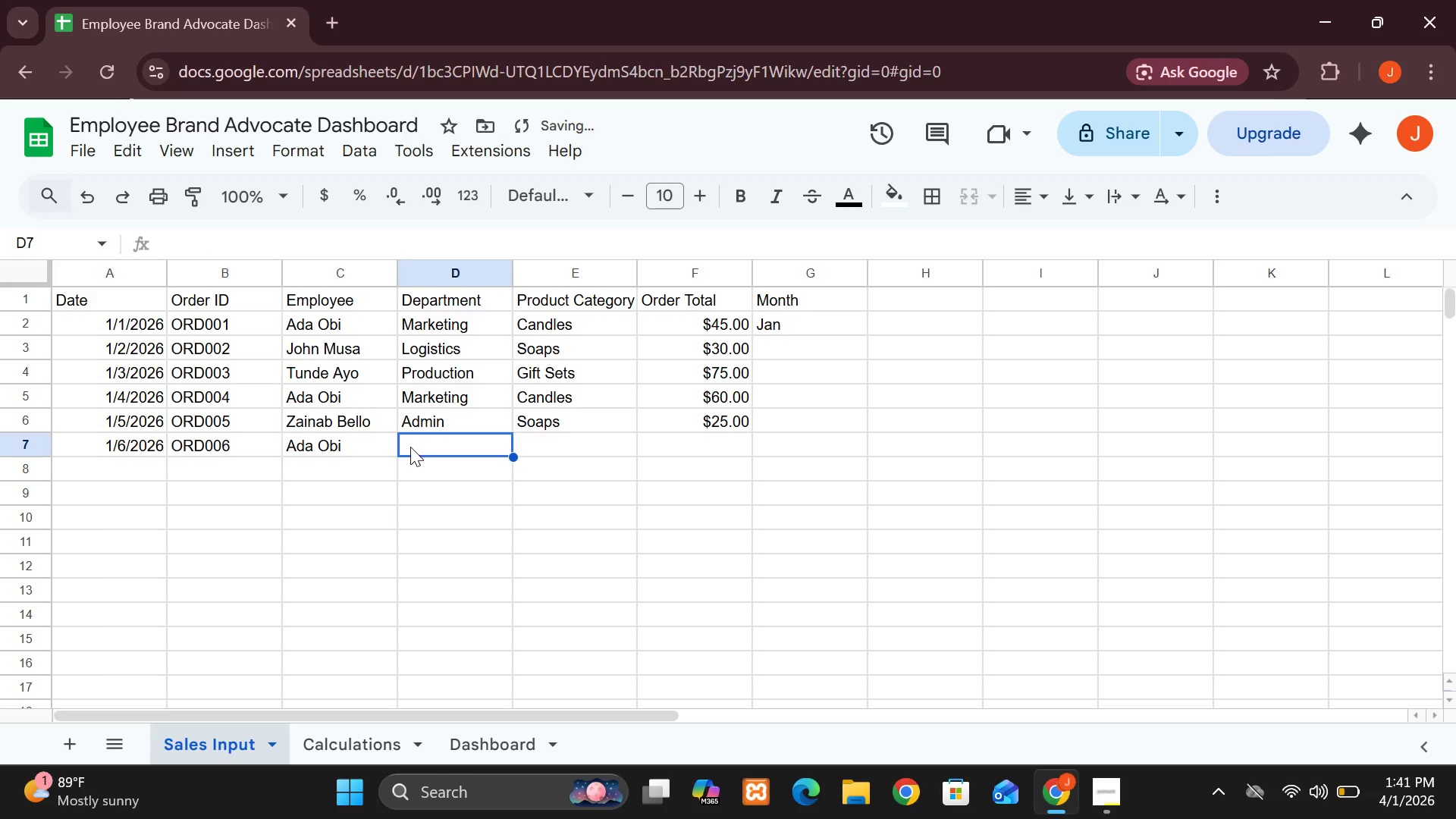 
type(Marke)
 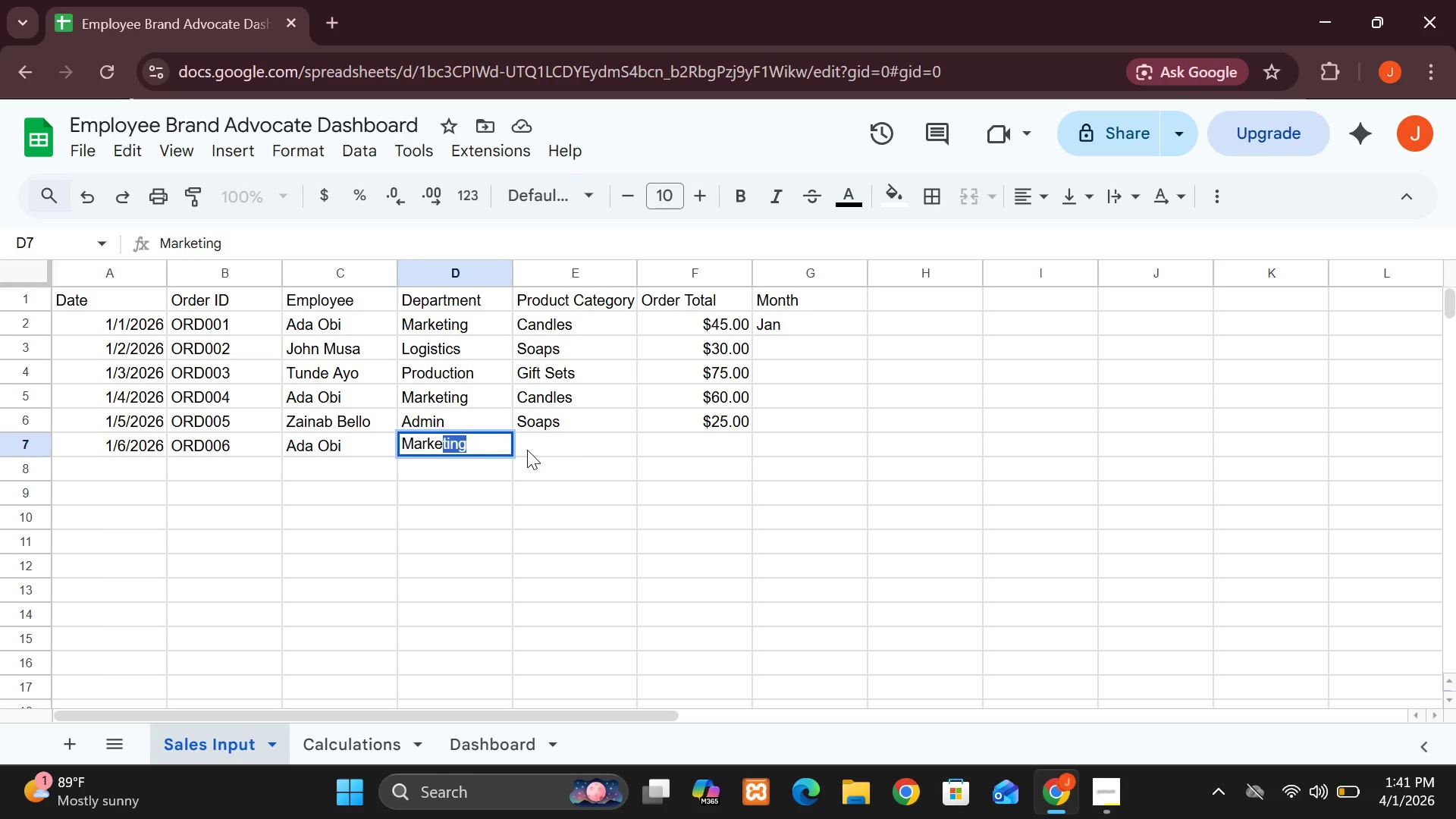 
left_click([527, 450])
 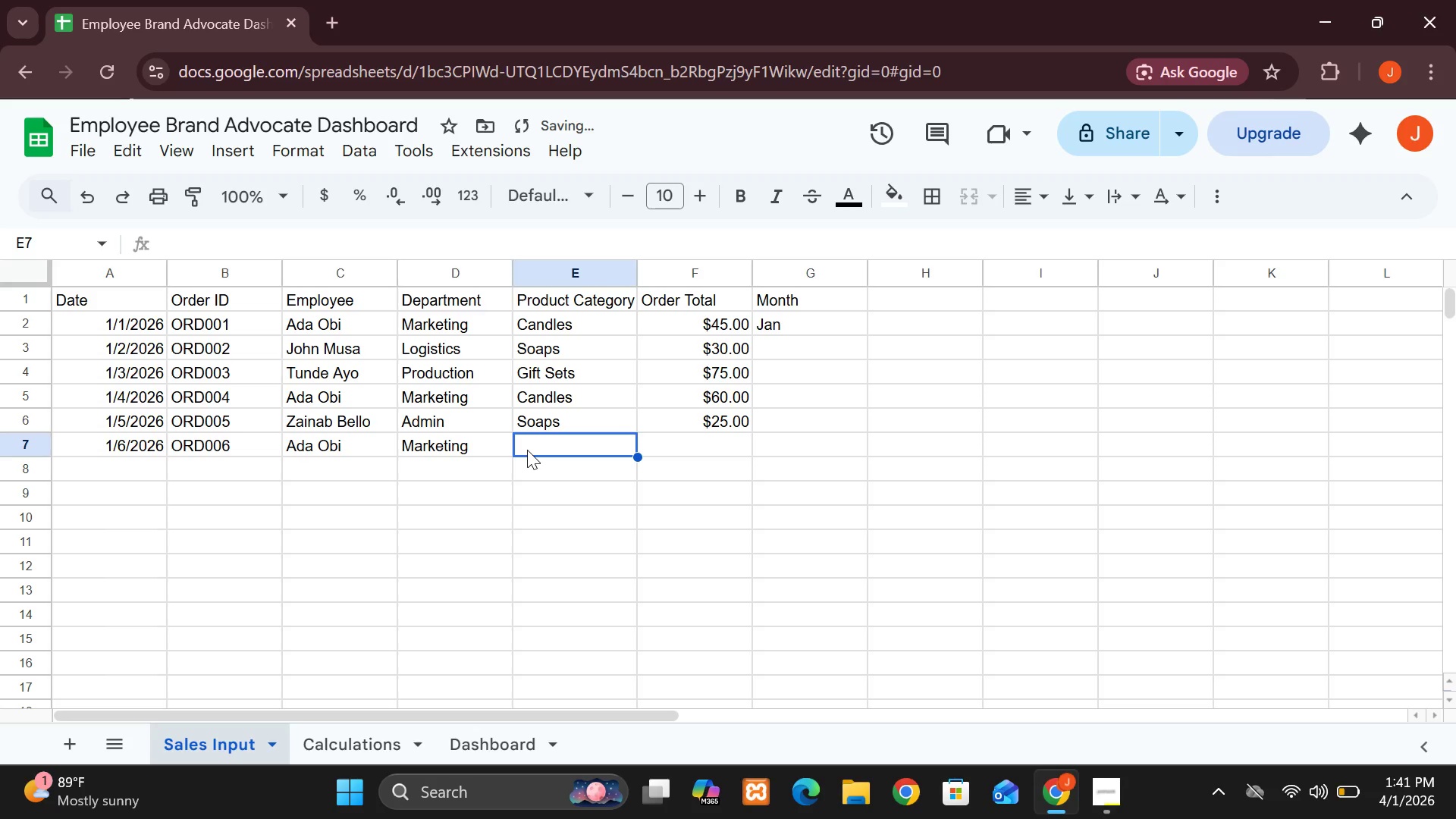 
key(Shift+G)
 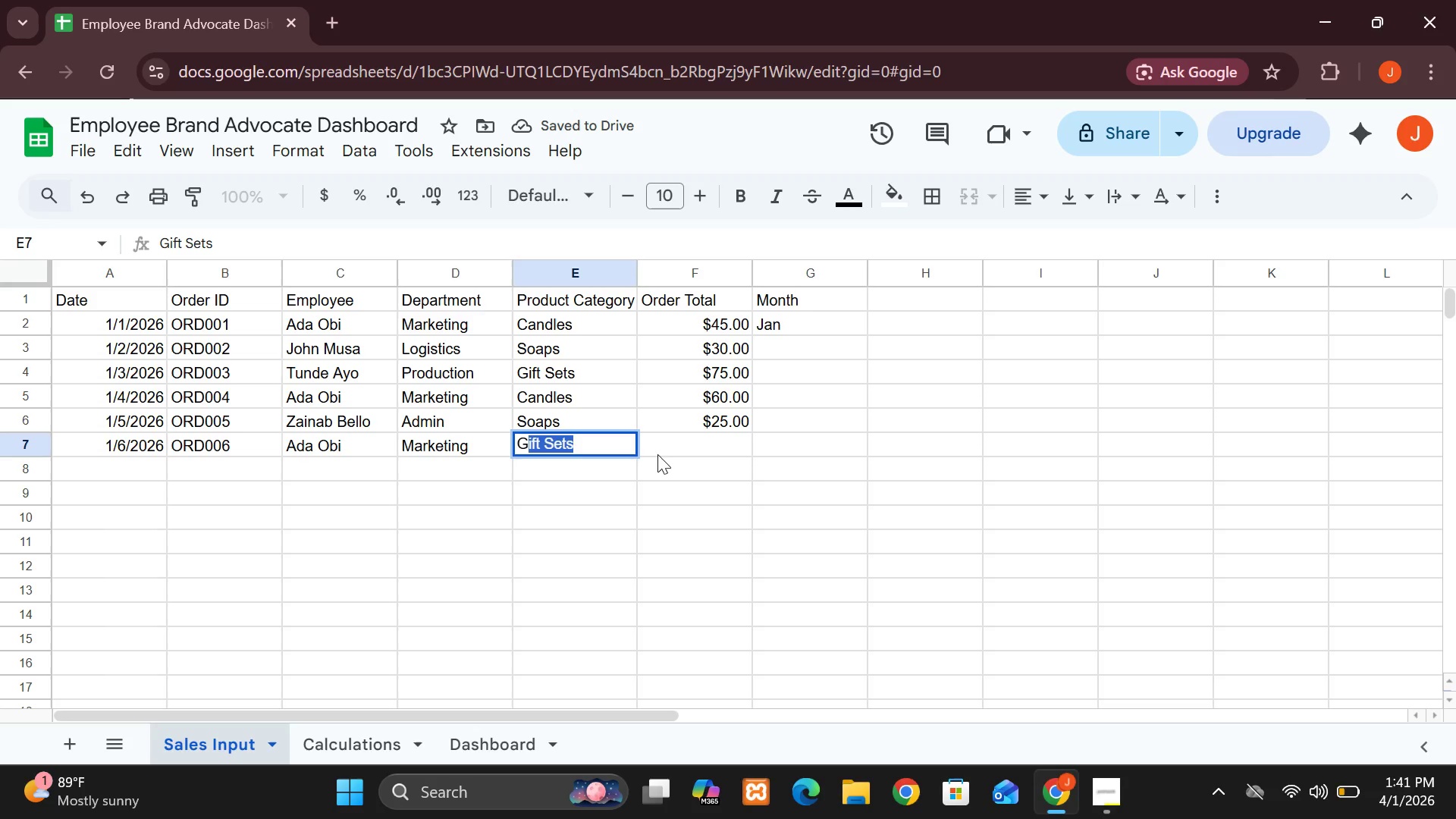 
left_click([657, 454])
 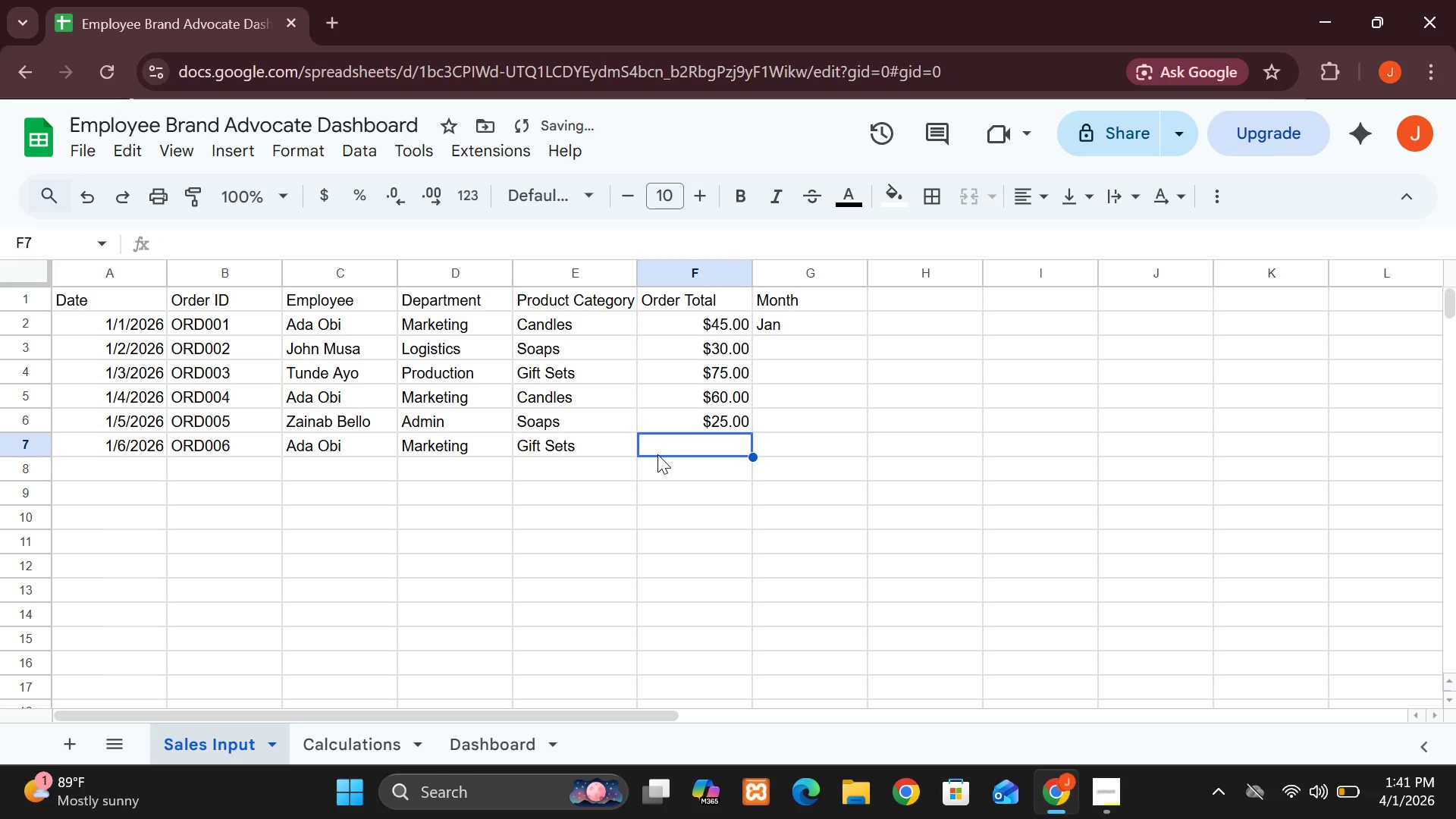 
type(85)
 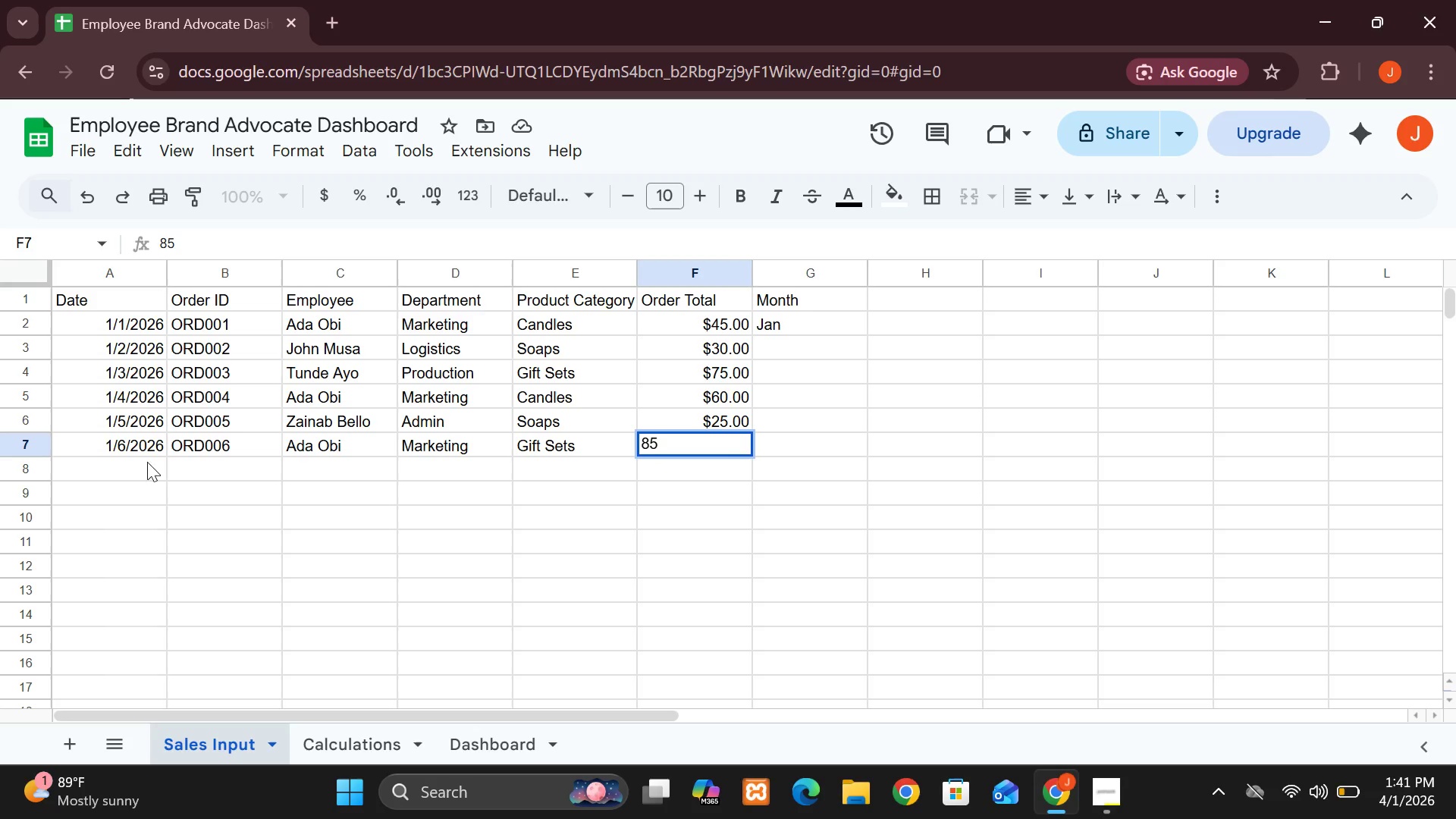 
left_click([121, 462])
 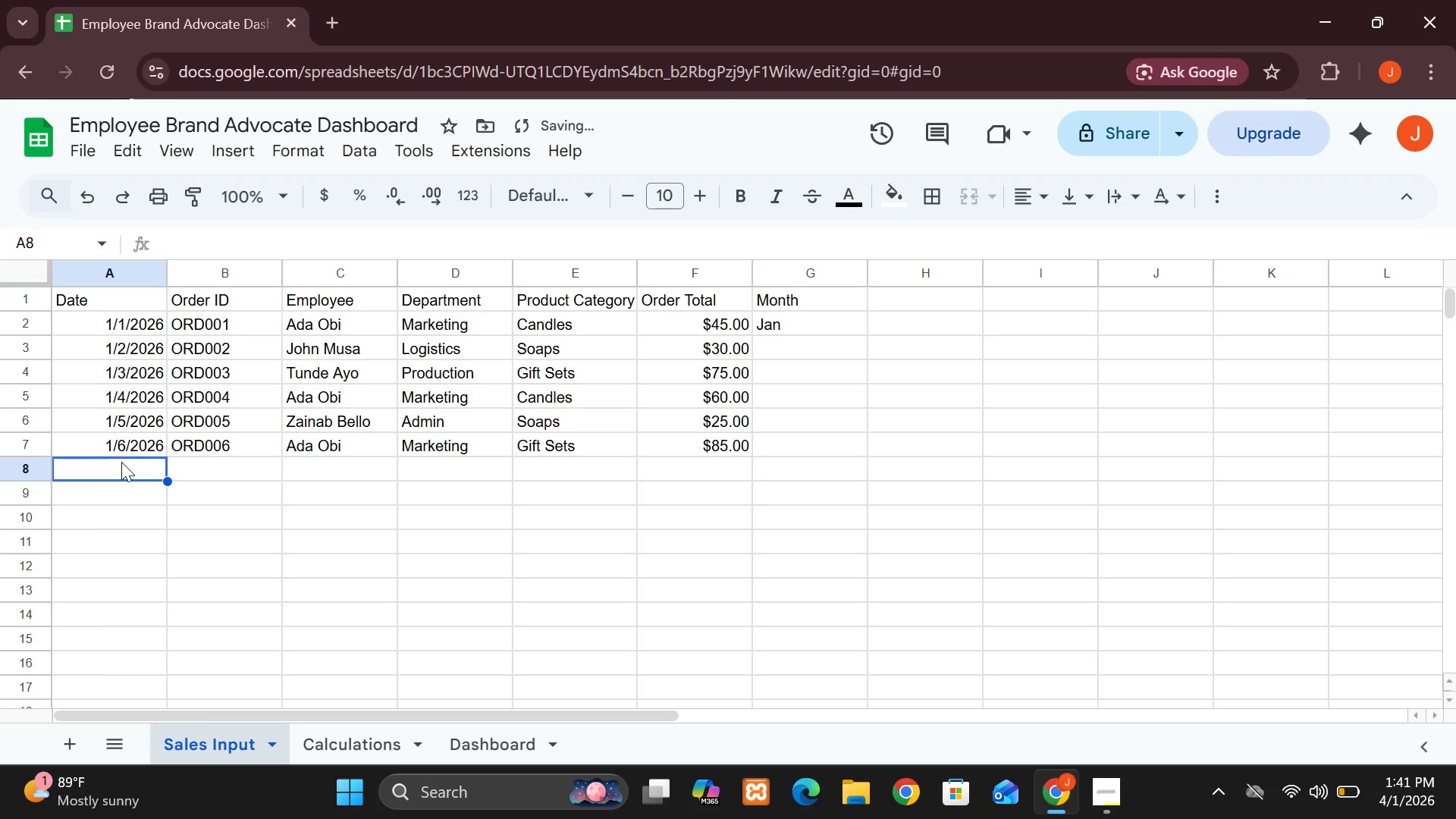 
key(1)
 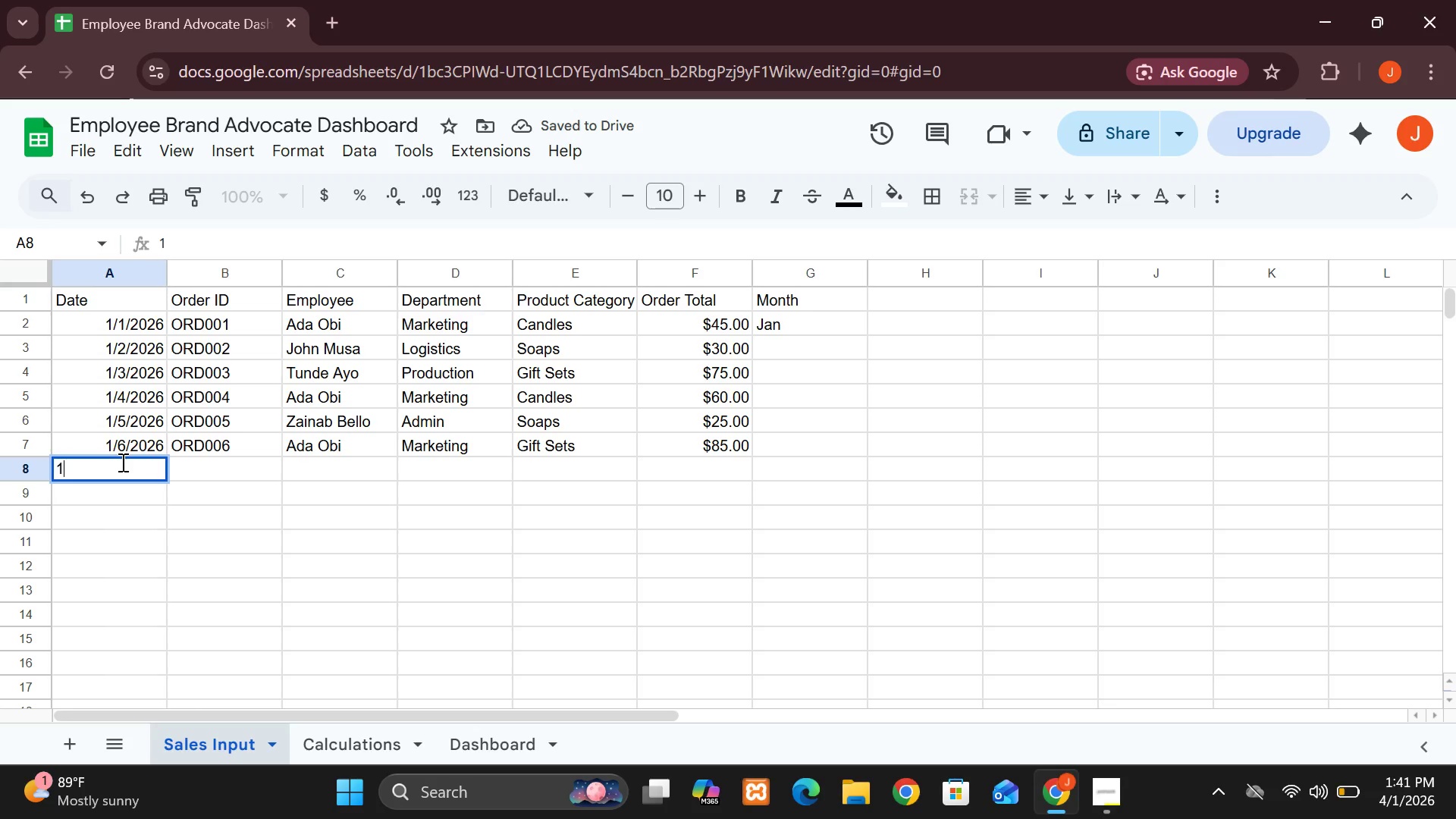 
type(/7/2026)
 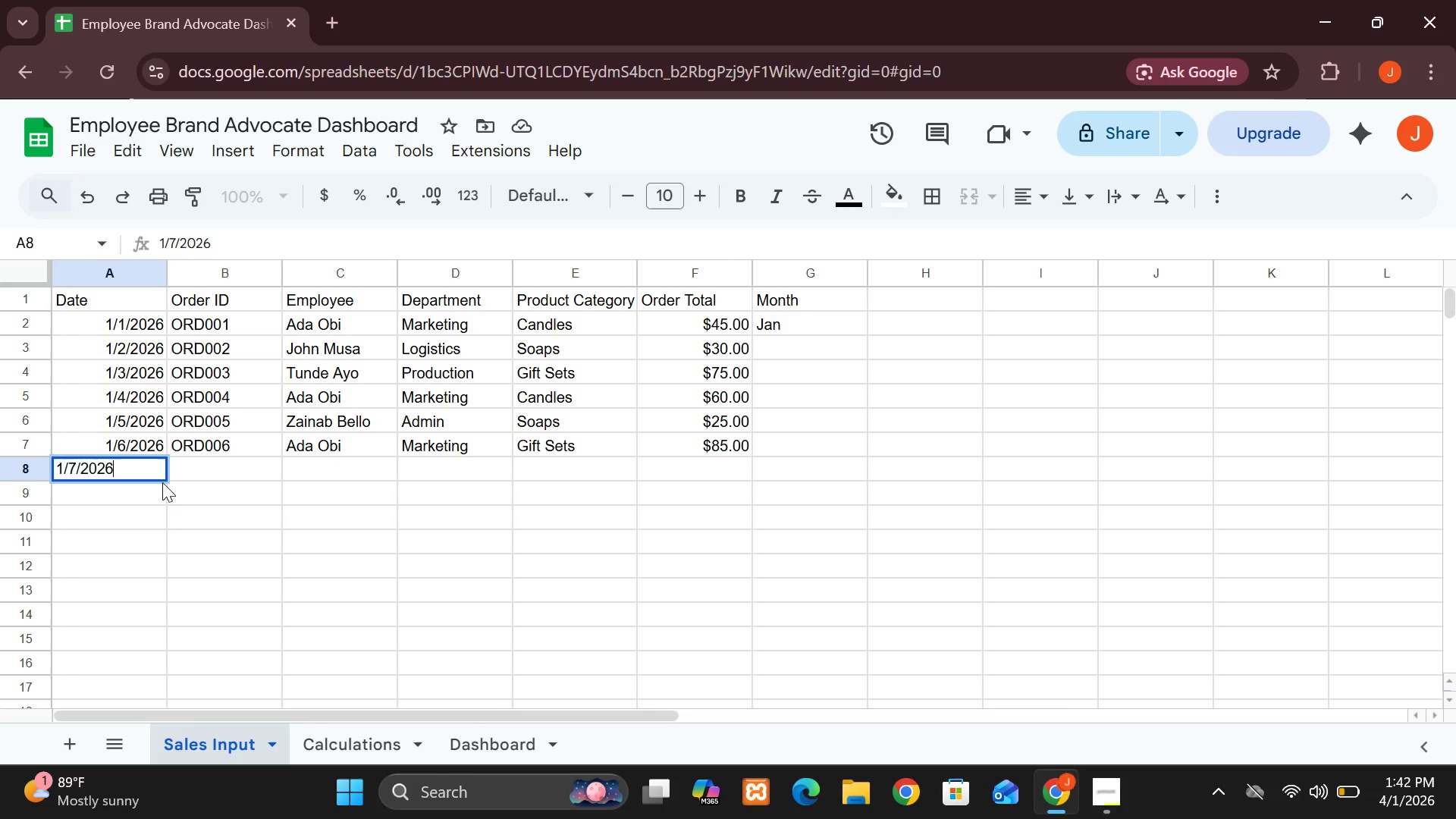 
left_click([198, 464])
 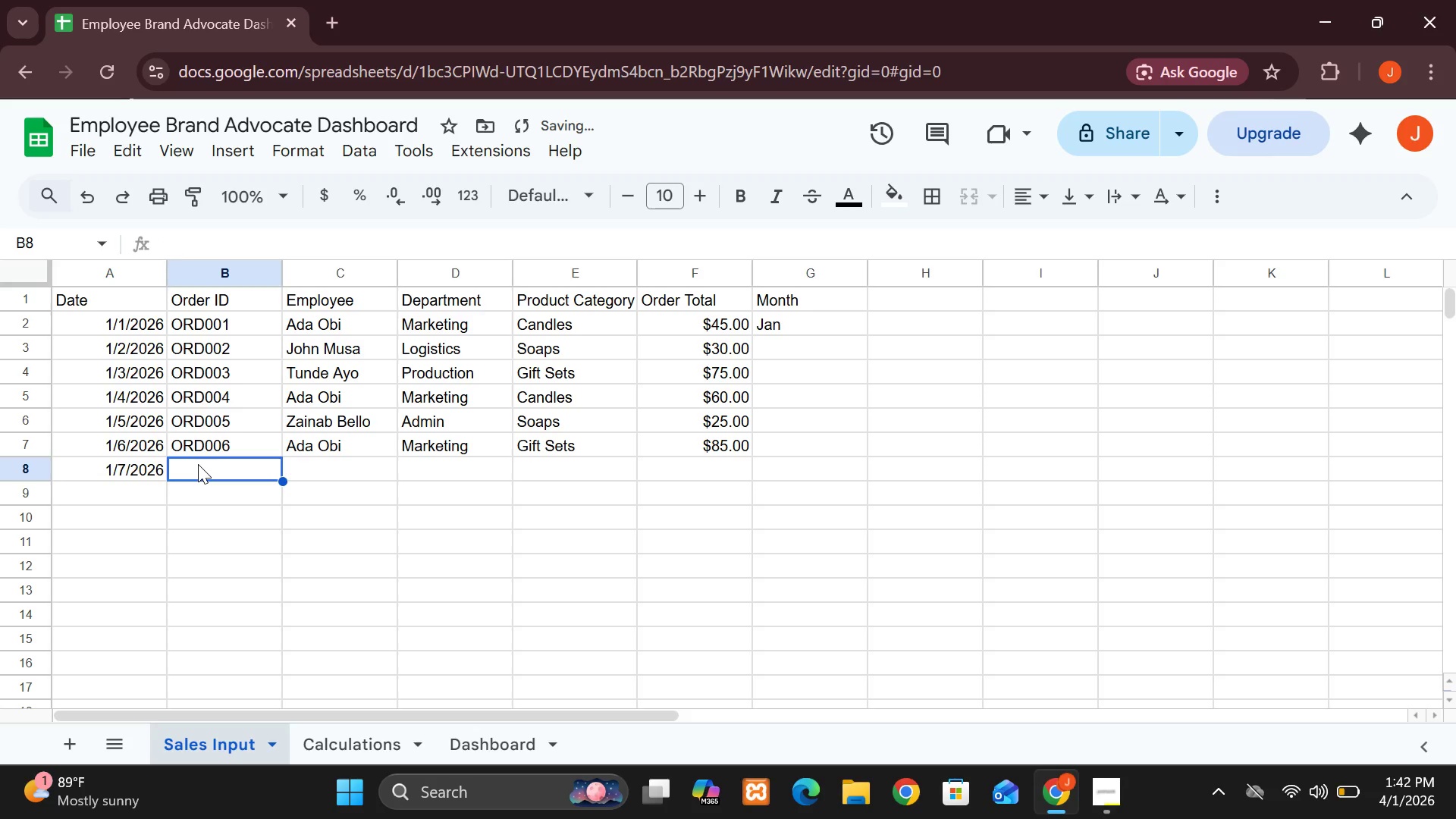 
type(ORD007)
 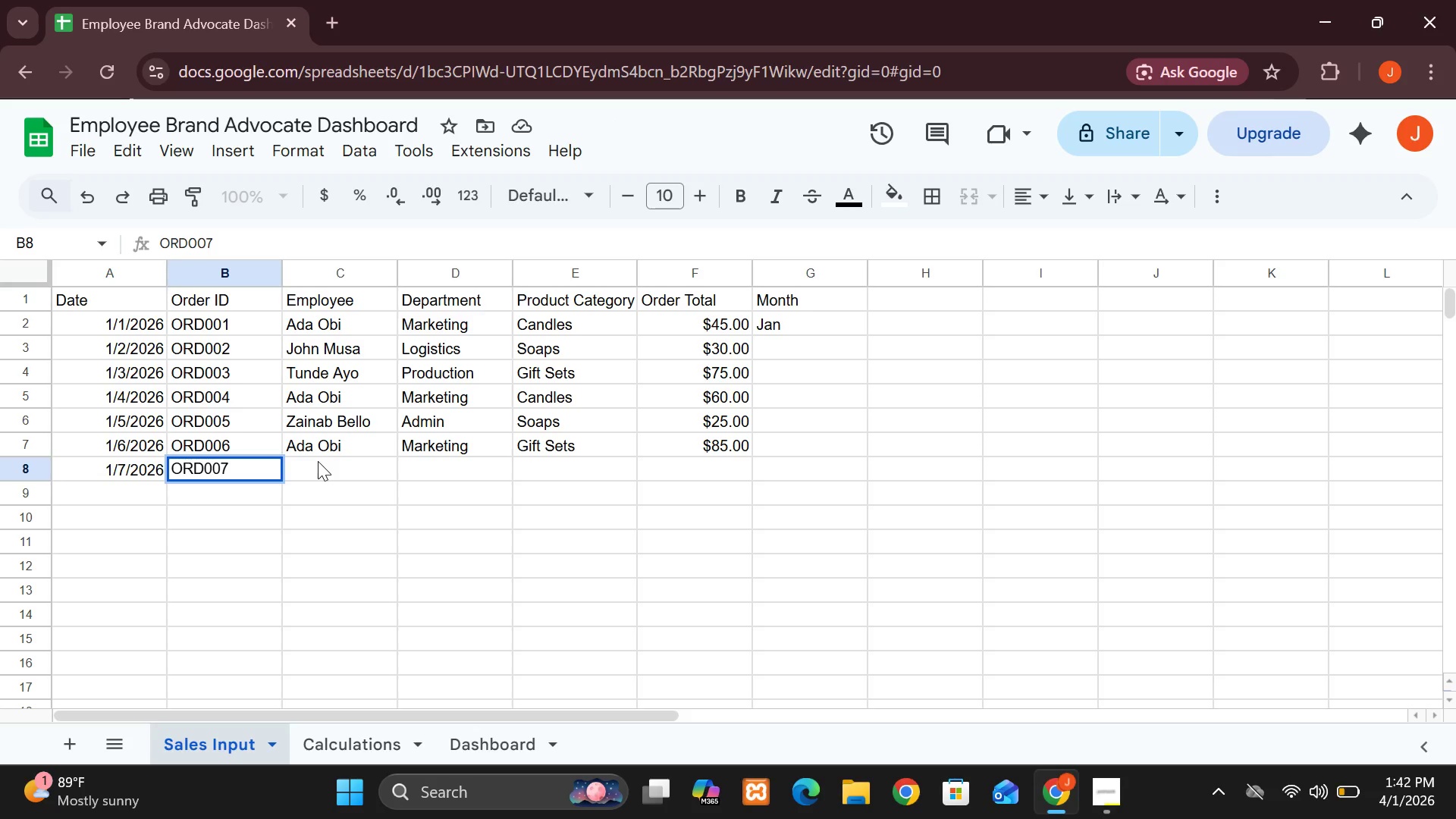 
left_click([318, 461])
 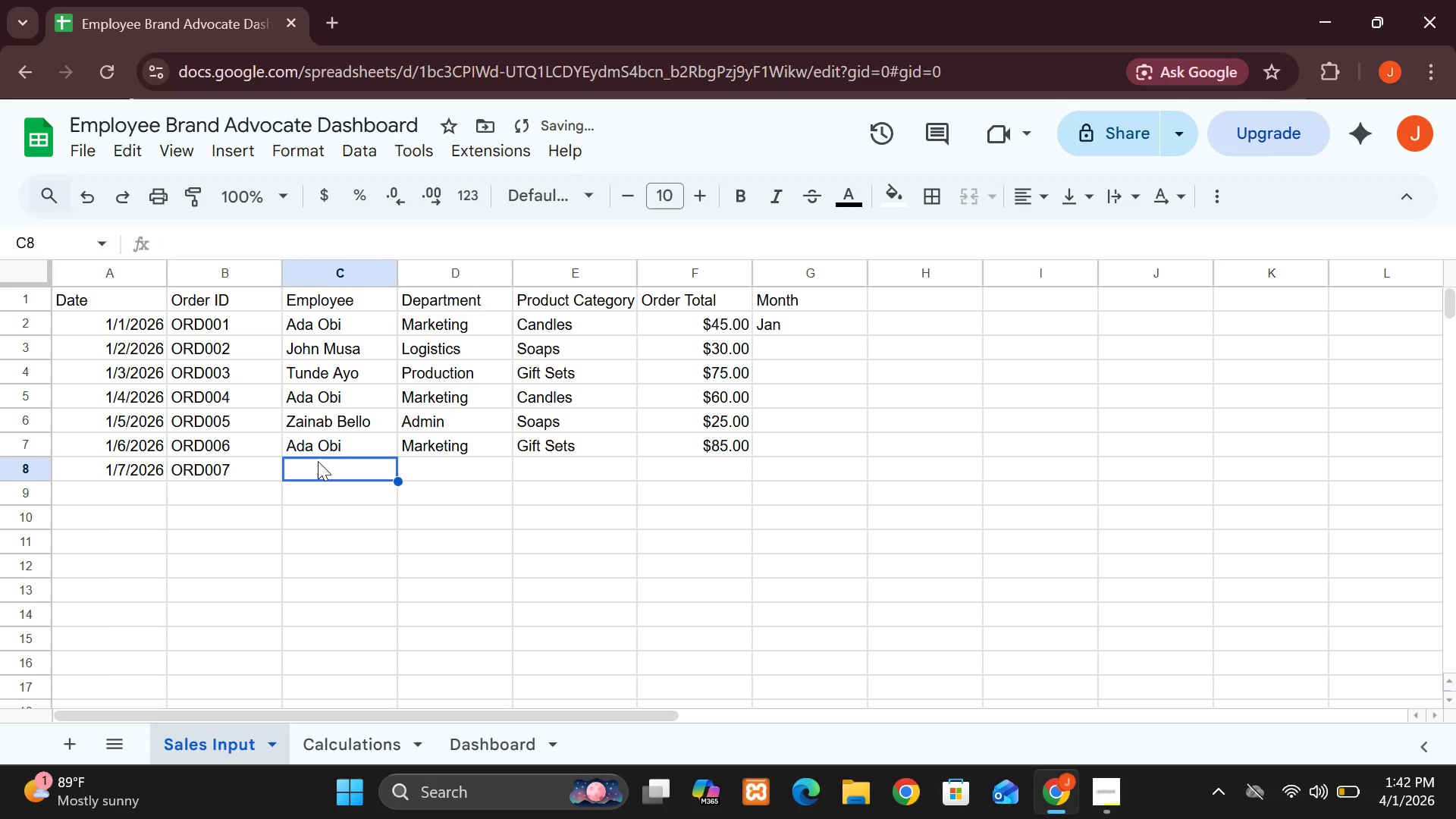 
type(John)
 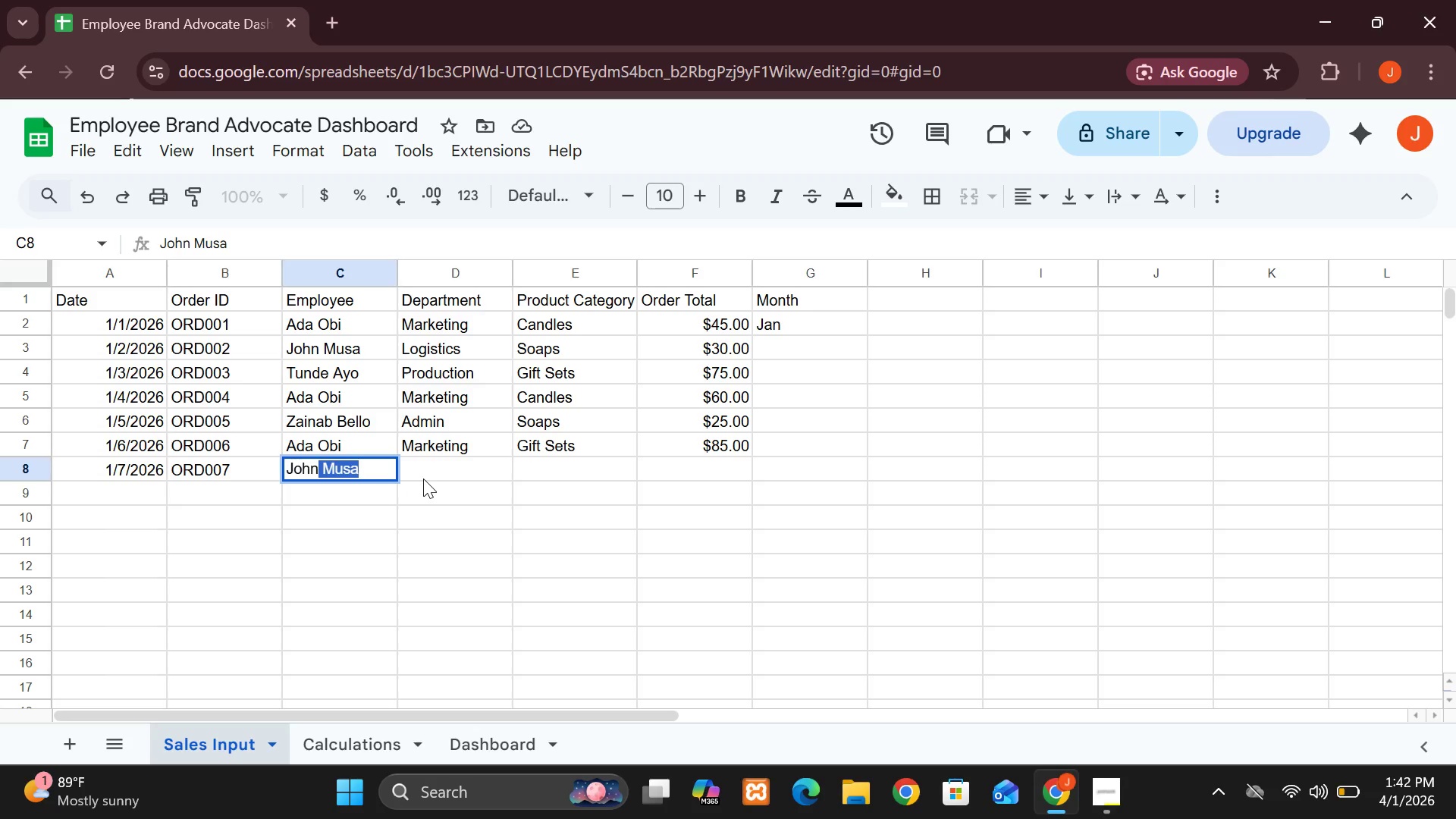 
left_click([423, 479])
 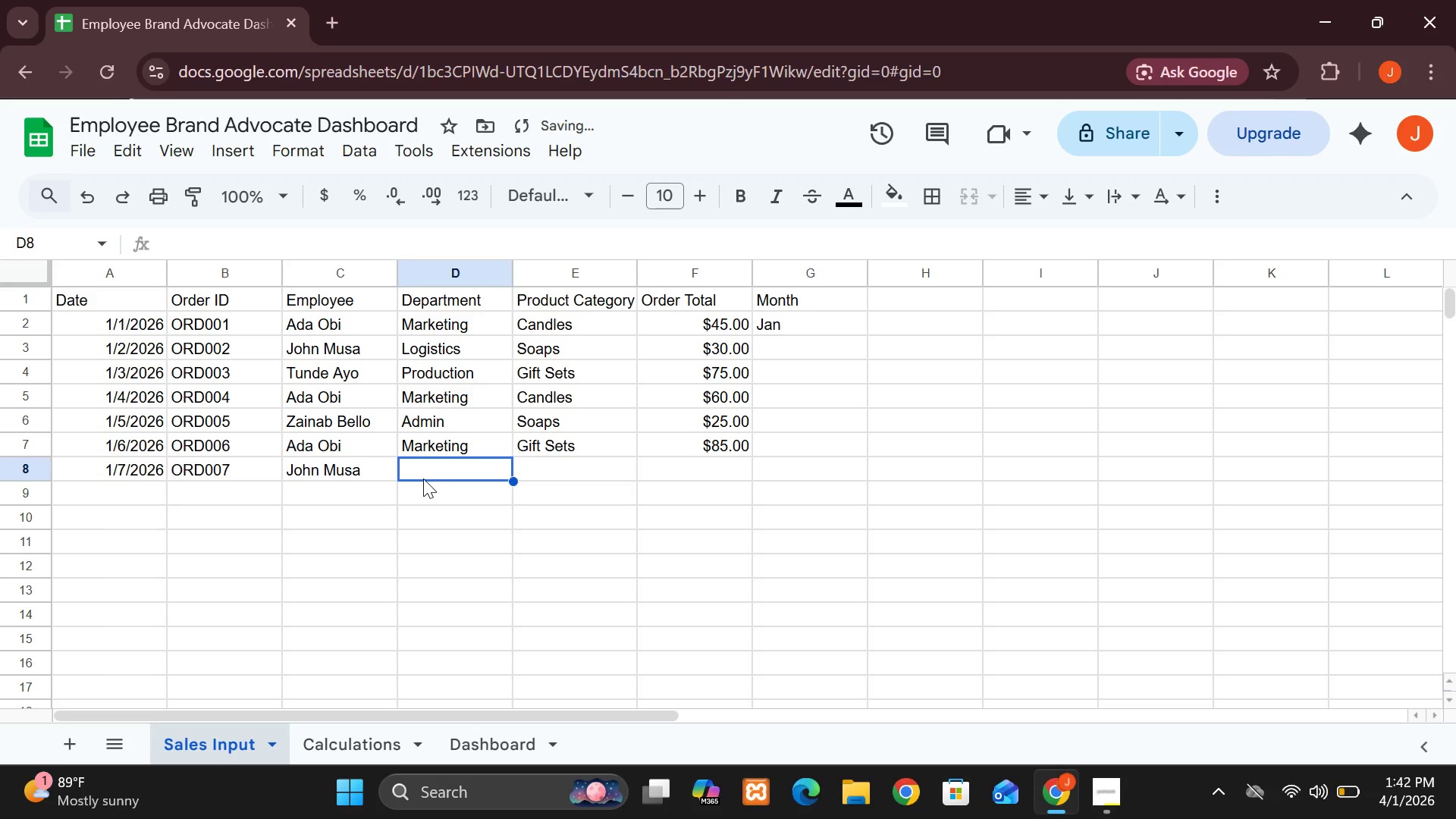 
key(Shift+L)
 